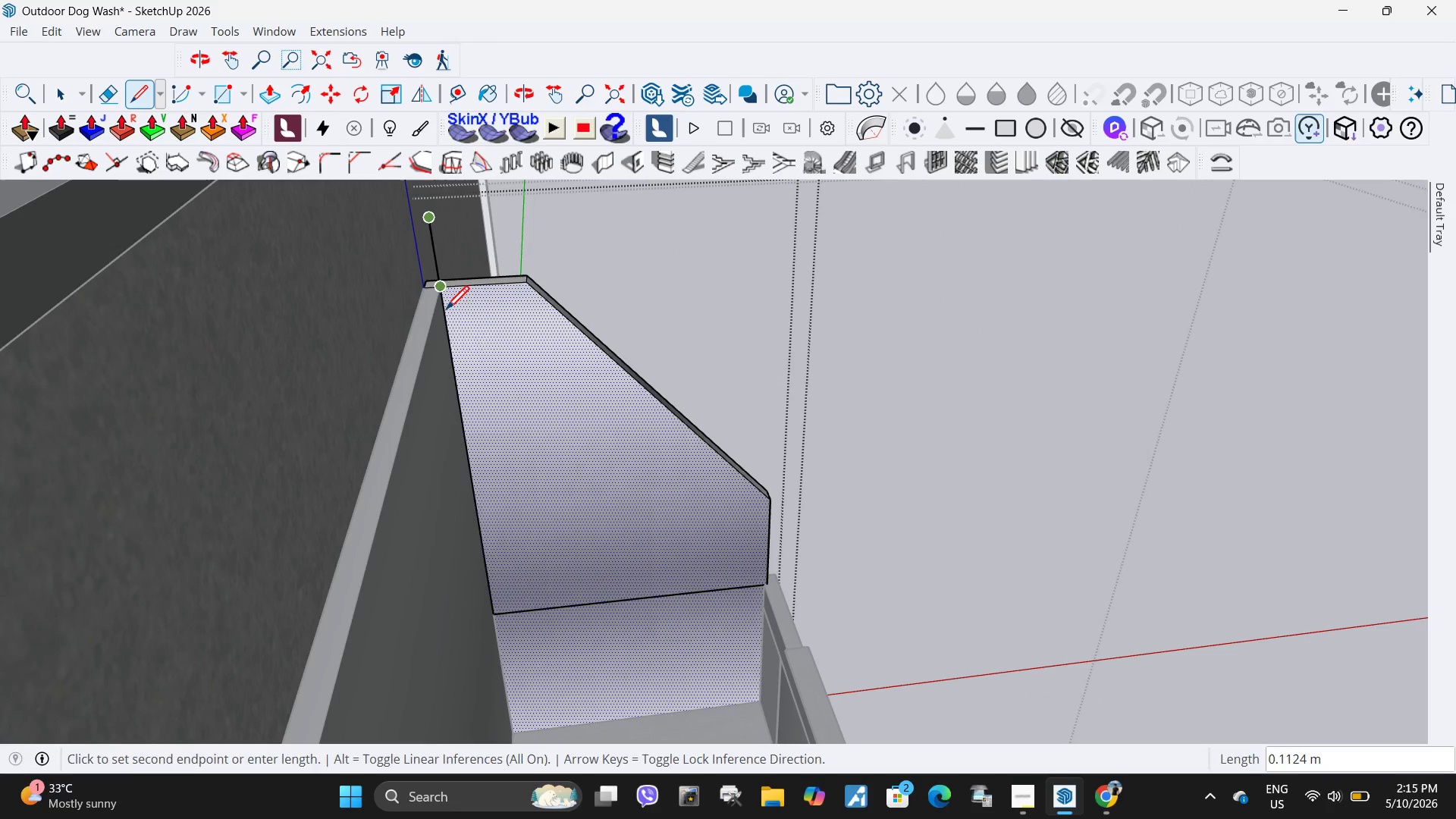 
key(Space)
 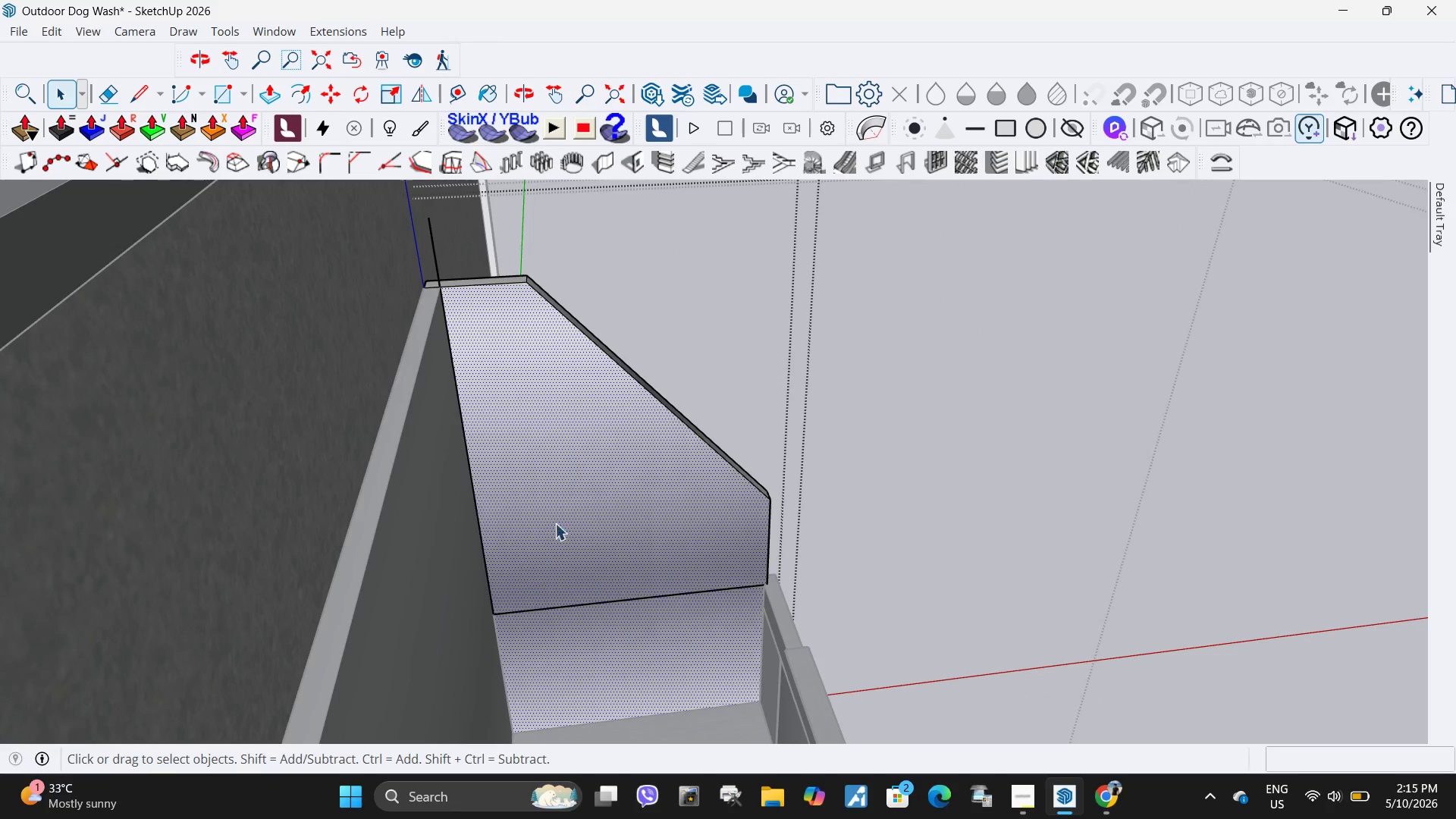 
double_click([573, 490])
 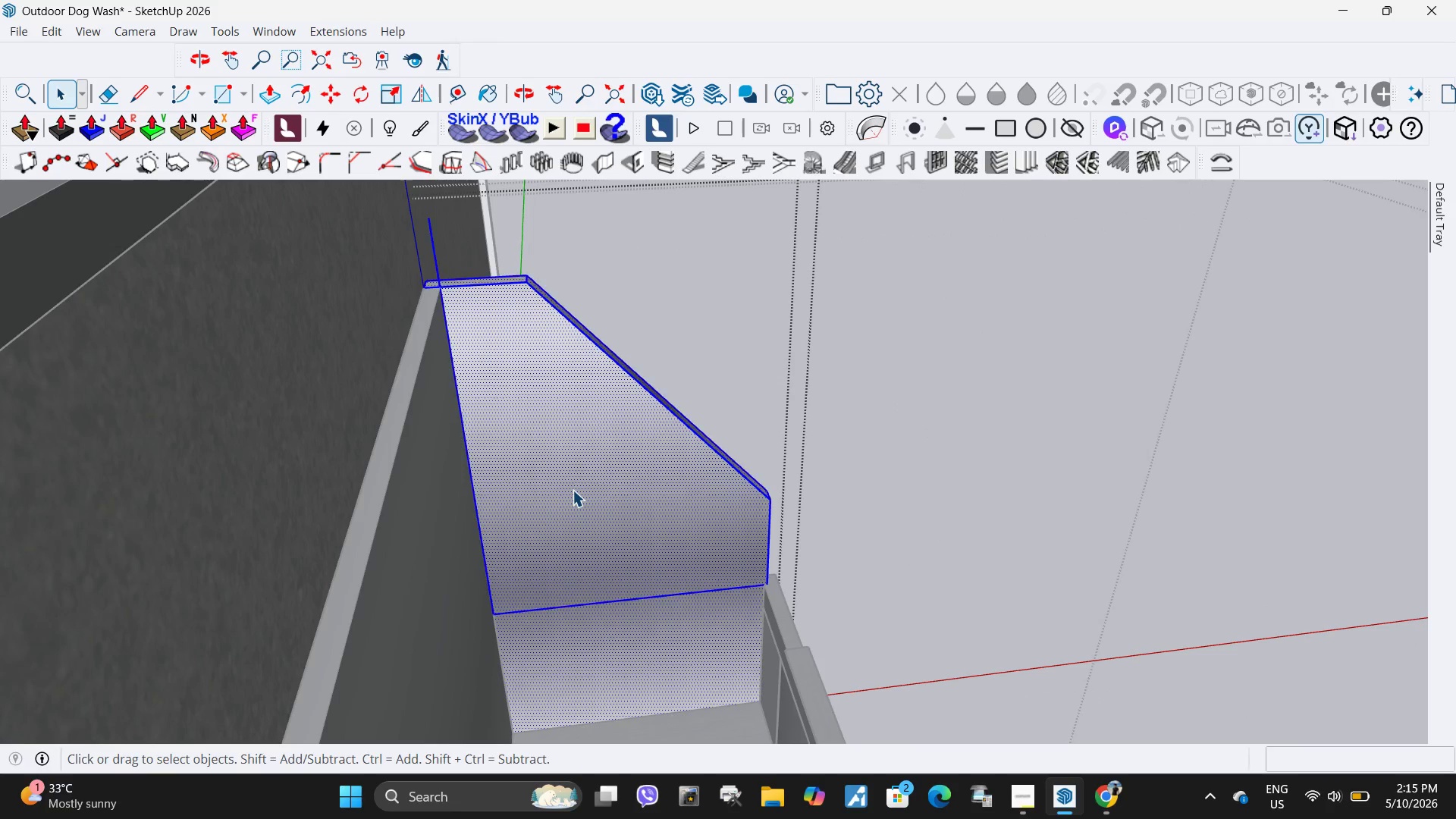 
triple_click([573, 490])
 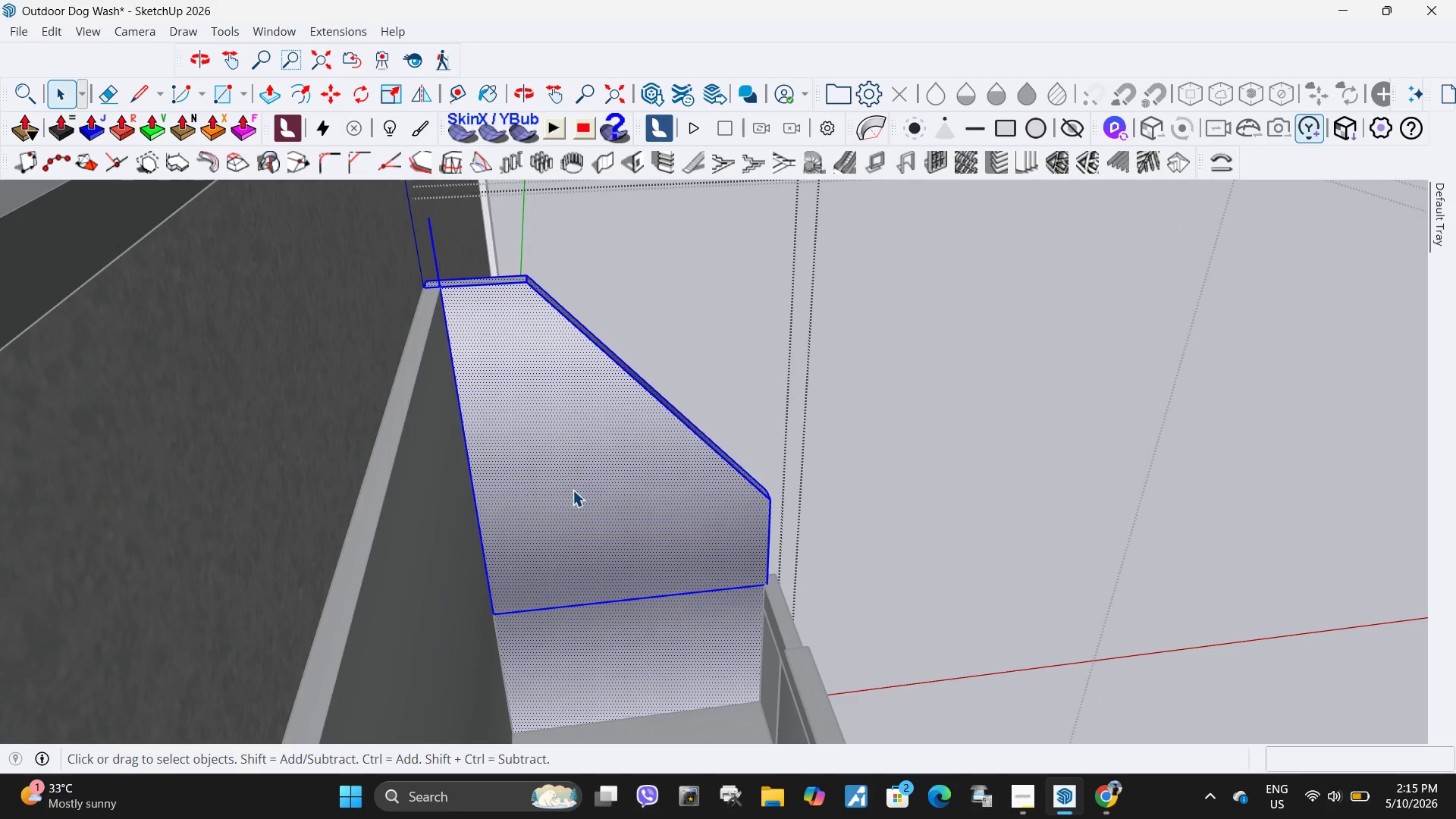 
triple_click([573, 490])
 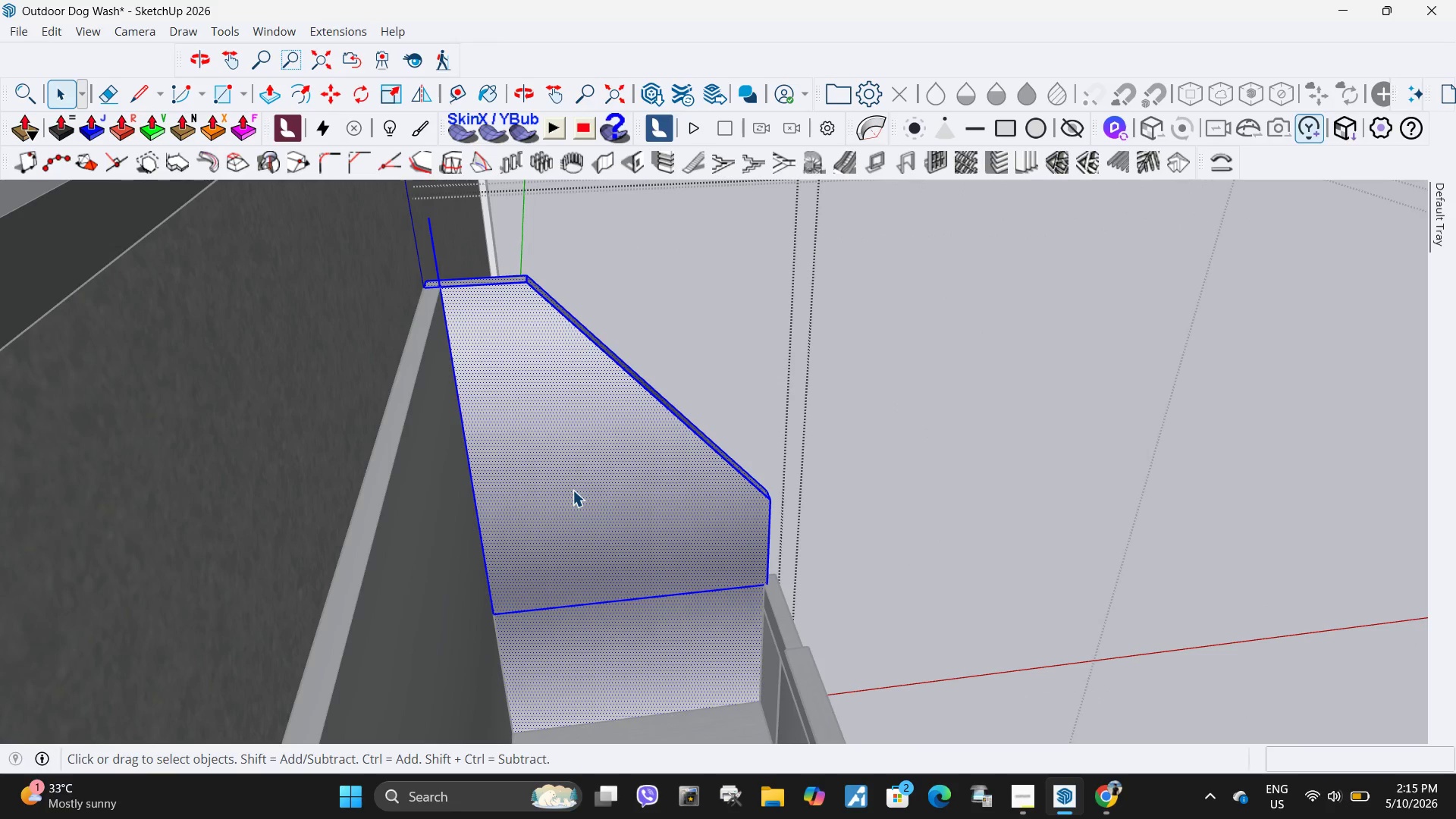 
triple_click([573, 490])
 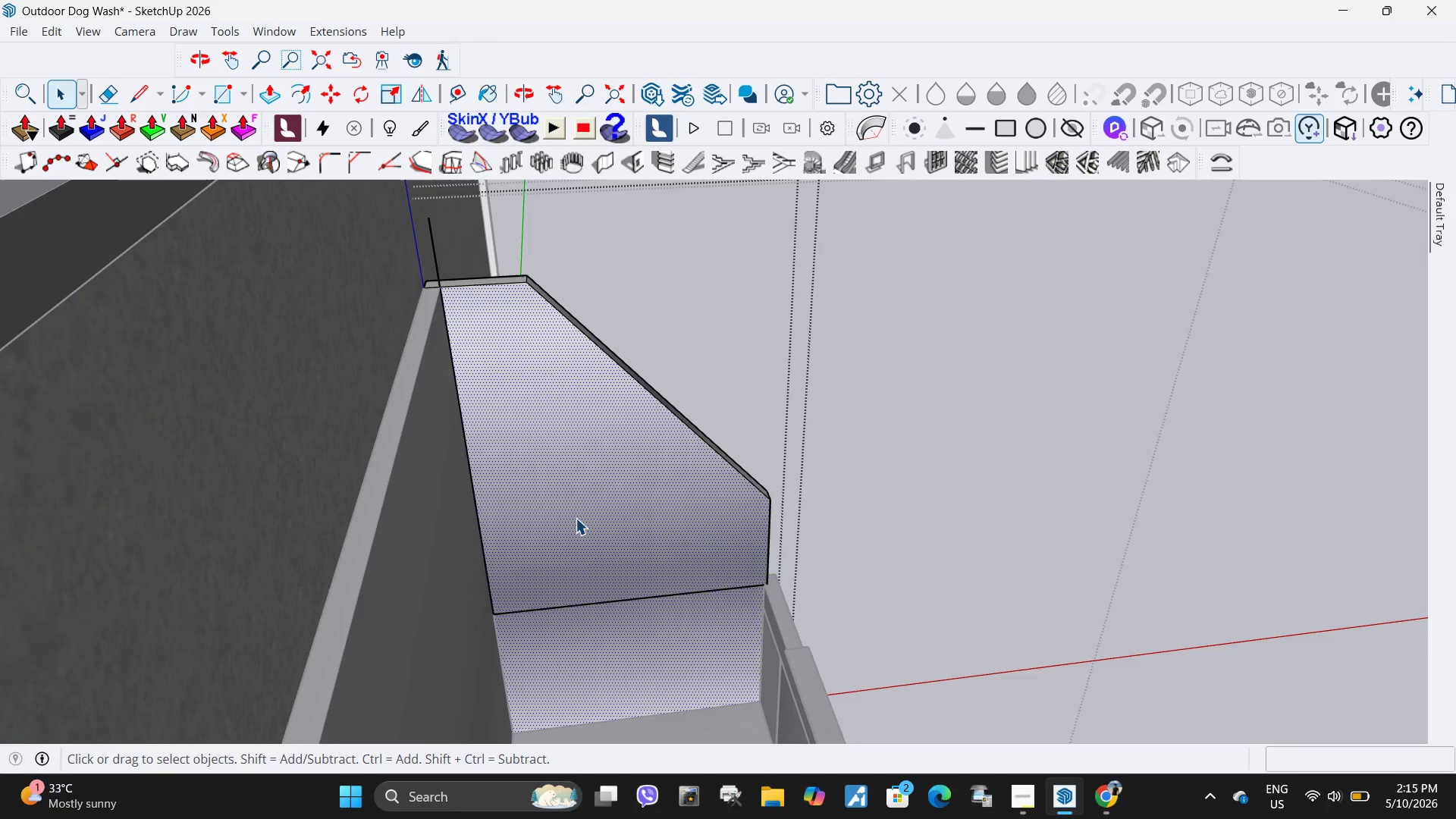 
key(Escape)
 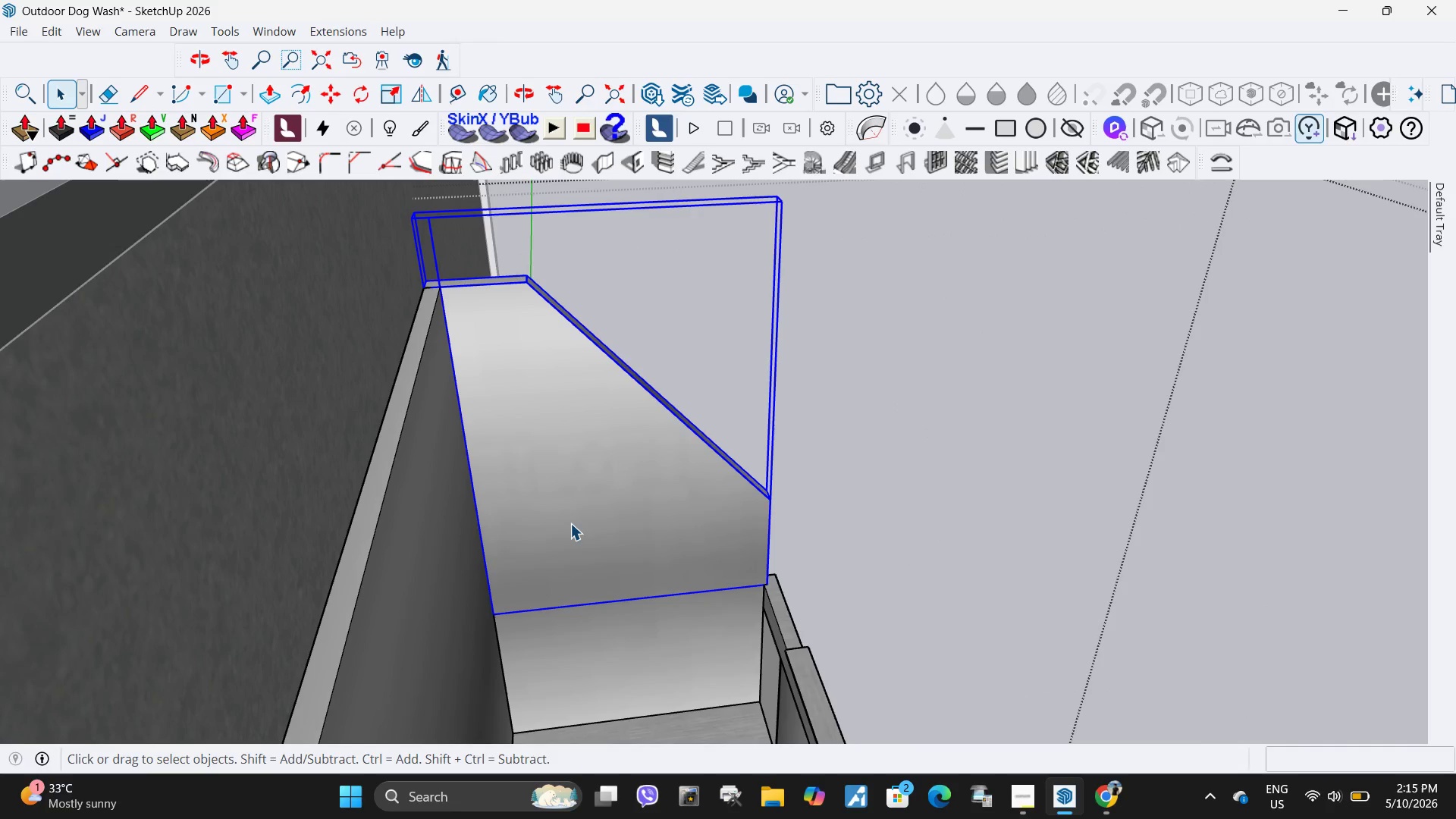 
double_click([570, 523])
 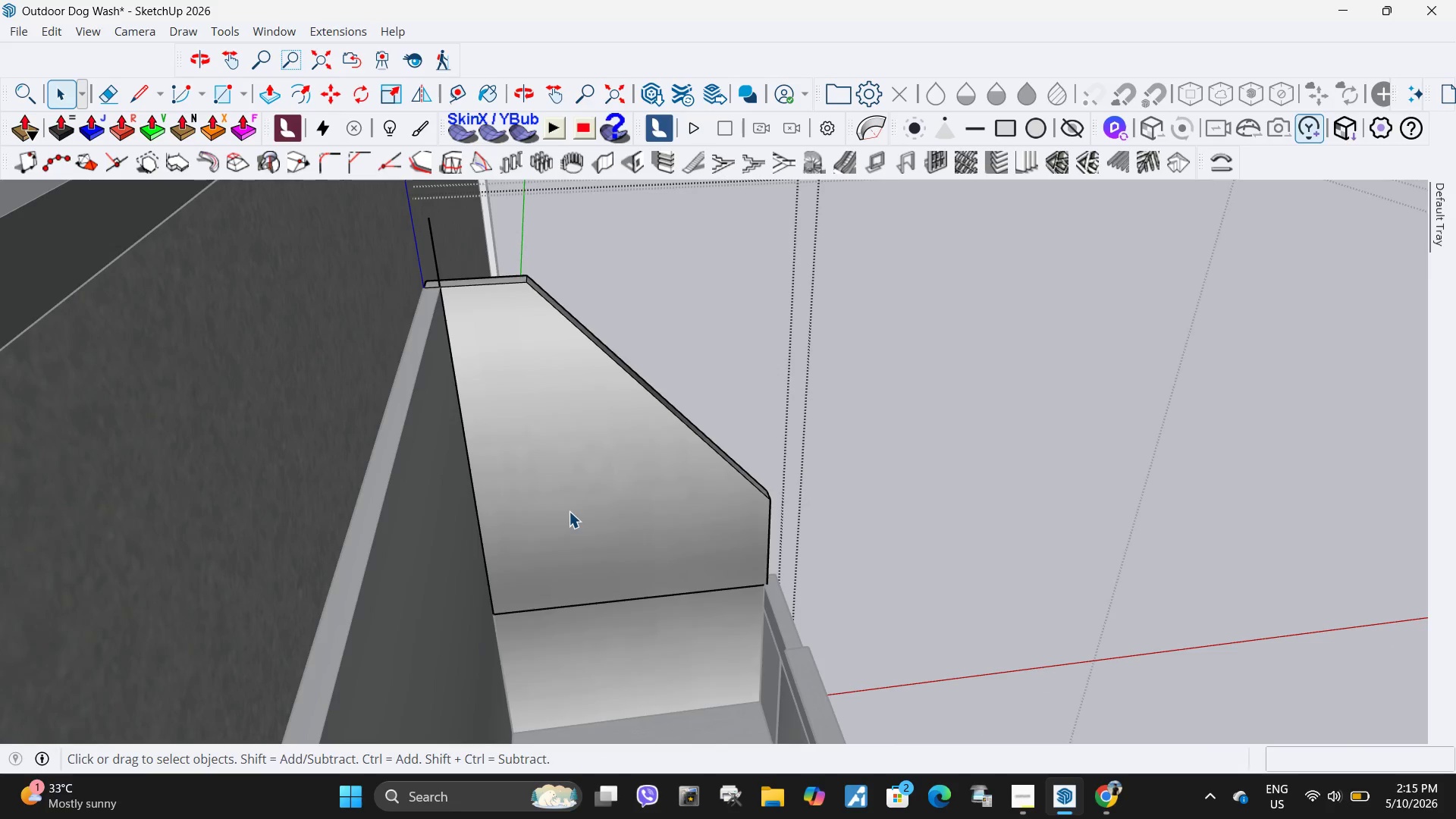 
triple_click([569, 511])
 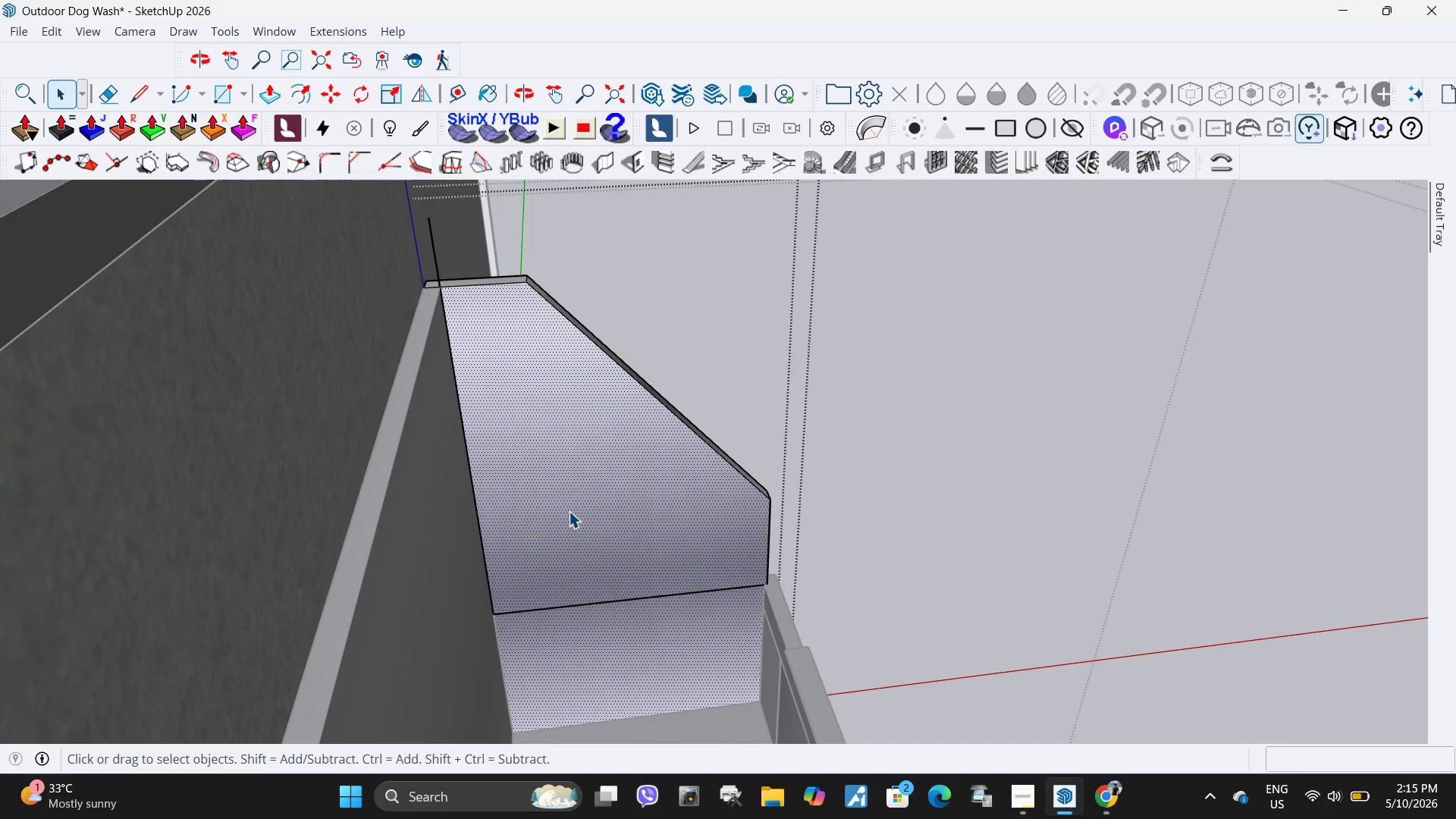 
left_click([569, 511])
 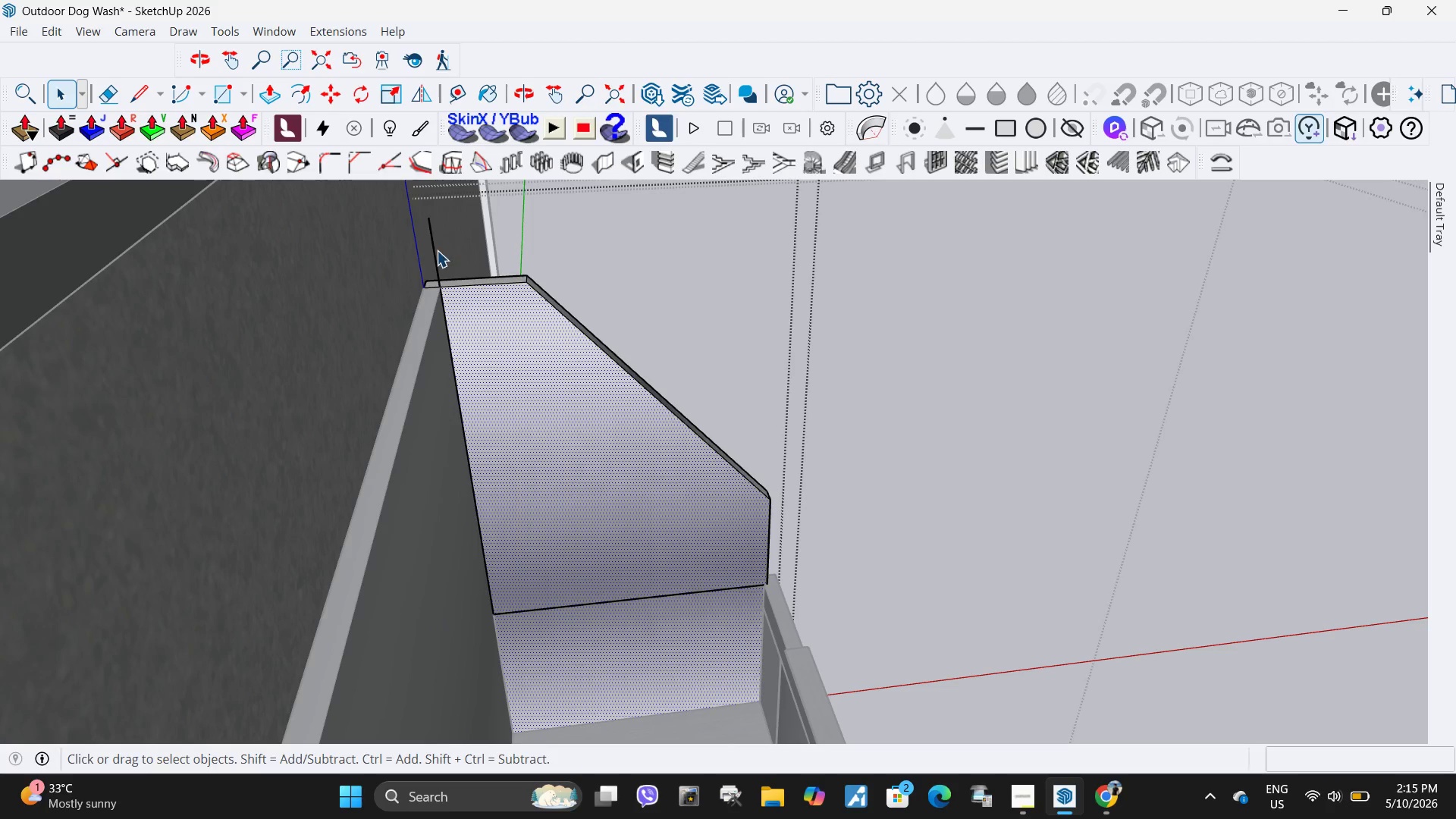 
left_click([435, 253])
 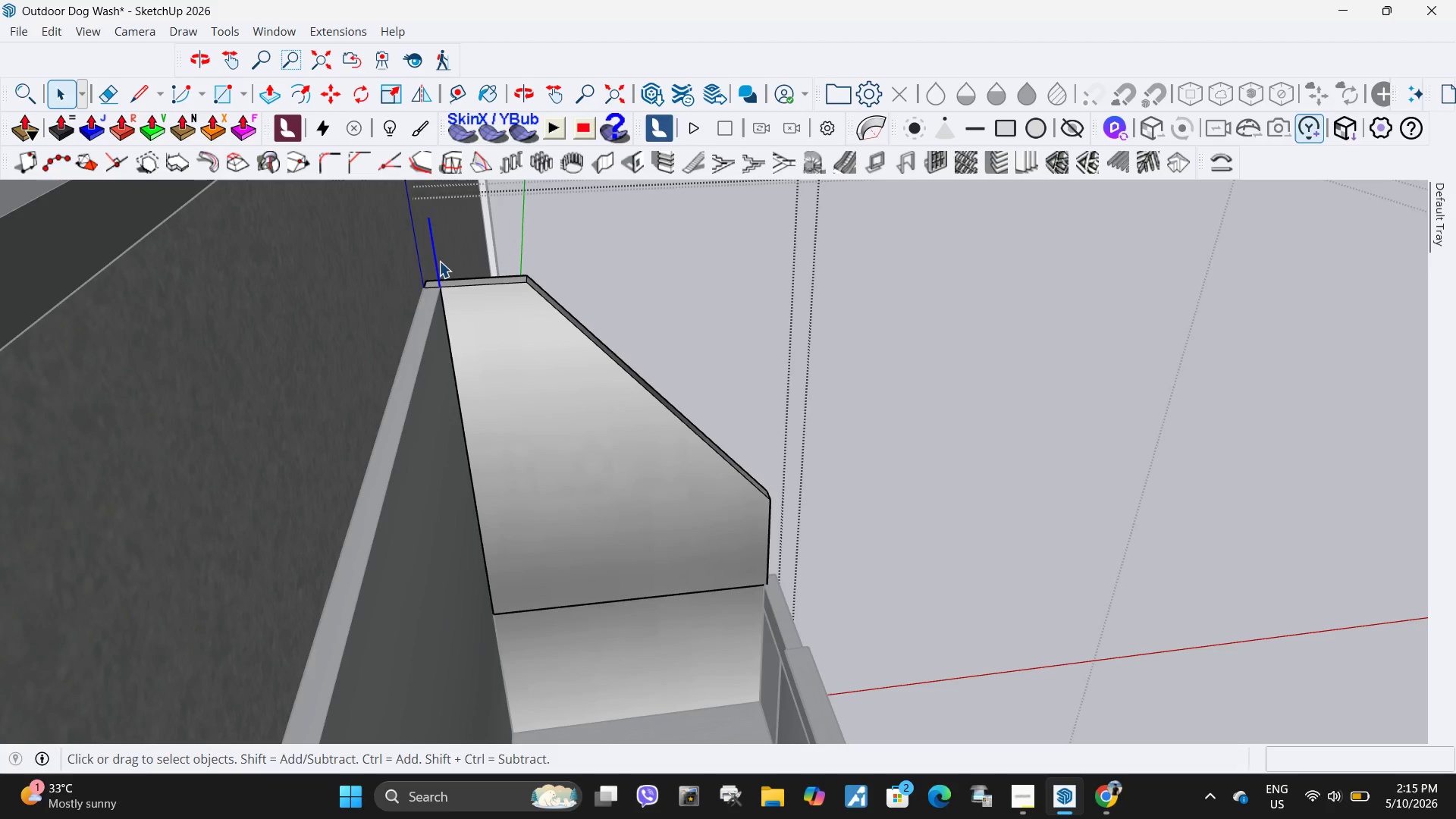 
key(Delete)
 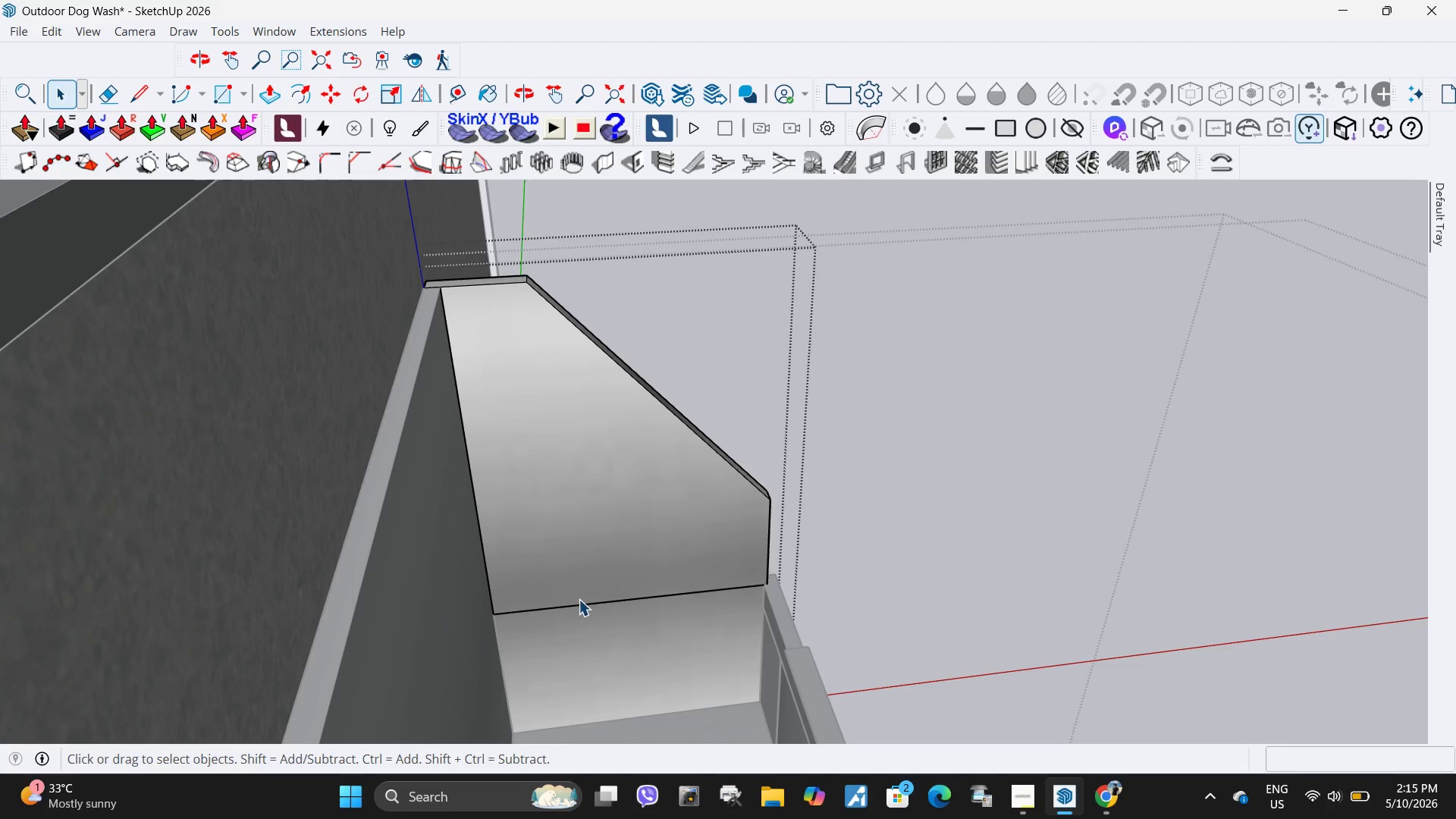 
left_click([581, 604])
 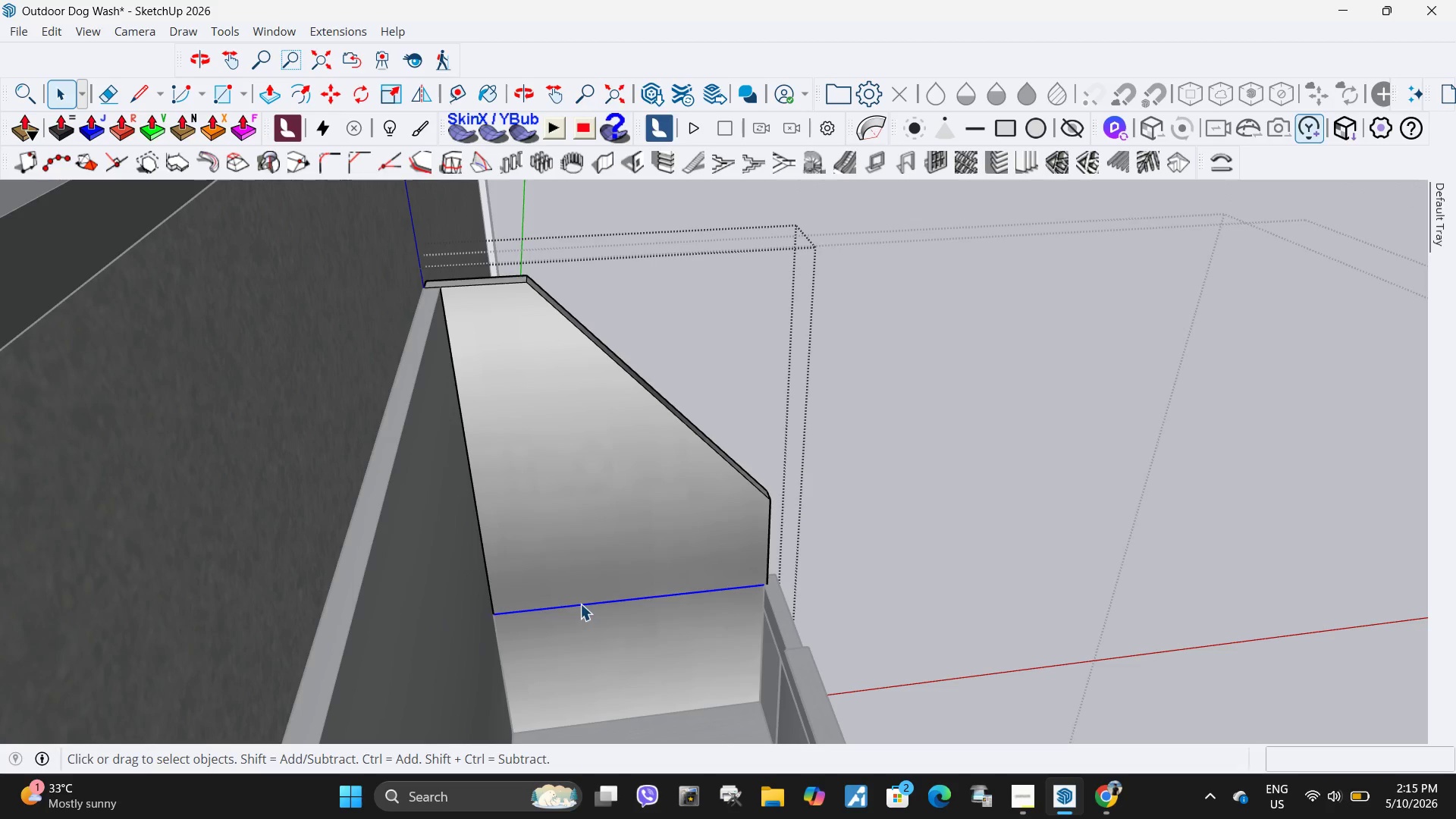 
key(Delete)
 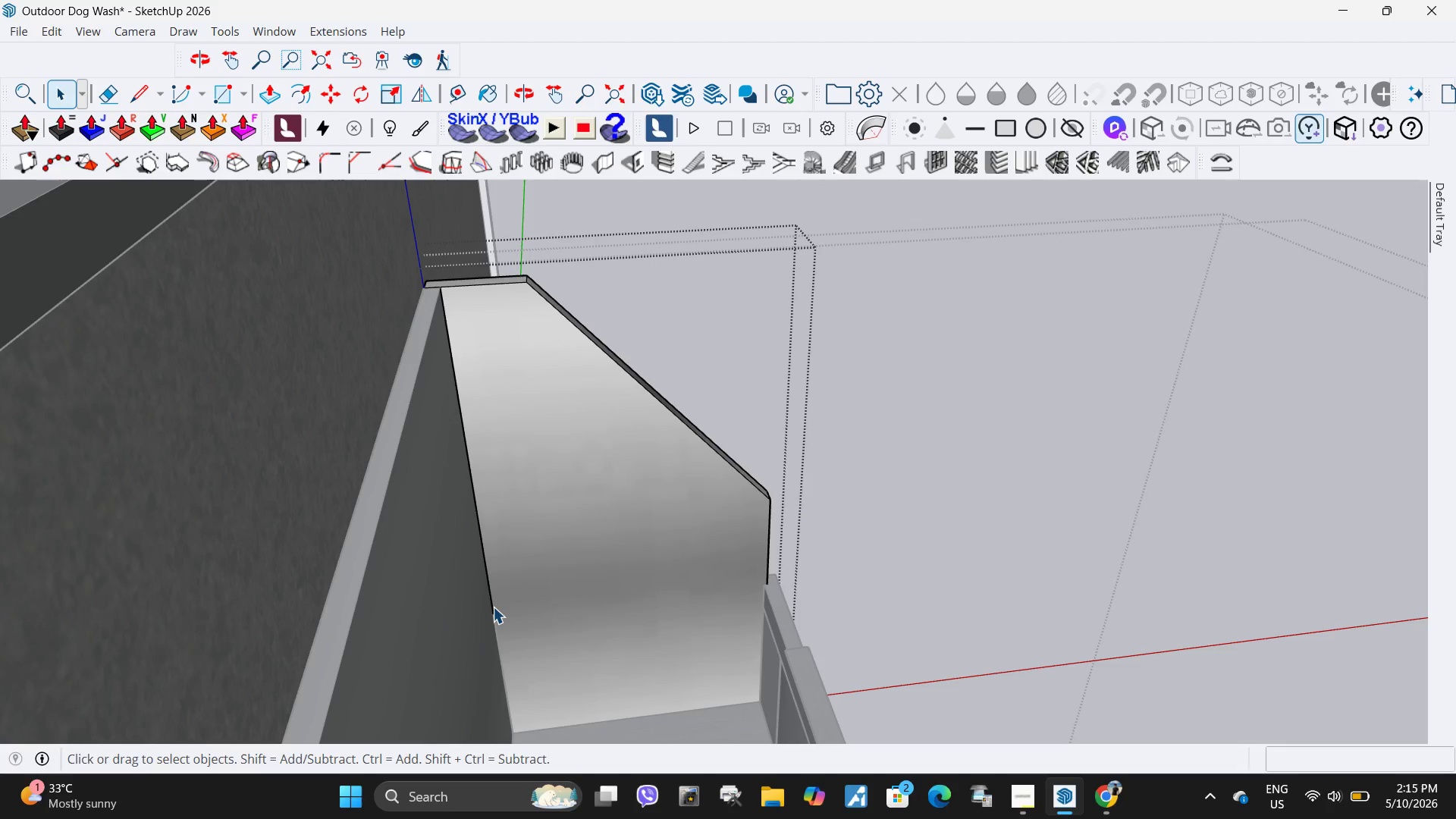 
left_click([493, 607])
 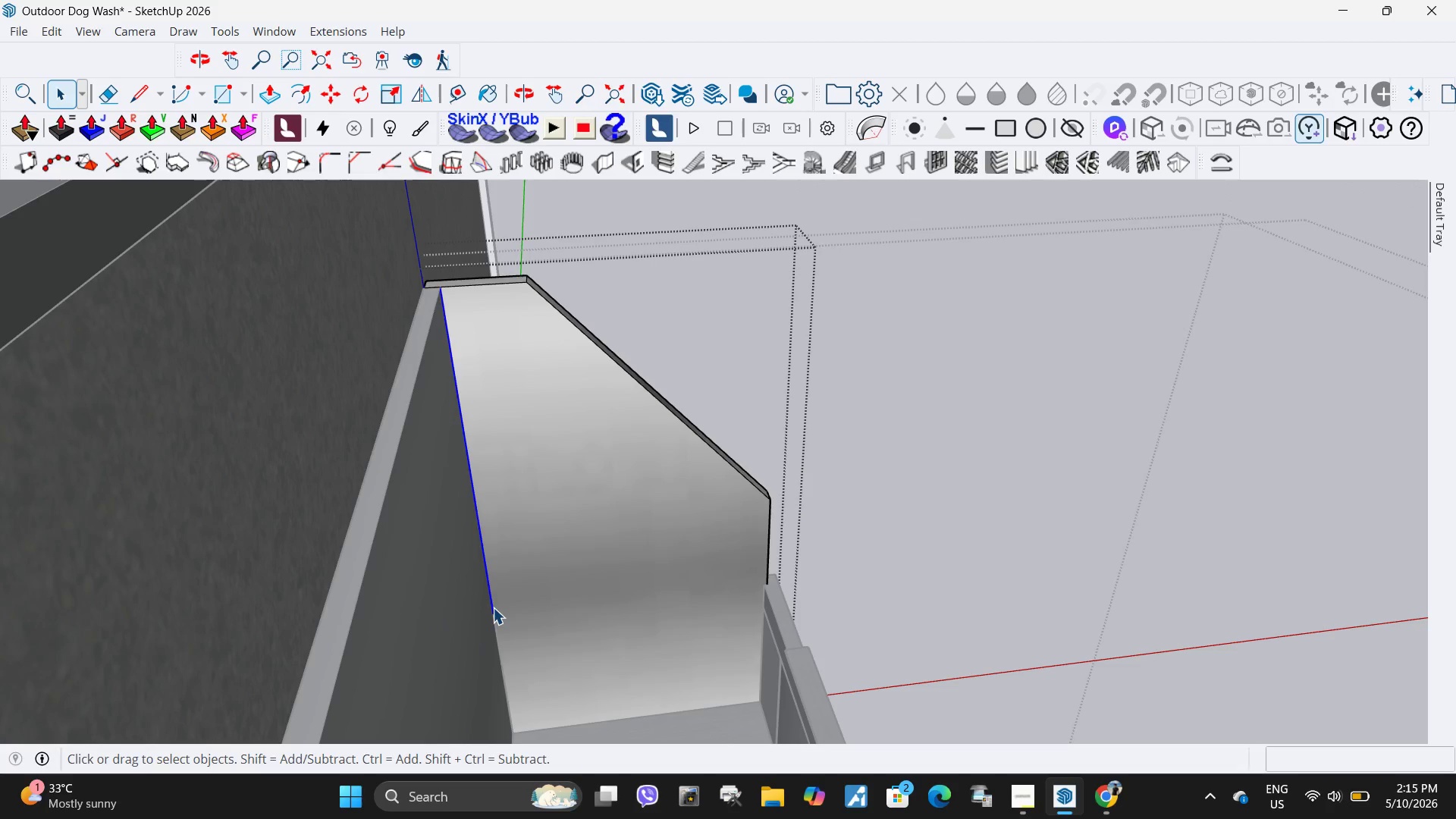 
key(Delete)
 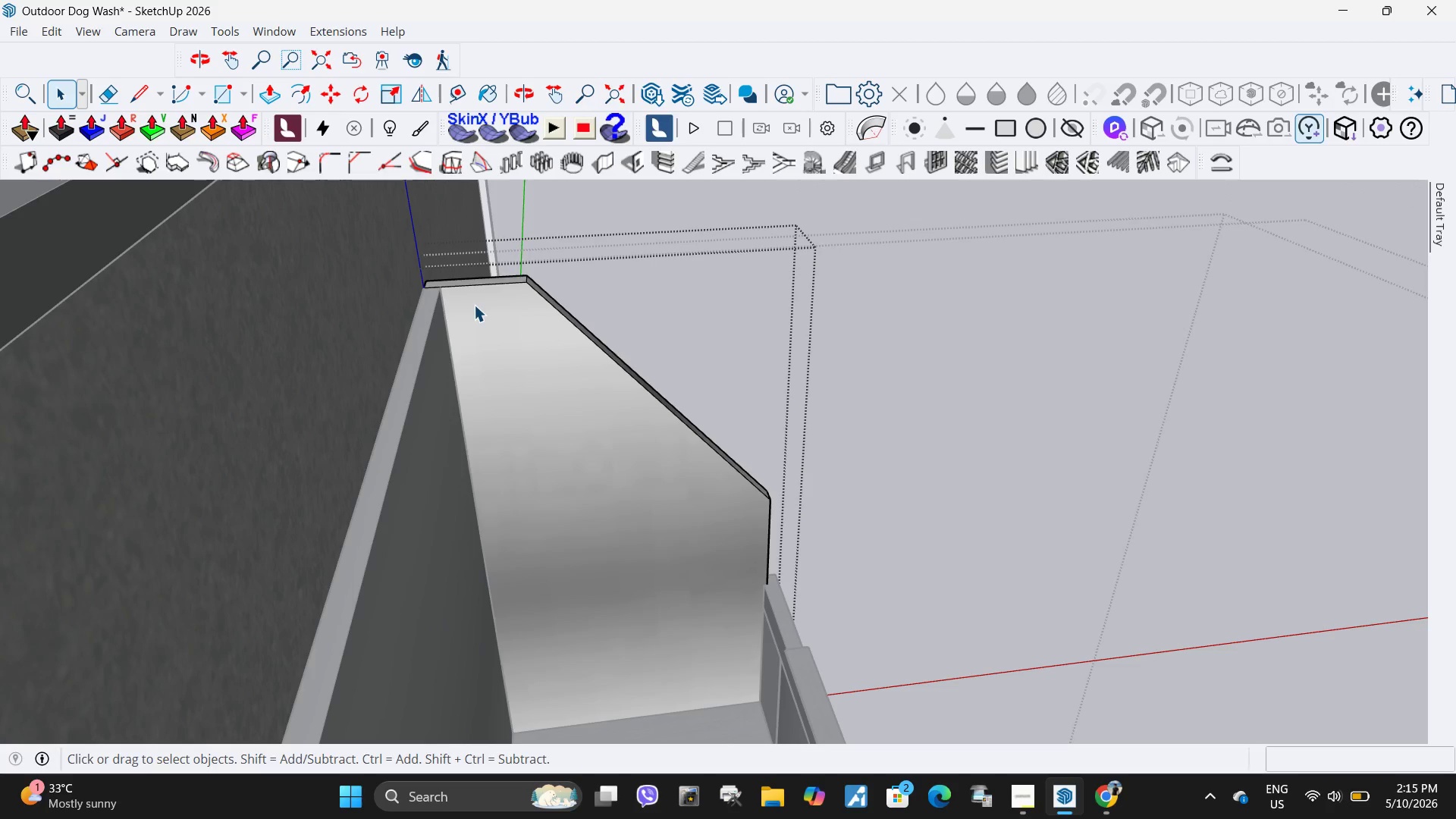 
key(L)
 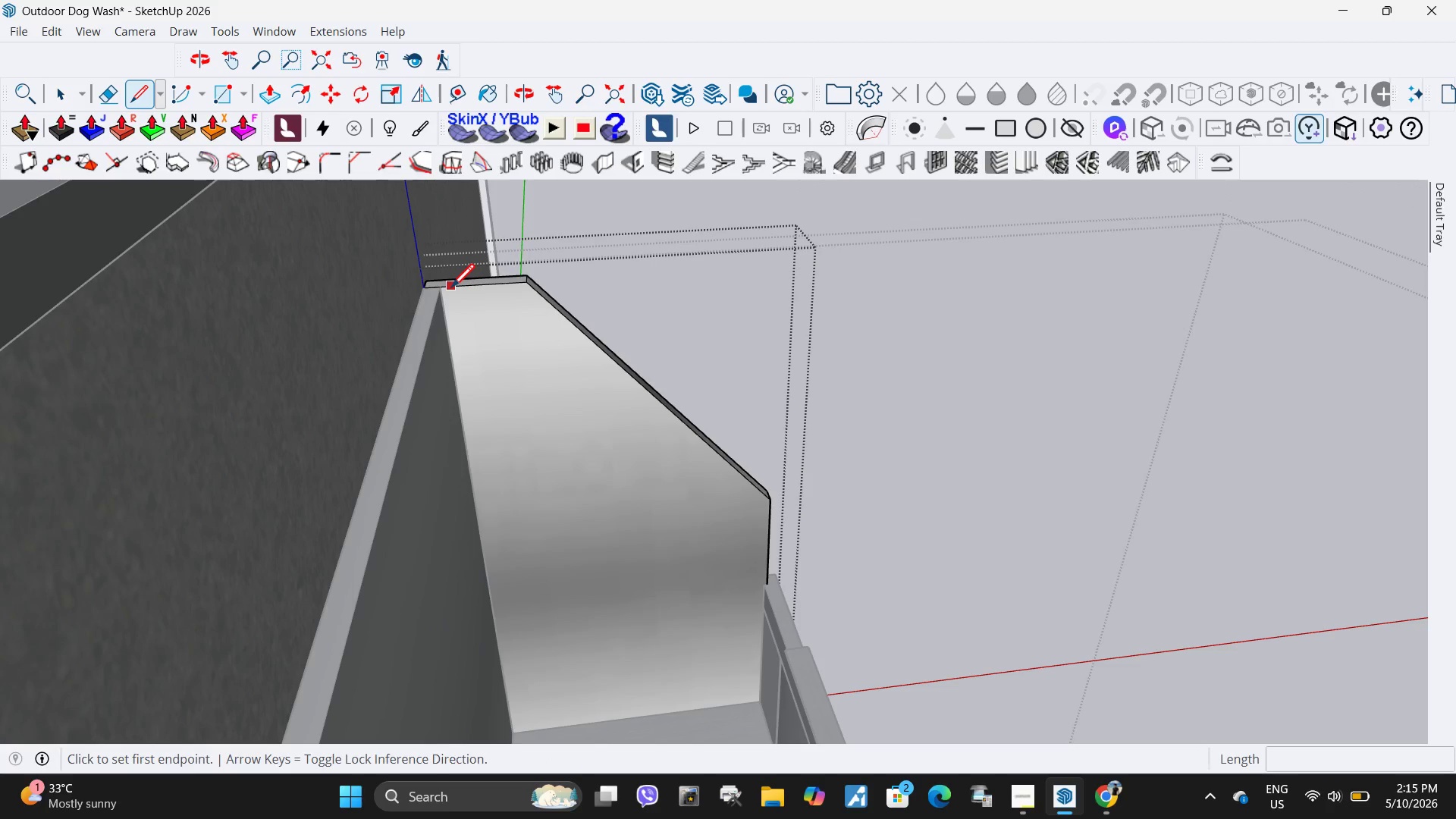 
left_click([451, 290])
 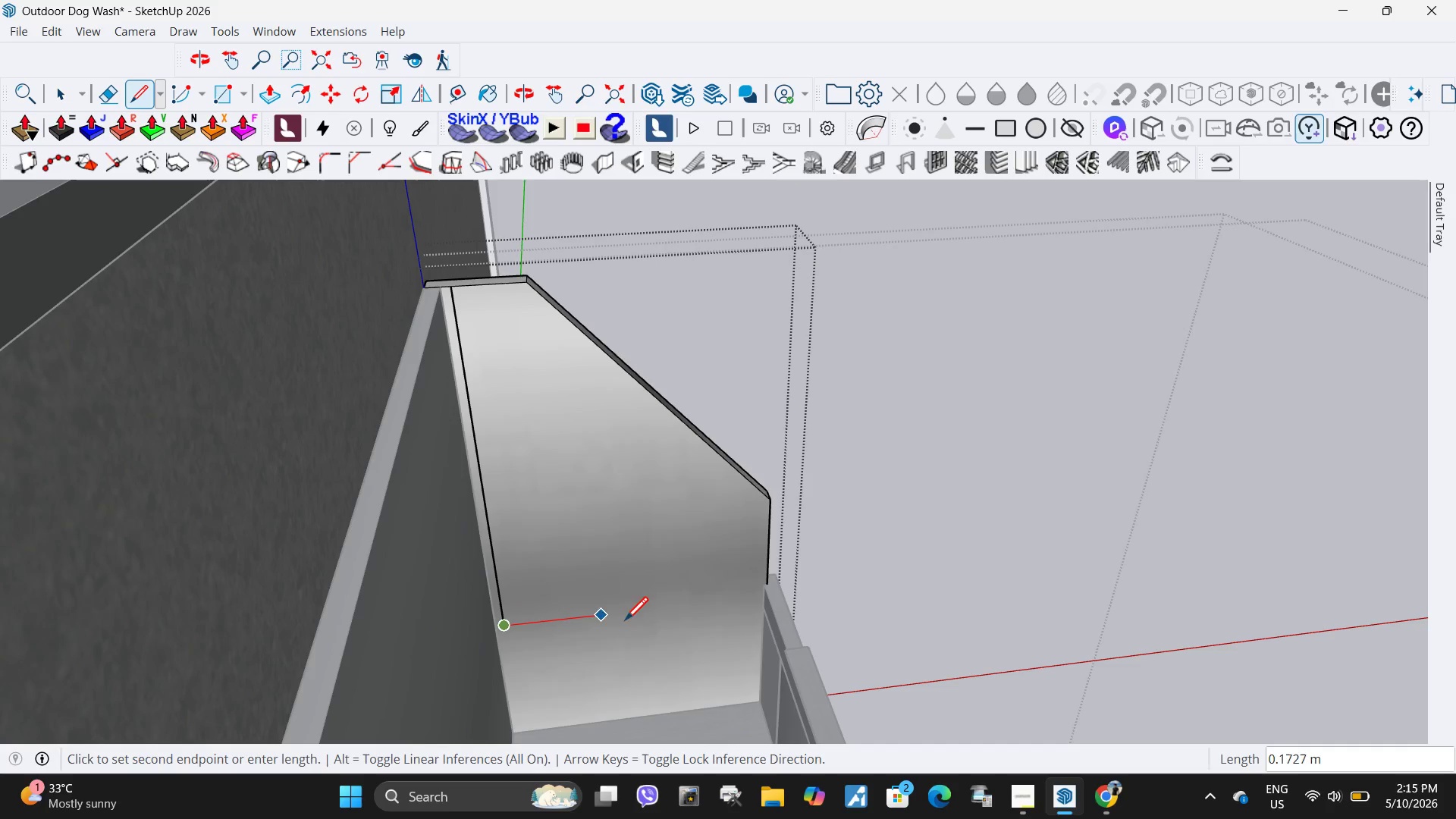 
key(Escape)
 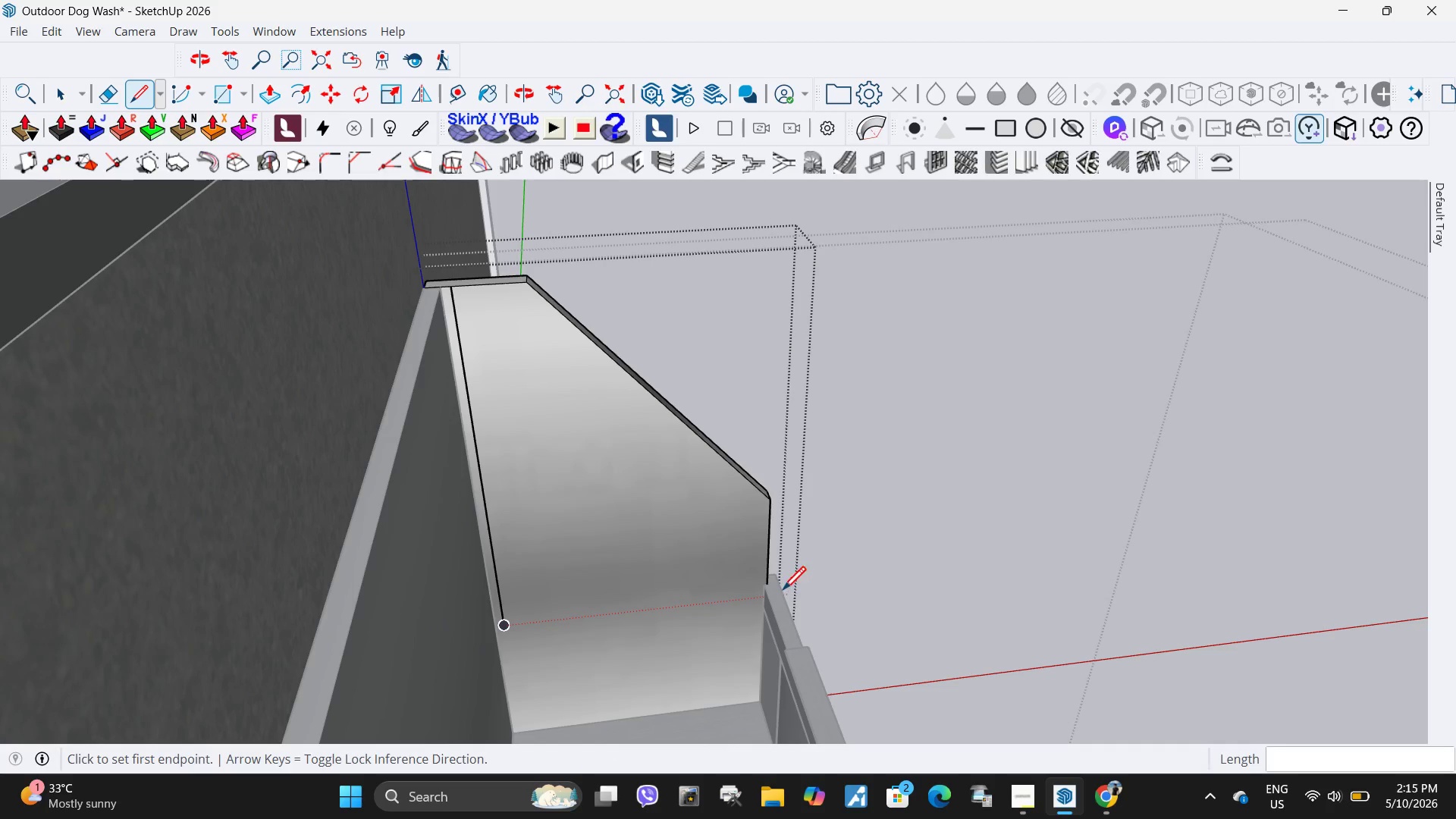 
scroll: coordinate [689, 615], scroll_direction: up, amount: 5.0
 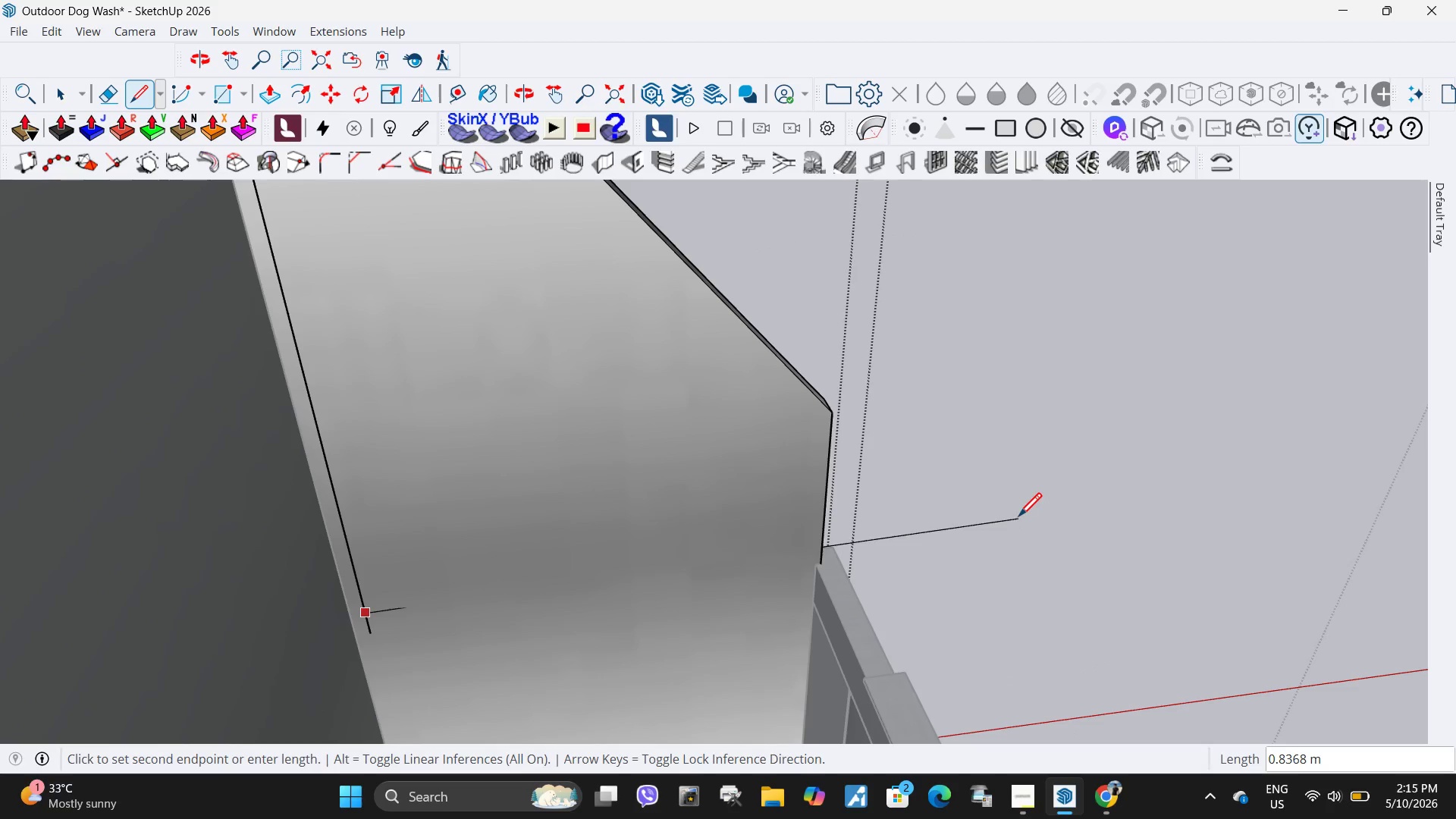 
left_click([1012, 543])
 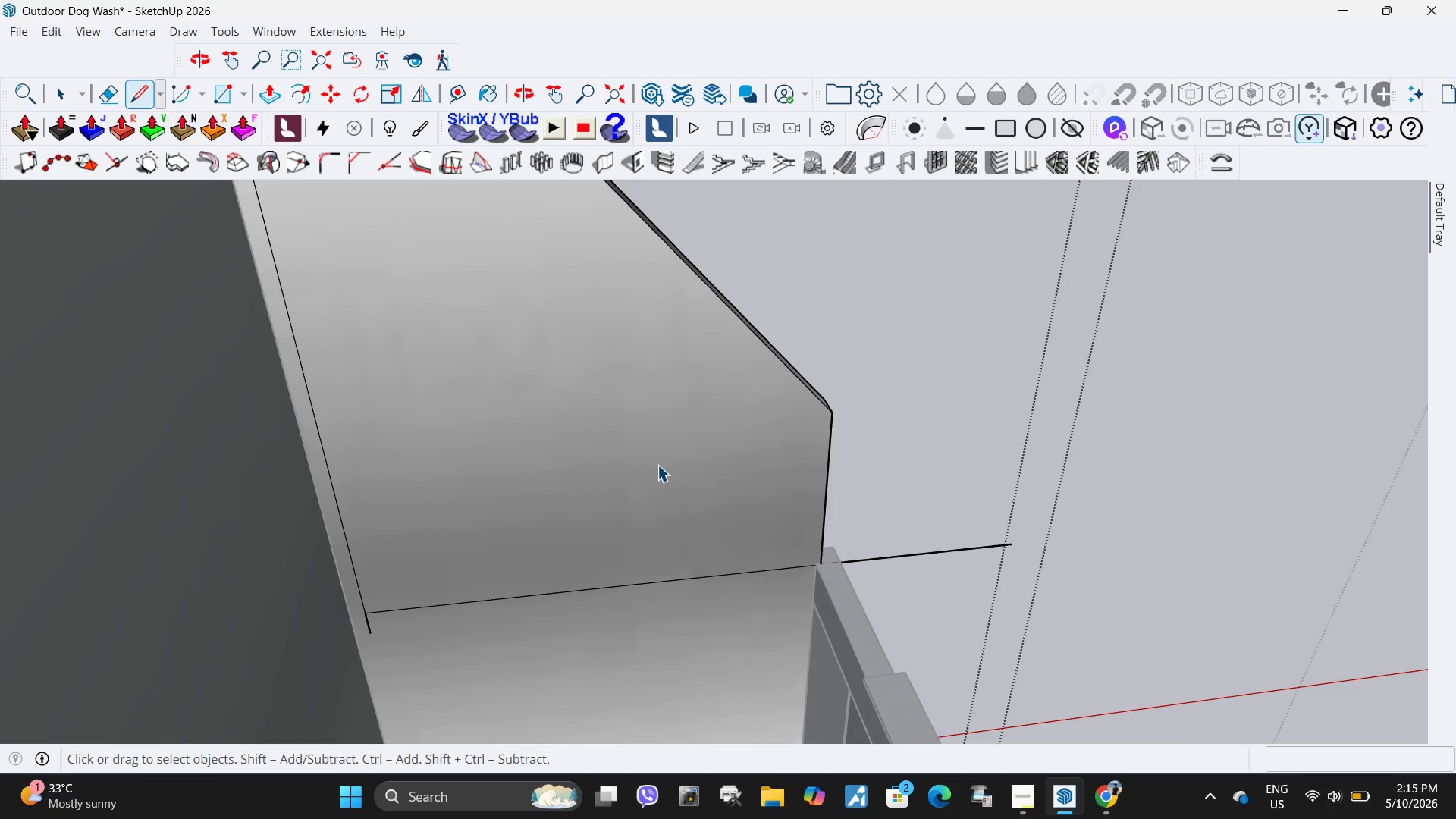 
key(Space)
 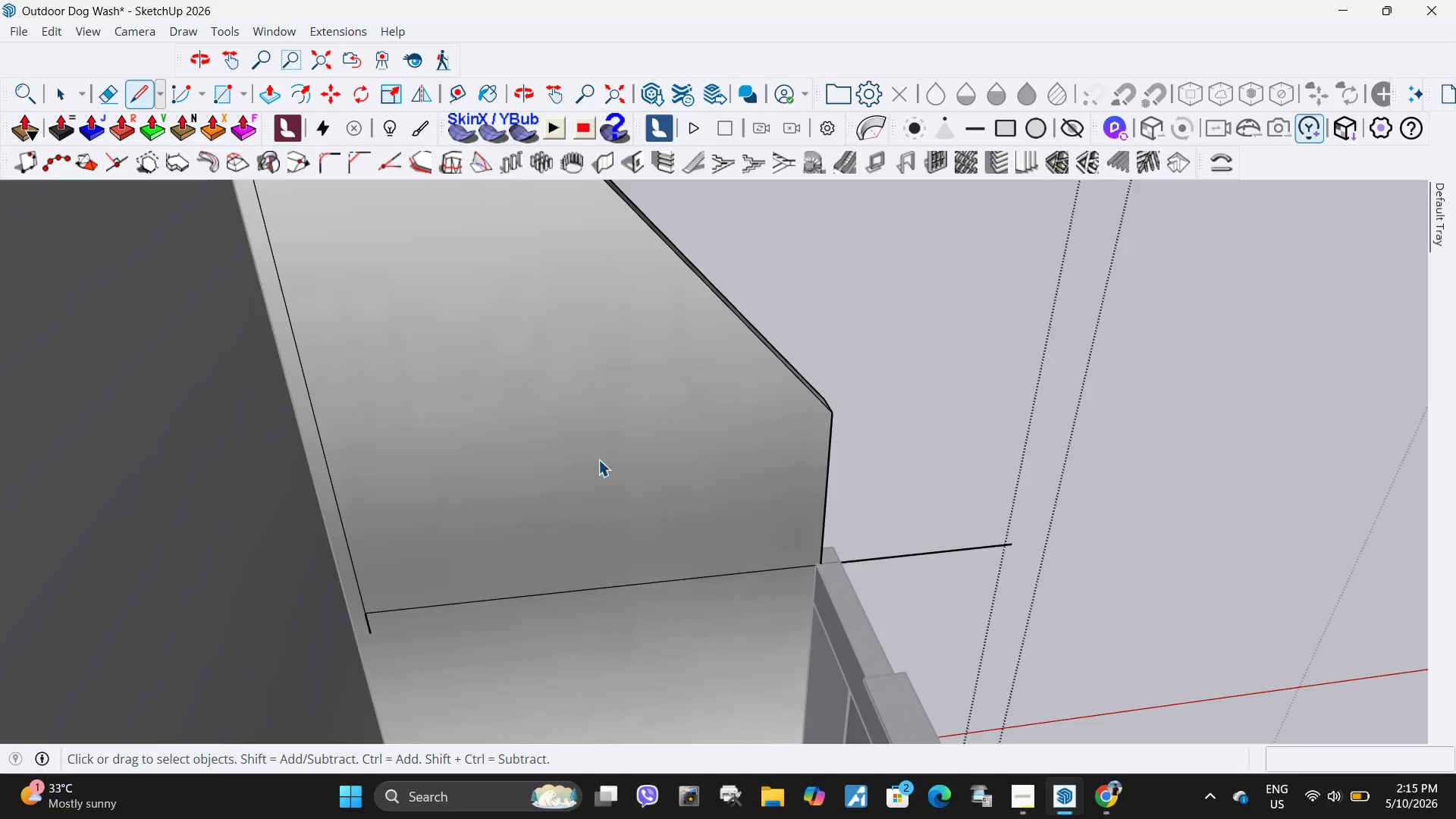 
left_click([598, 460])
 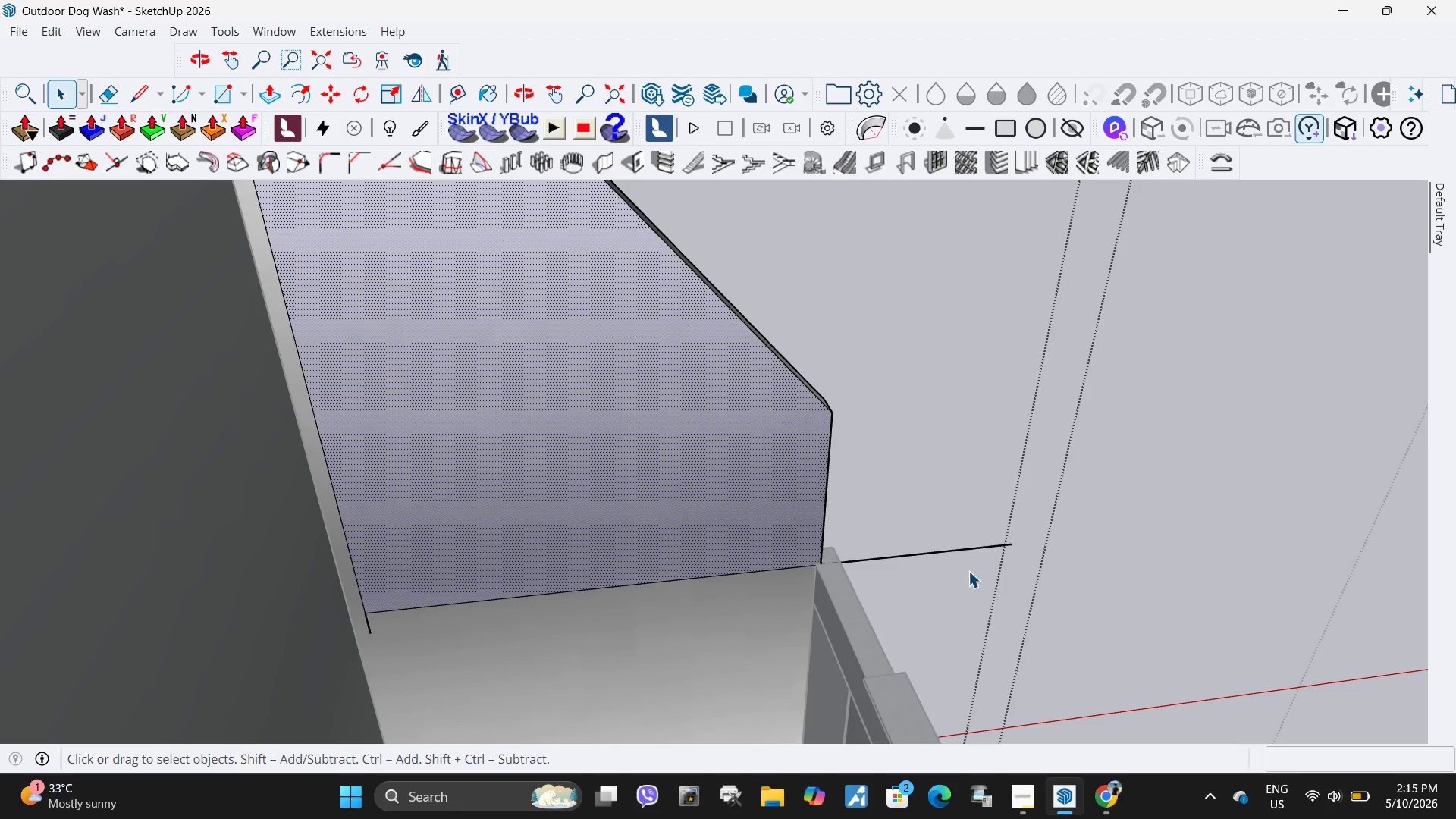 
left_click_drag(start_coordinate=[968, 571], to_coordinate=[930, 494])
 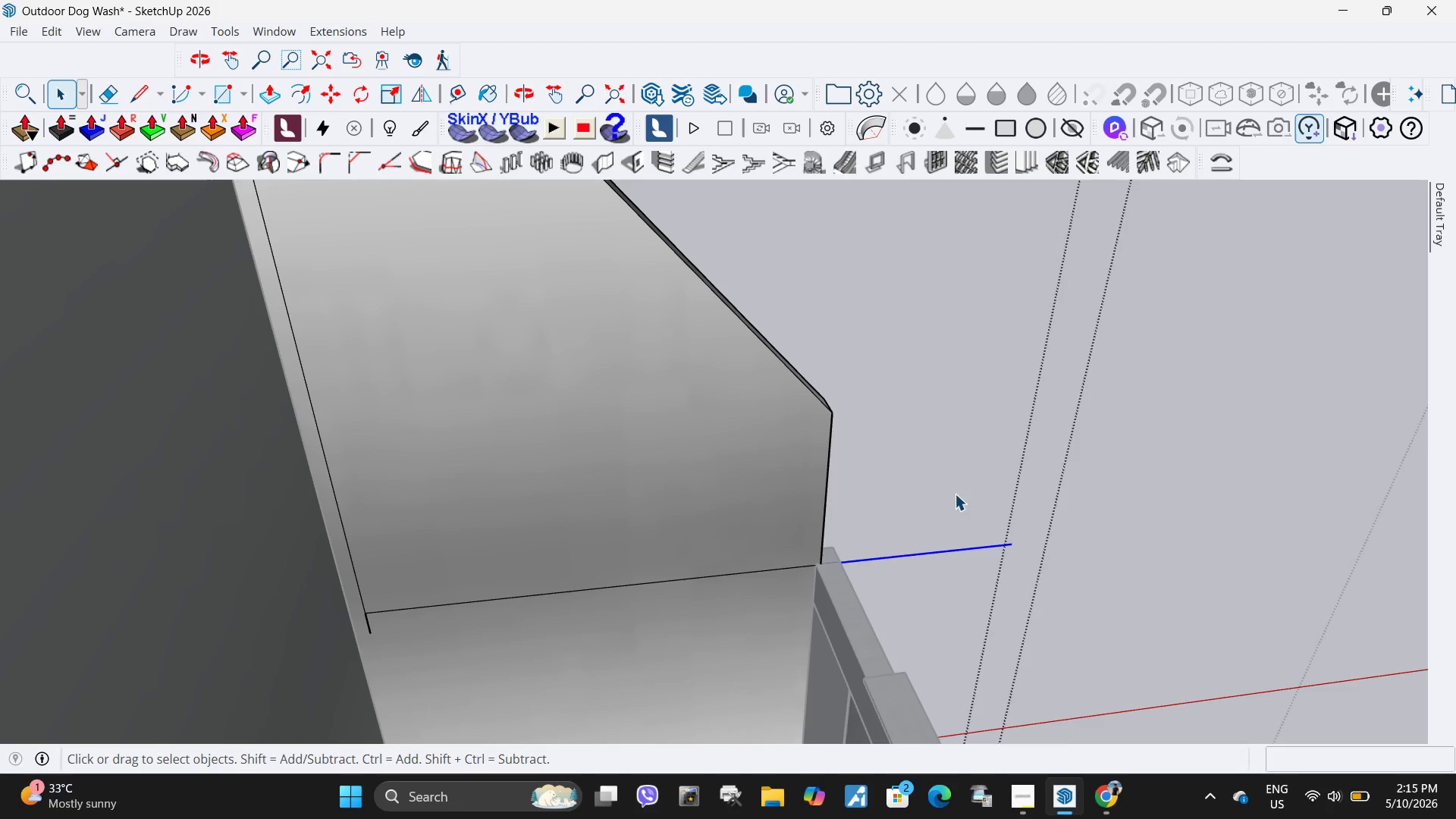 
key(Delete)
 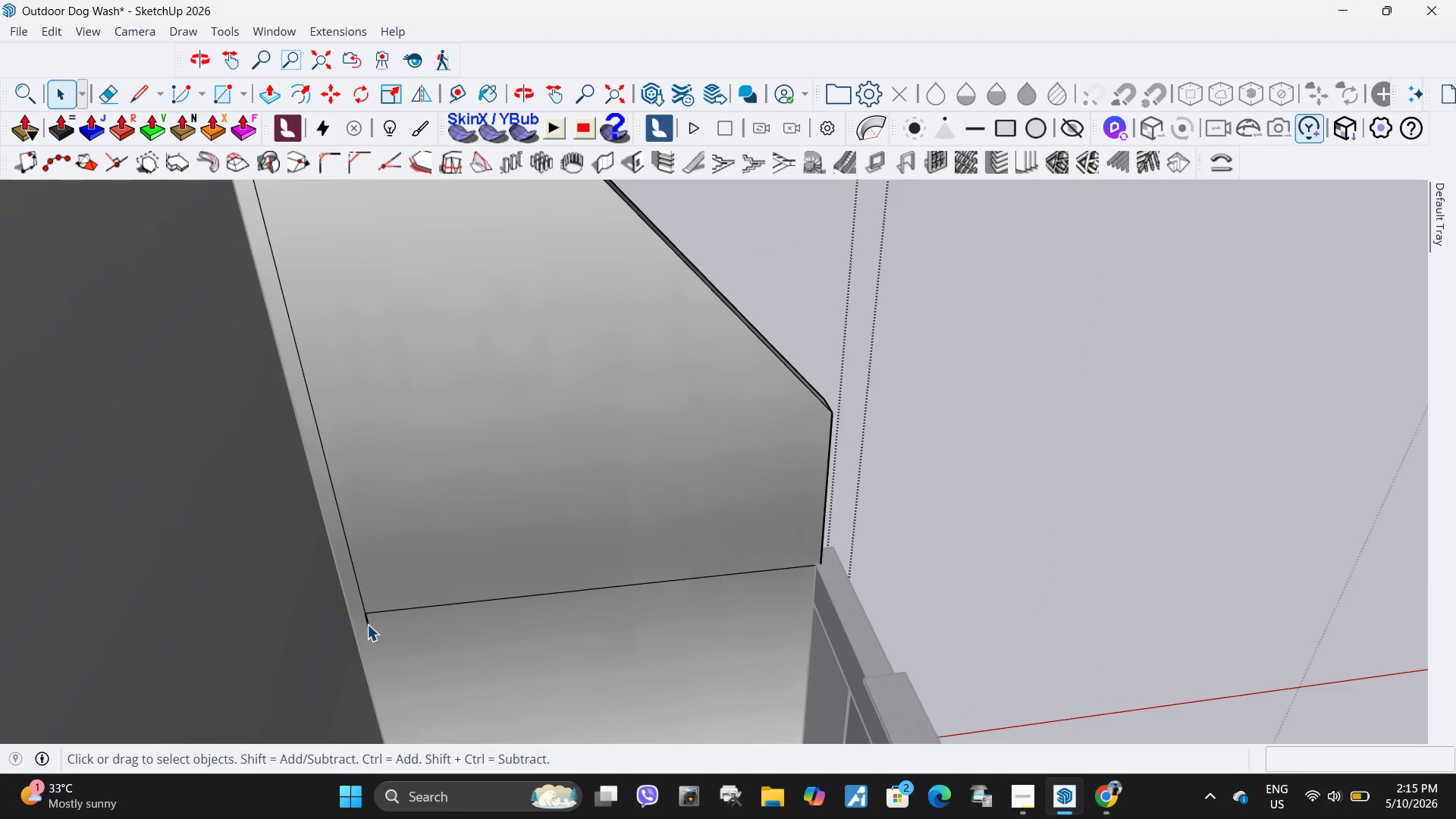 
key(Delete)
 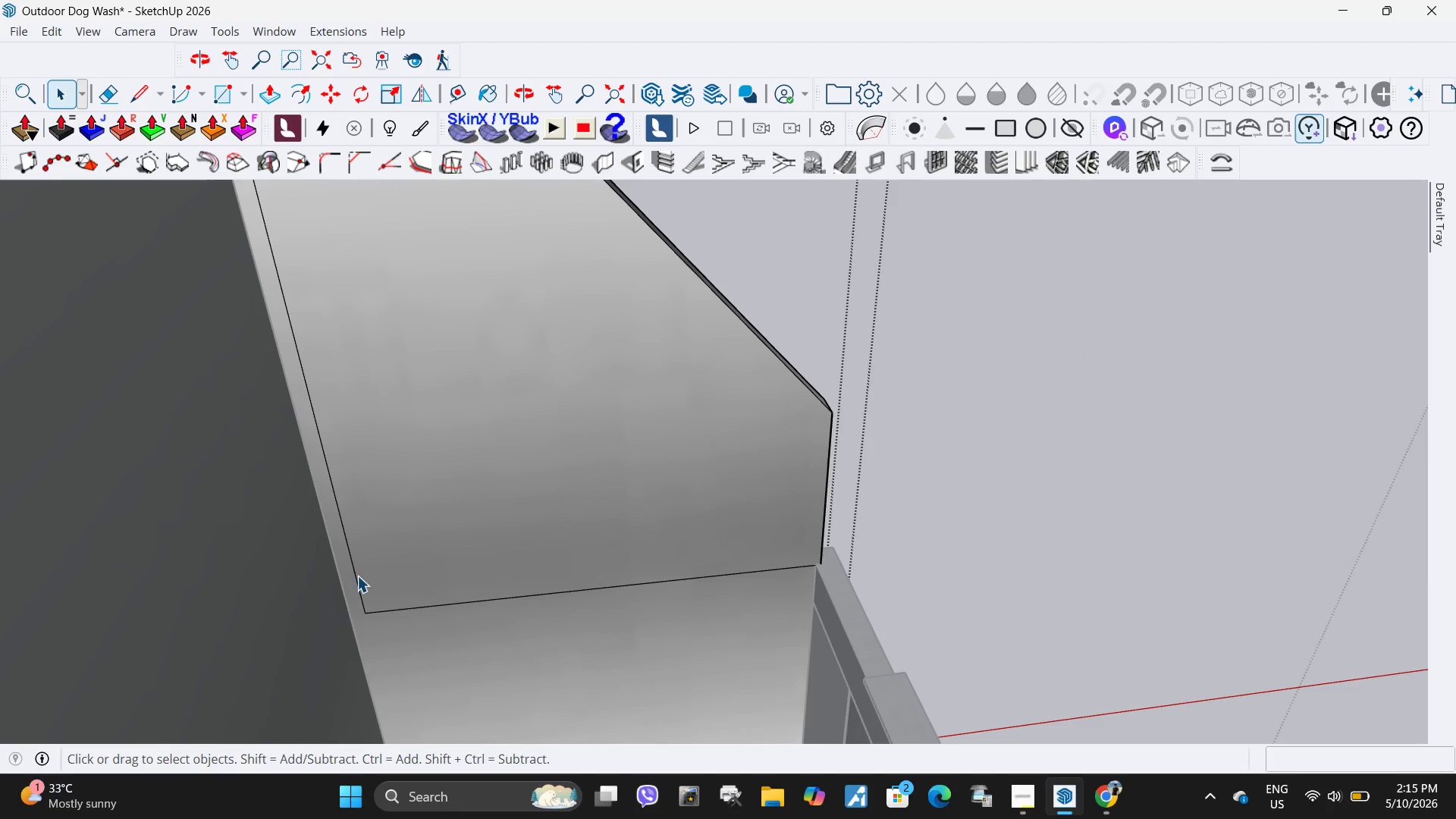 
left_click([356, 576])
 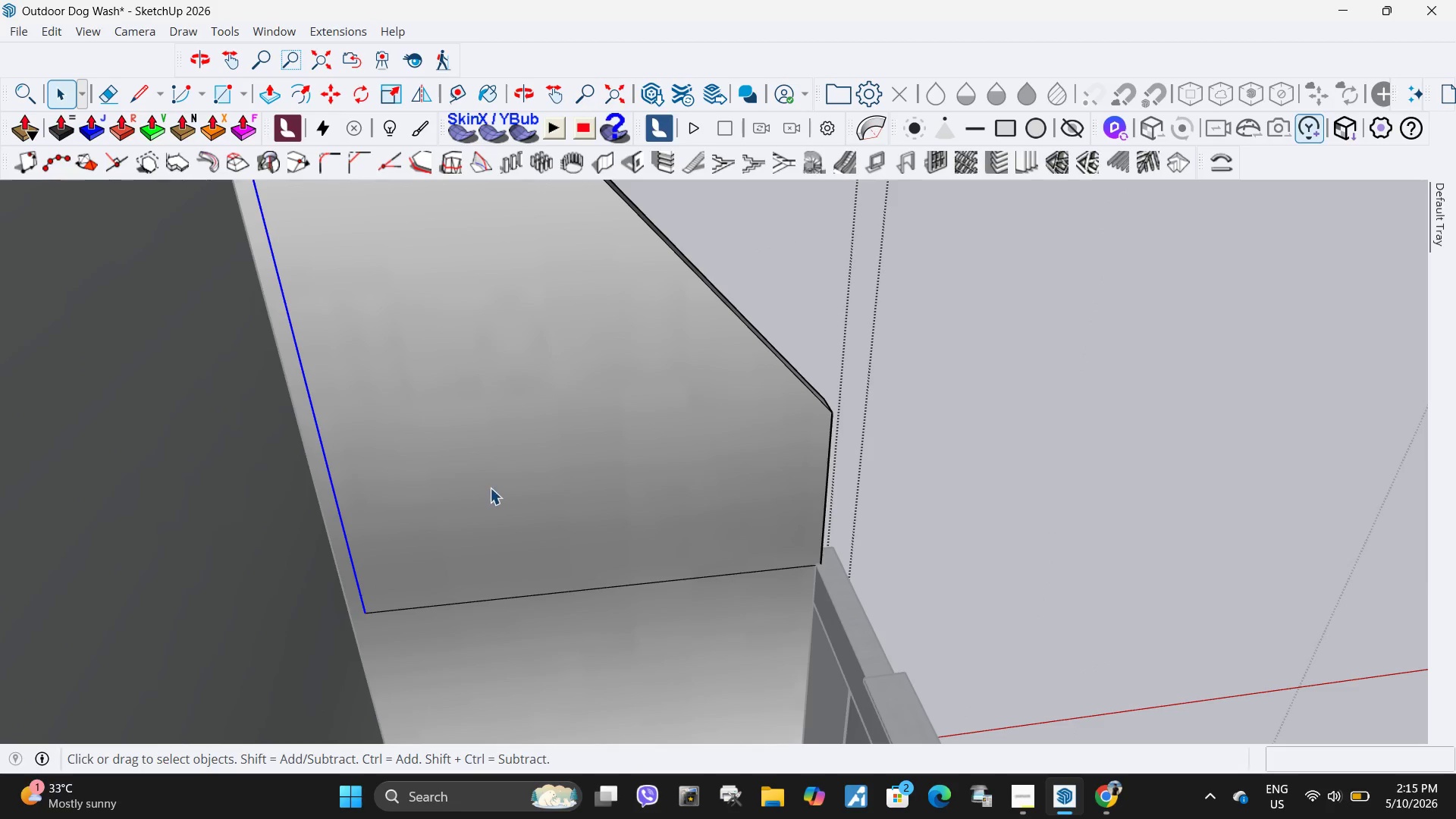 
key(M)
 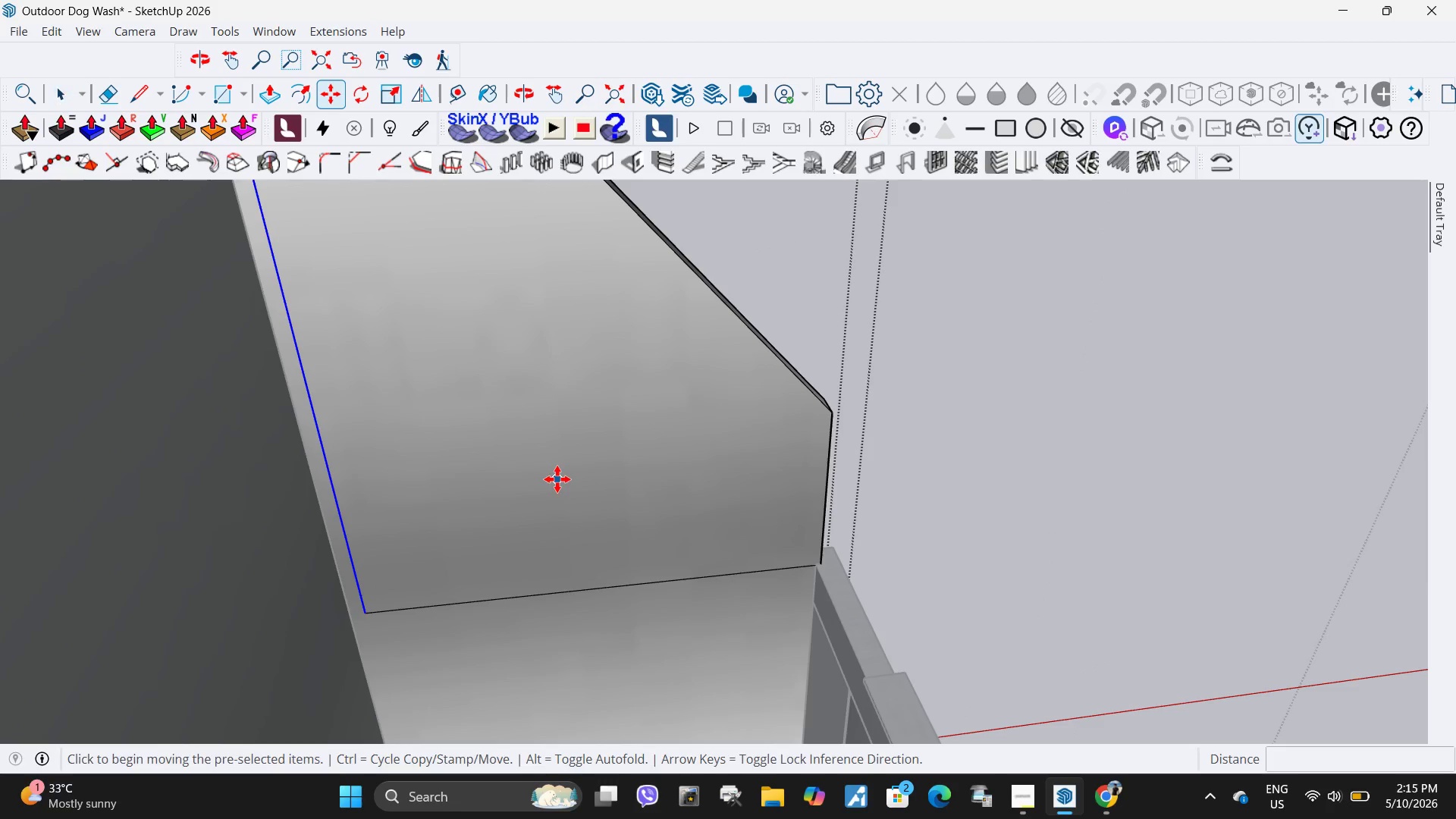 
left_click([557, 479])
 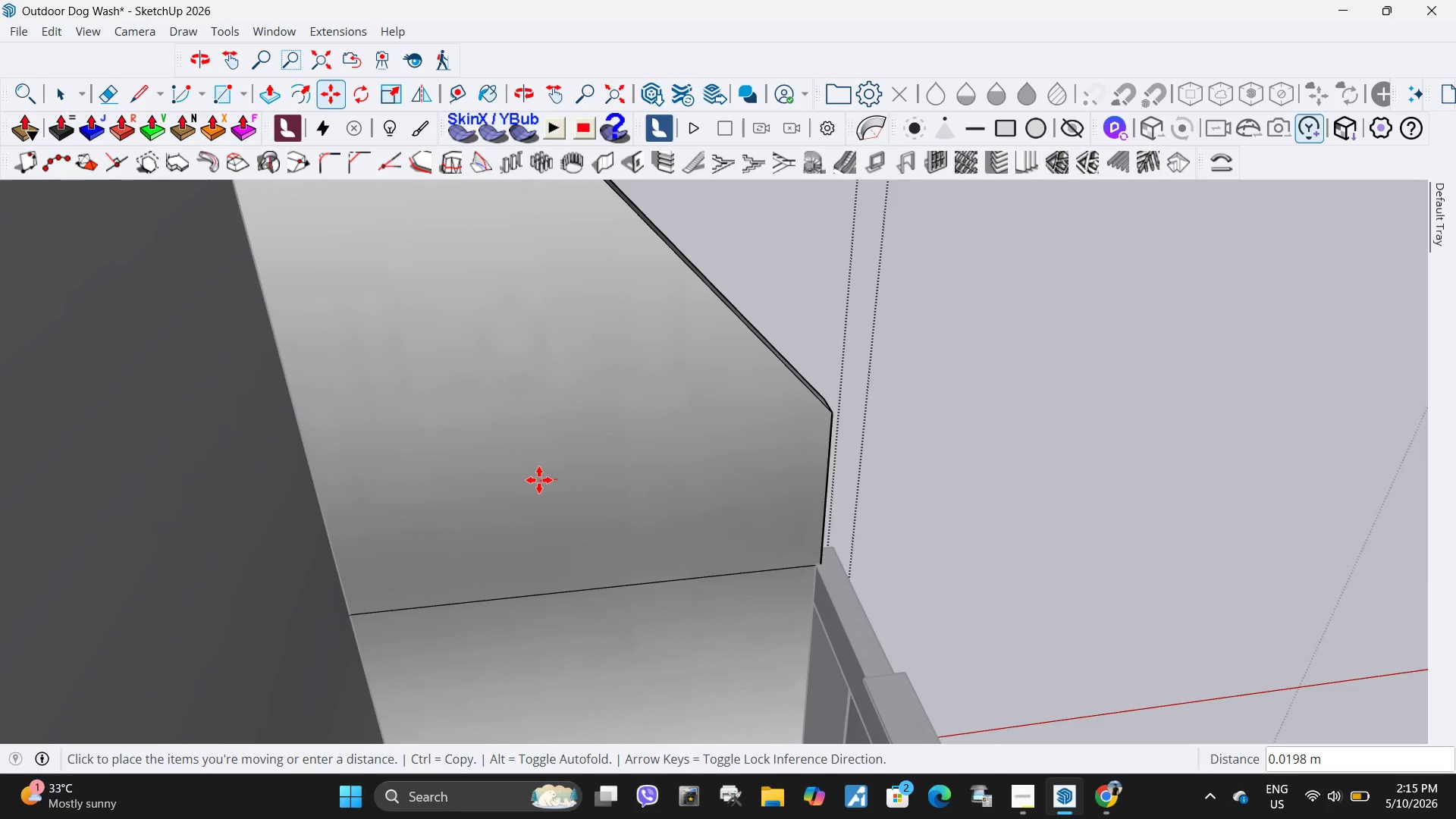 
left_click([539, 480])
 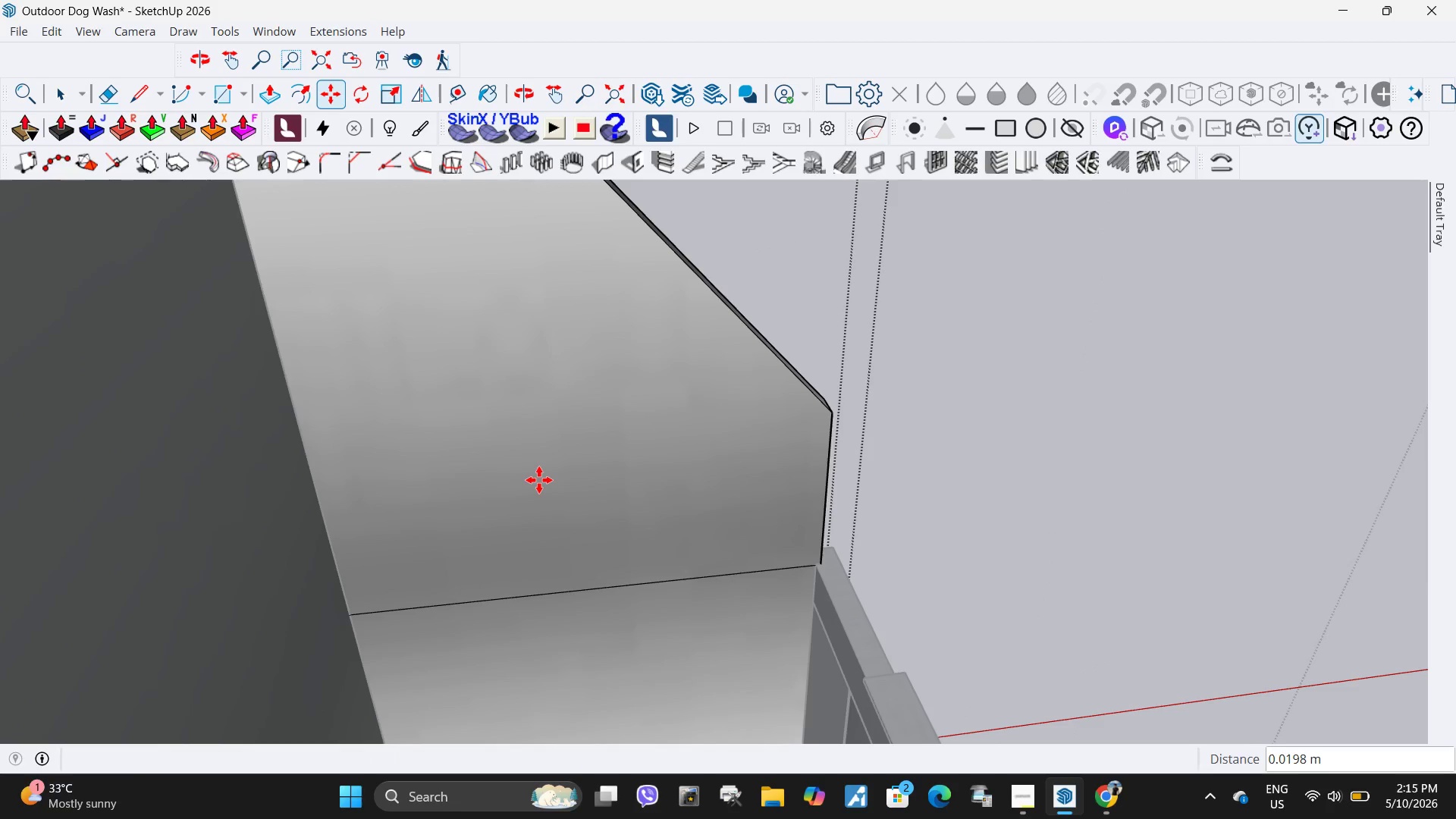 
key(Space)
 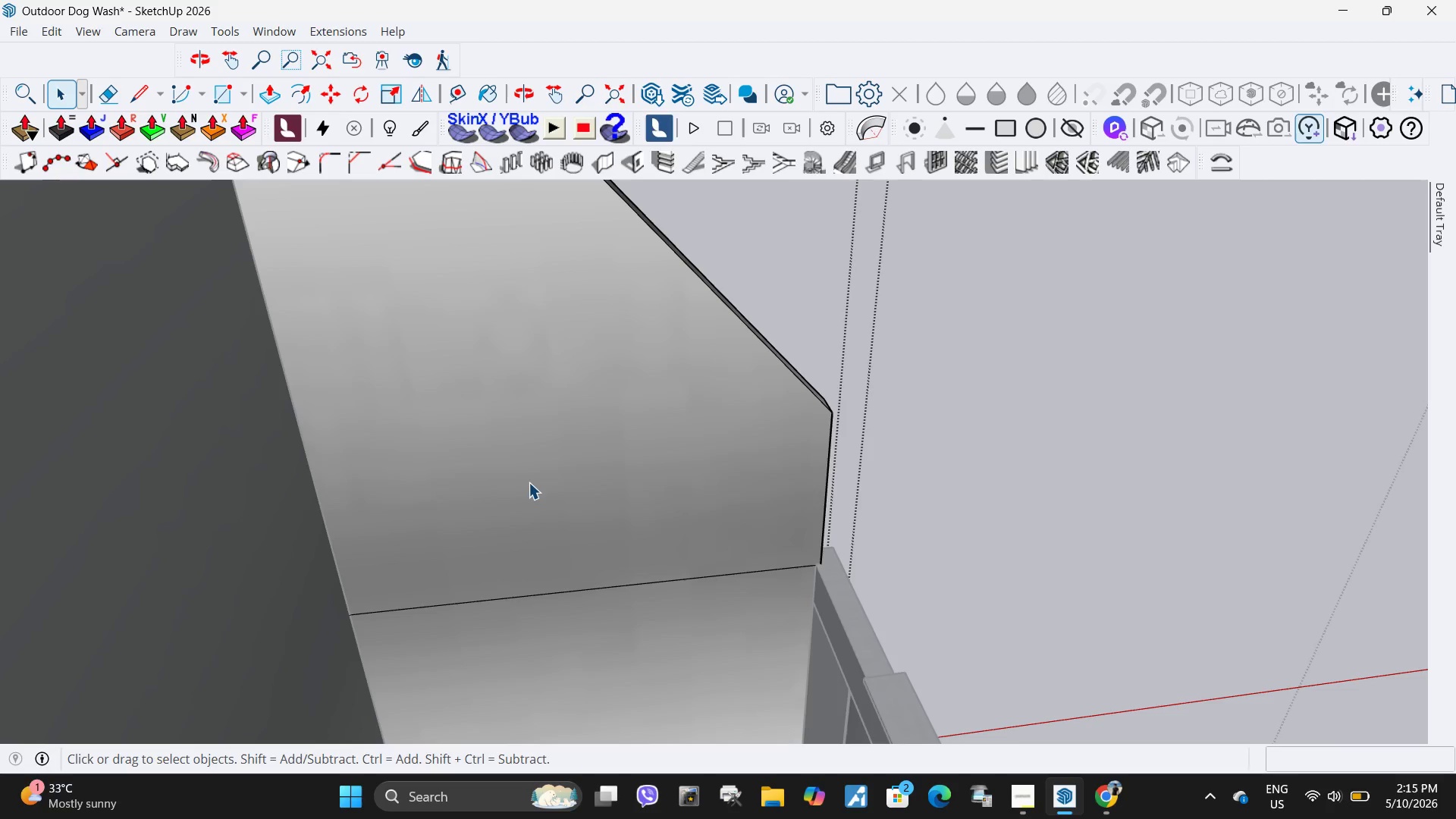 
double_click([529, 482])
 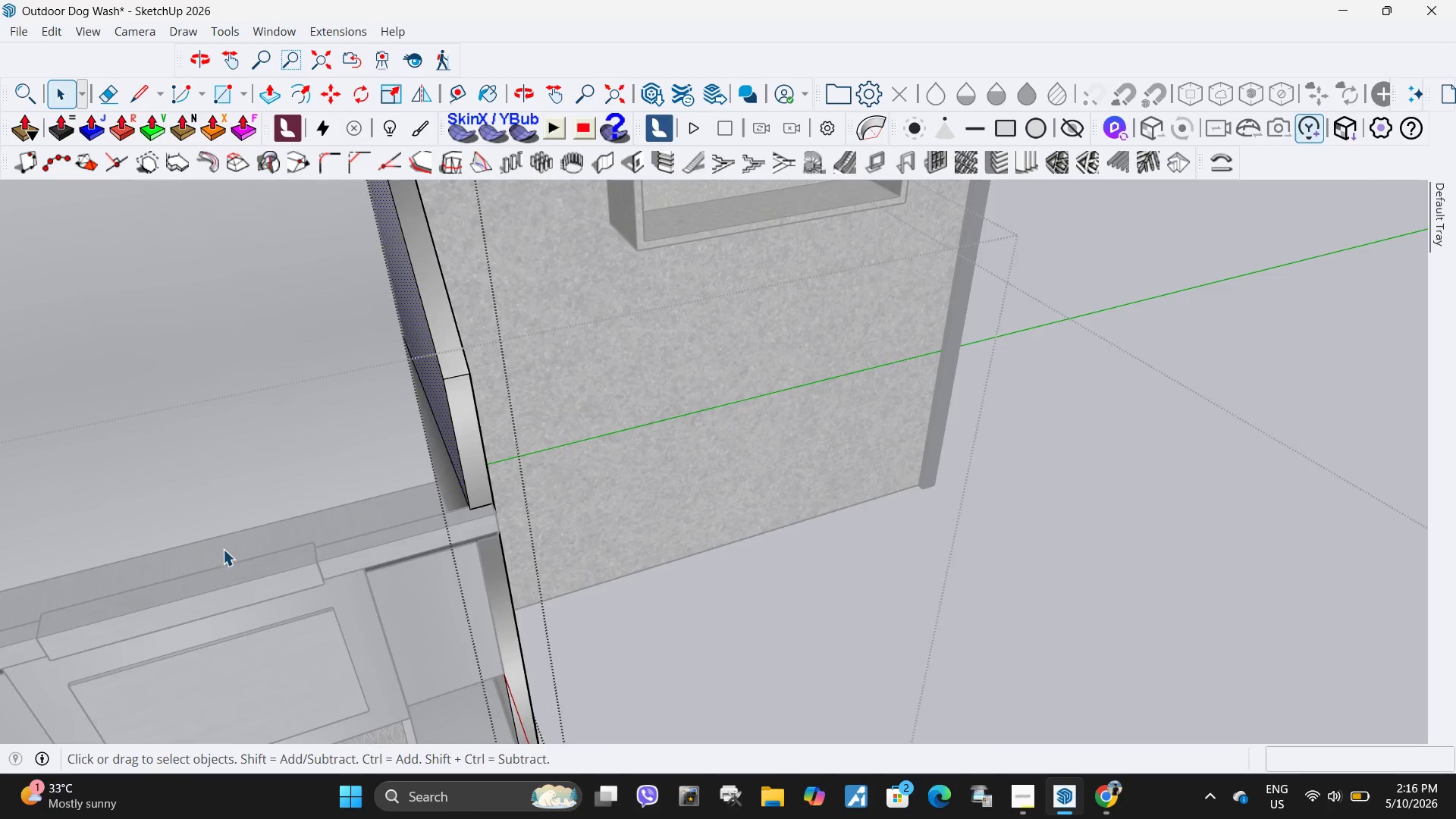 
key(Escape)
 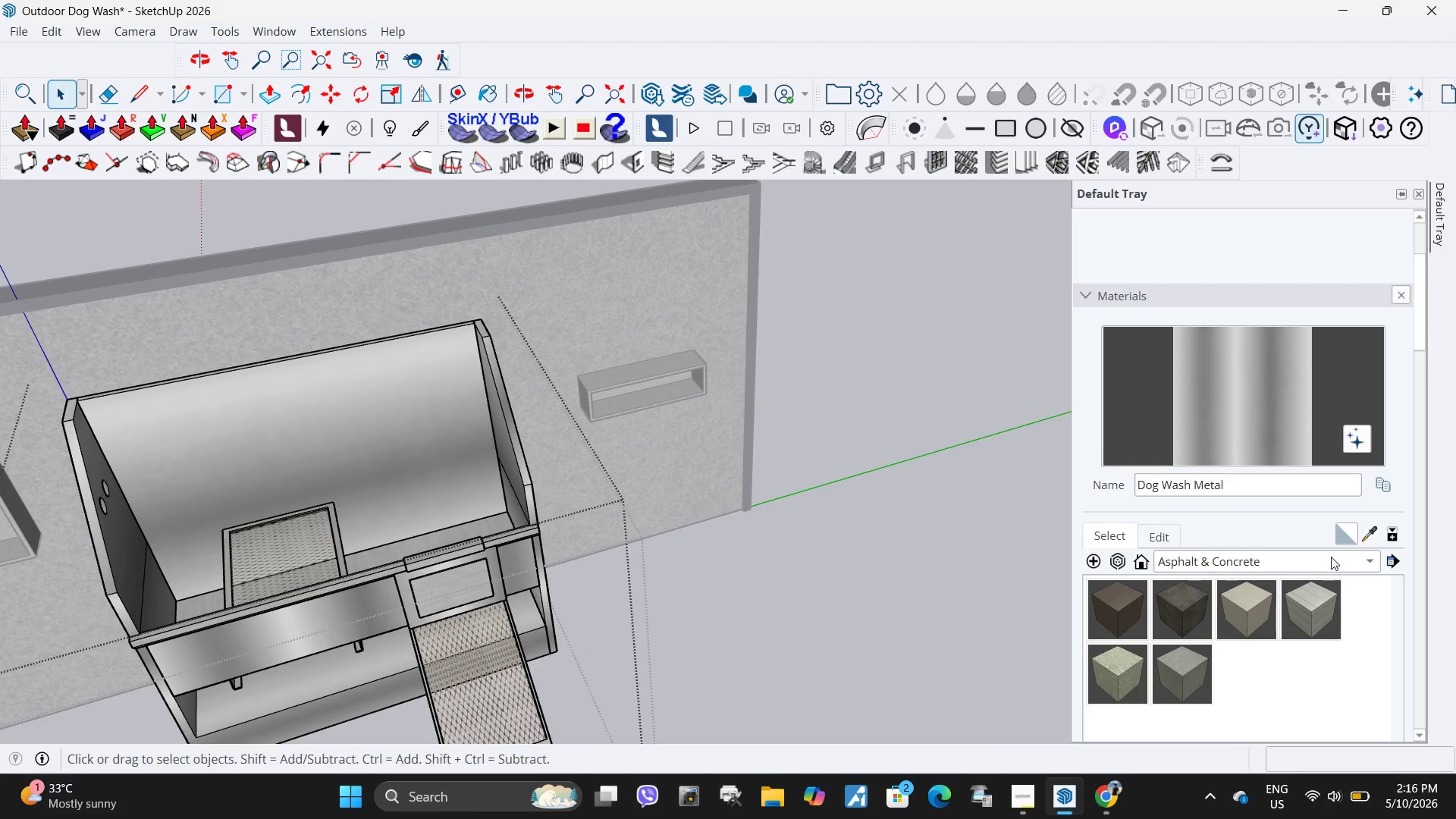 
scroll: coordinate [729, 547], scroll_direction: down, amount: 15.0
 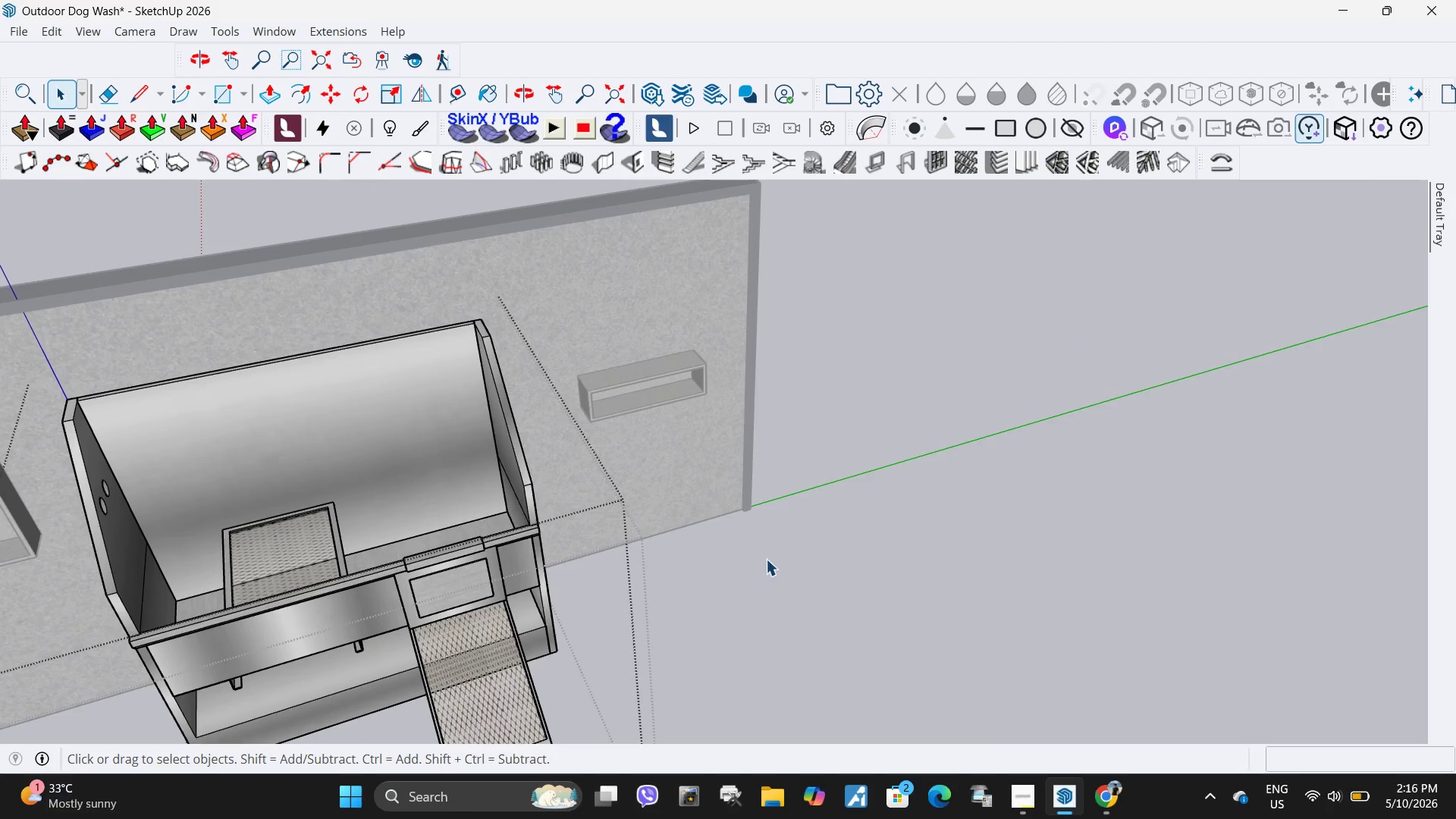 
left_click([1329, 561])
 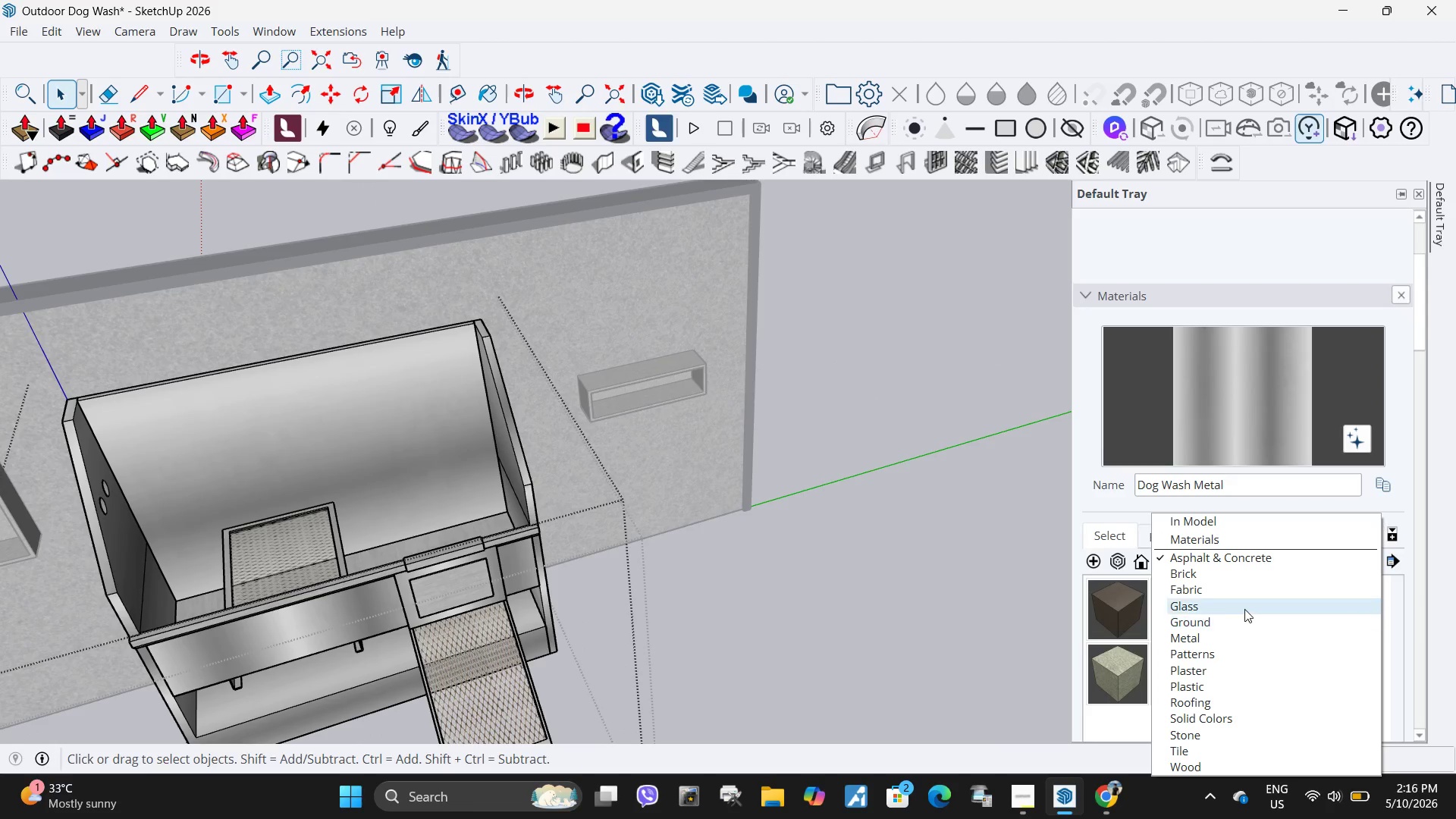 
left_click([1244, 609])
 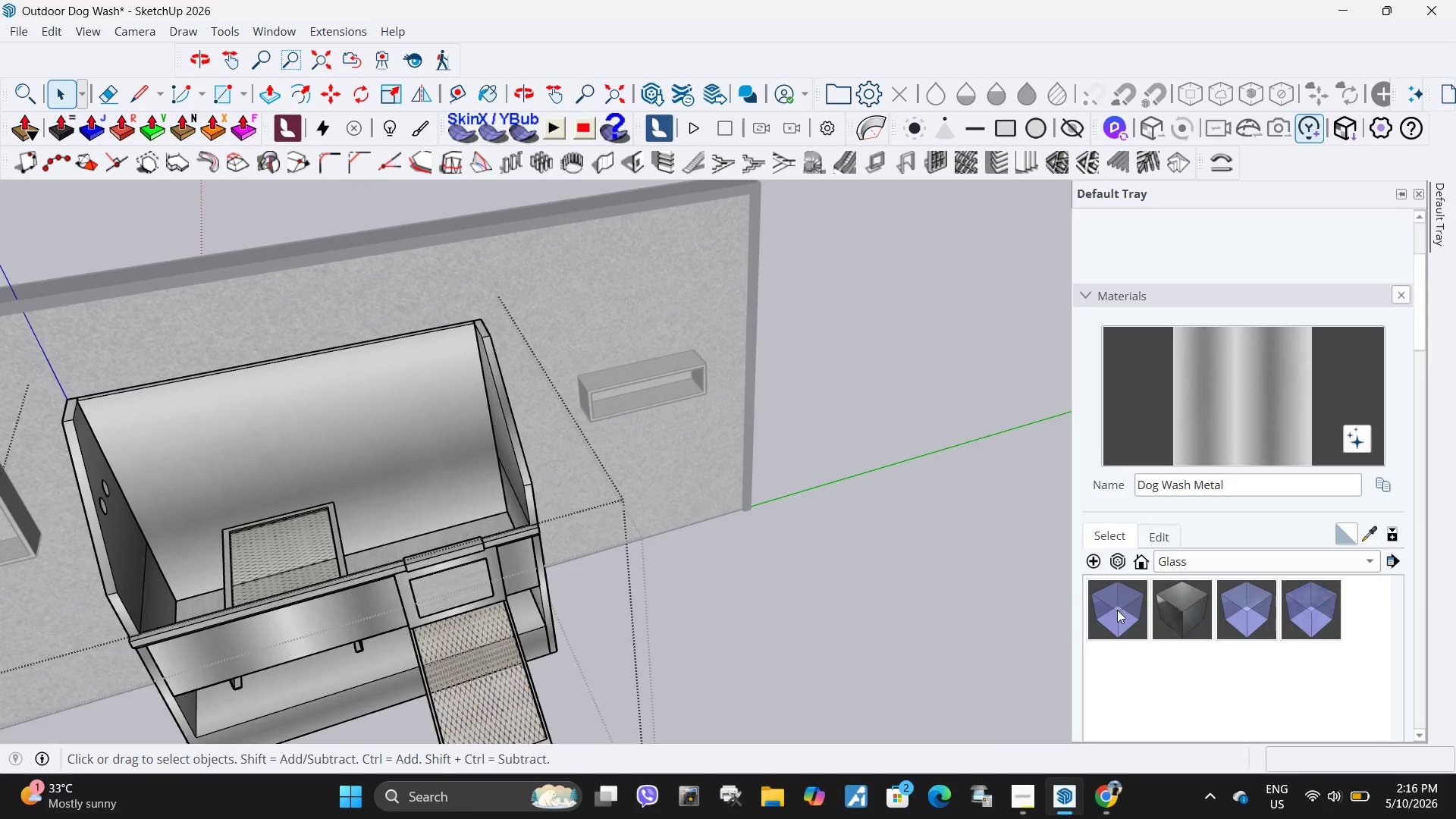 
left_click([1117, 607])
 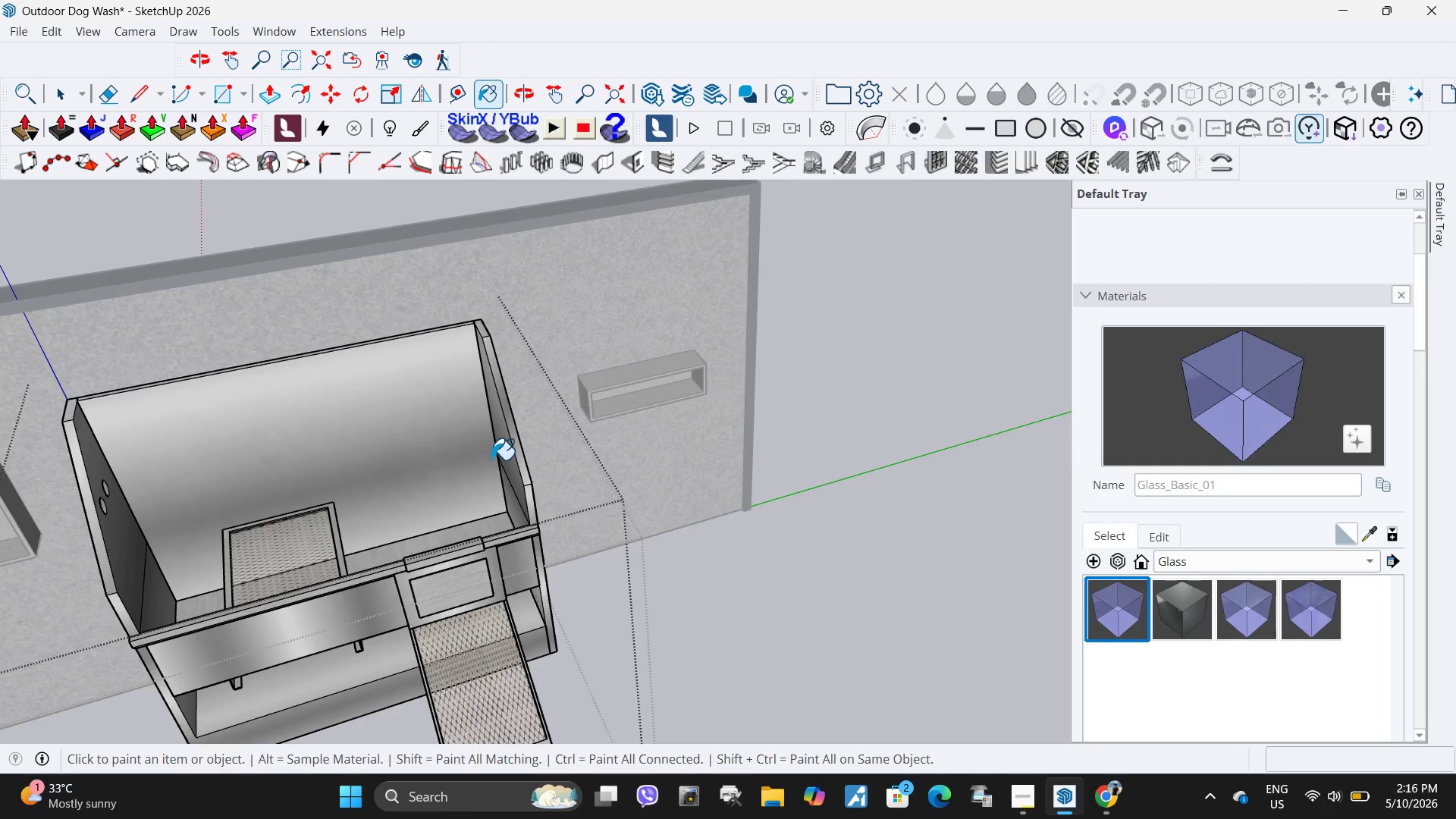 
scroll: coordinate [516, 460], scroll_direction: up, amount: 5.0
 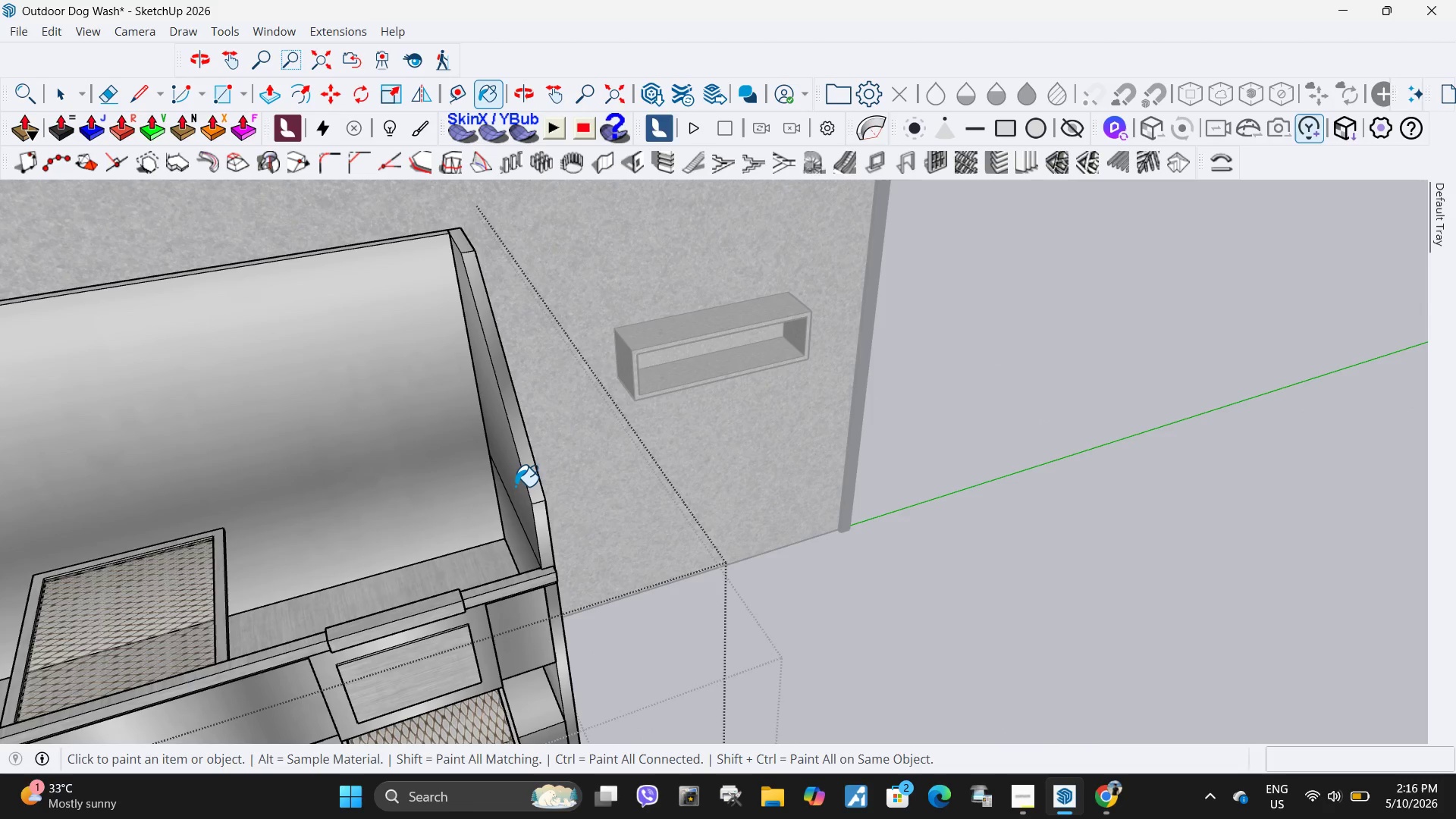 
left_click([515, 485])
 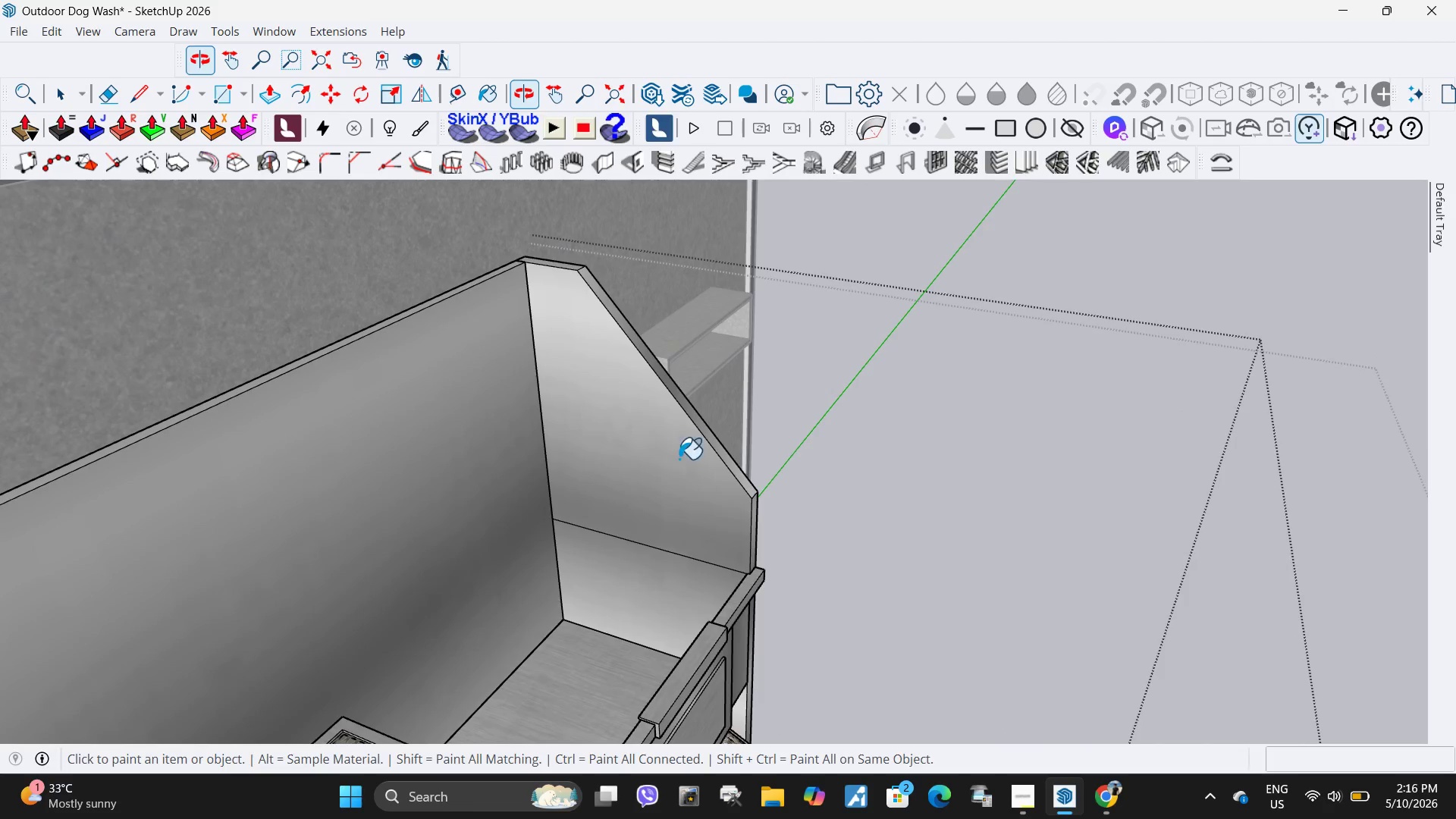 
left_click([661, 459])
 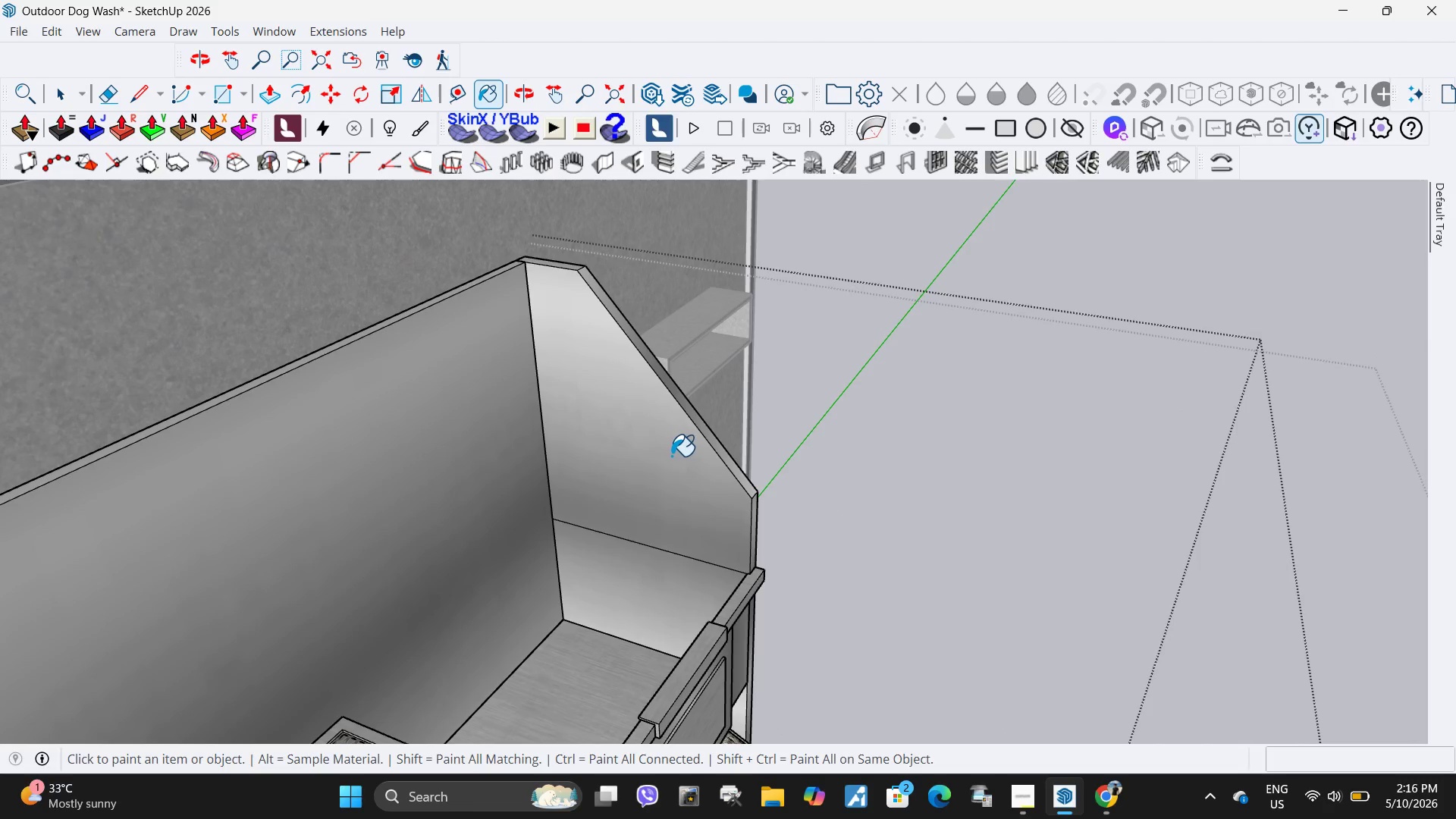 
key(Space)
 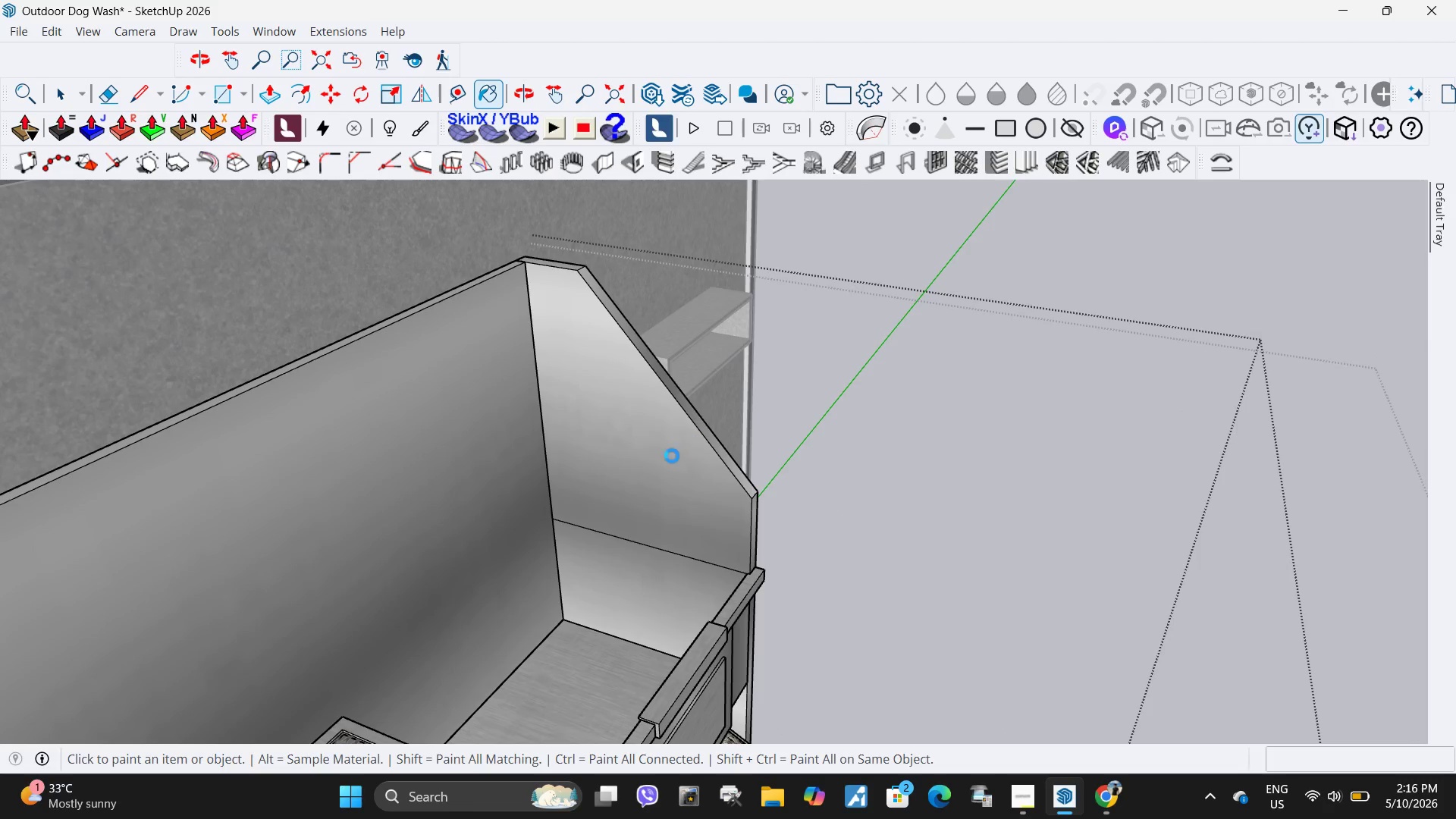 
left_click([672, 456])
 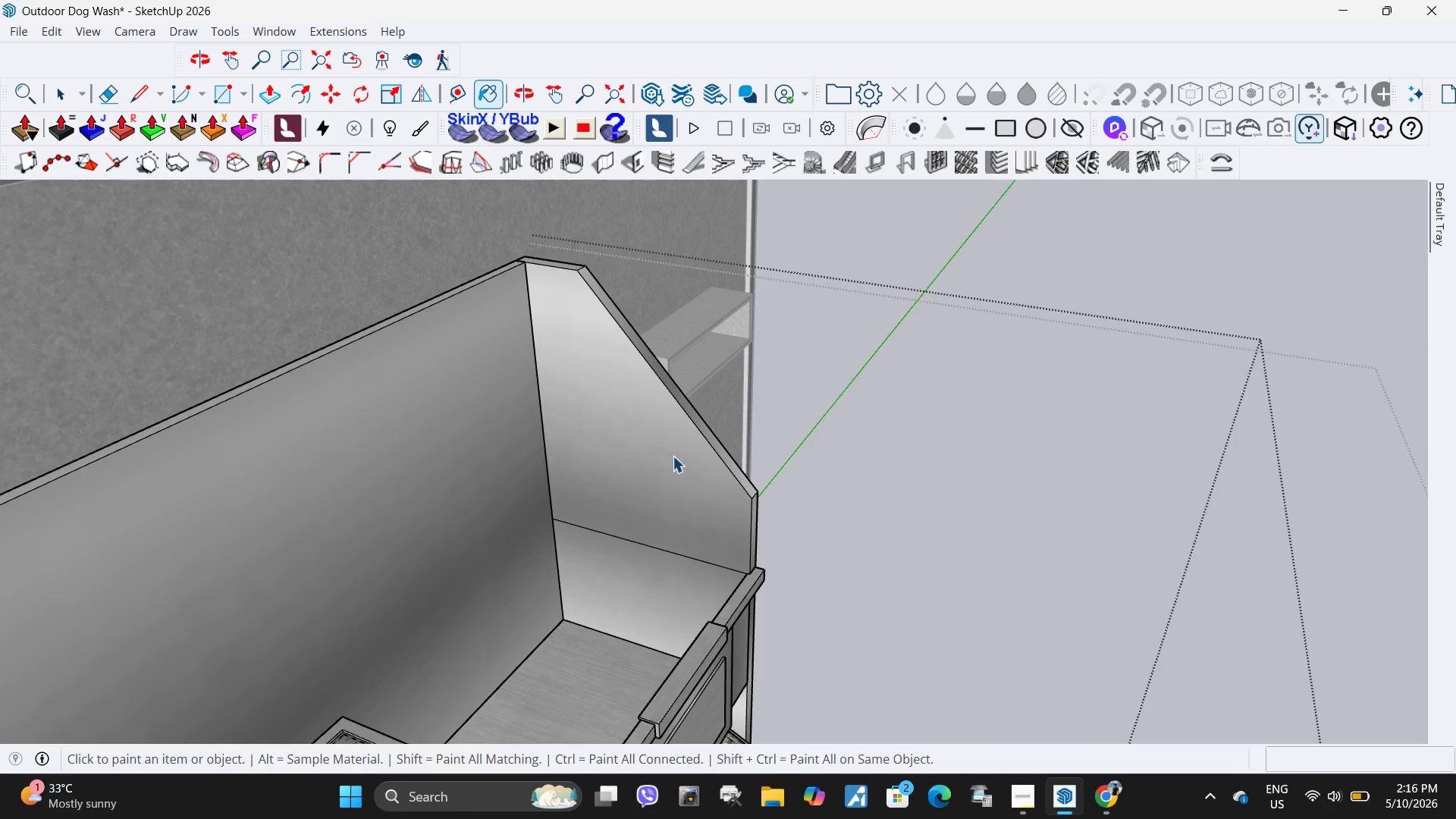 
double_click([672, 456])
 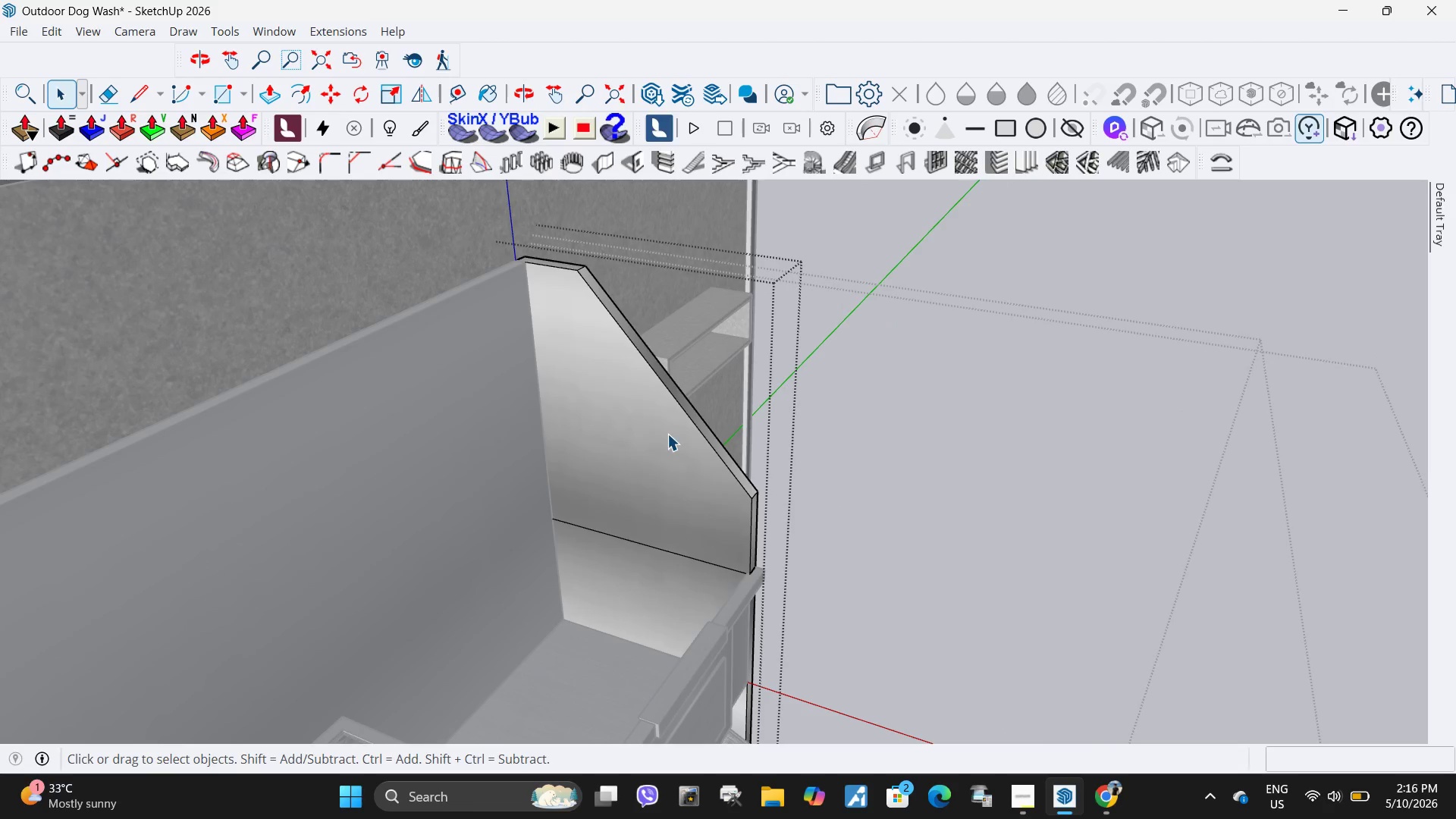 
triple_click([667, 434])
 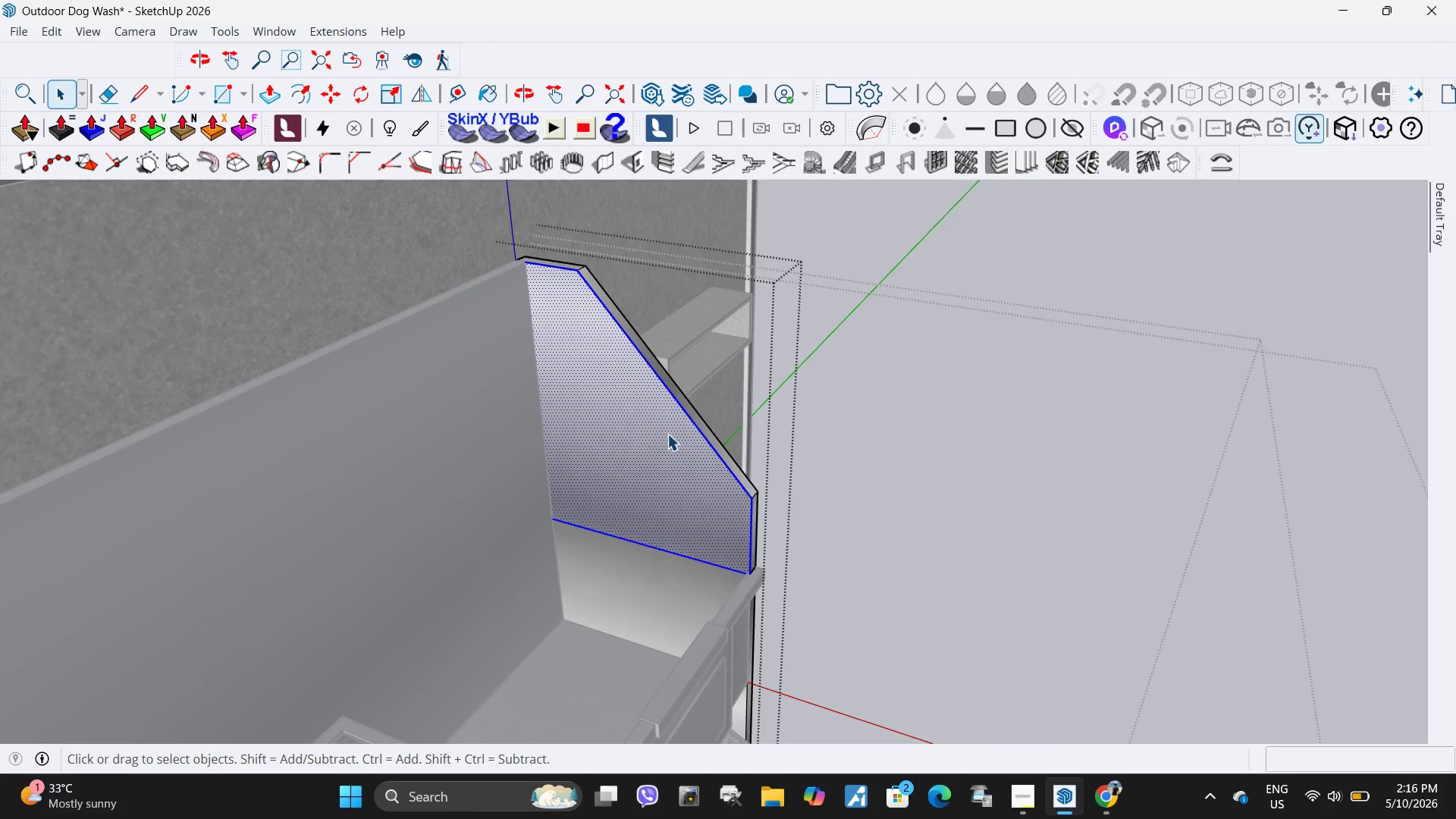 
triple_click([667, 434])
 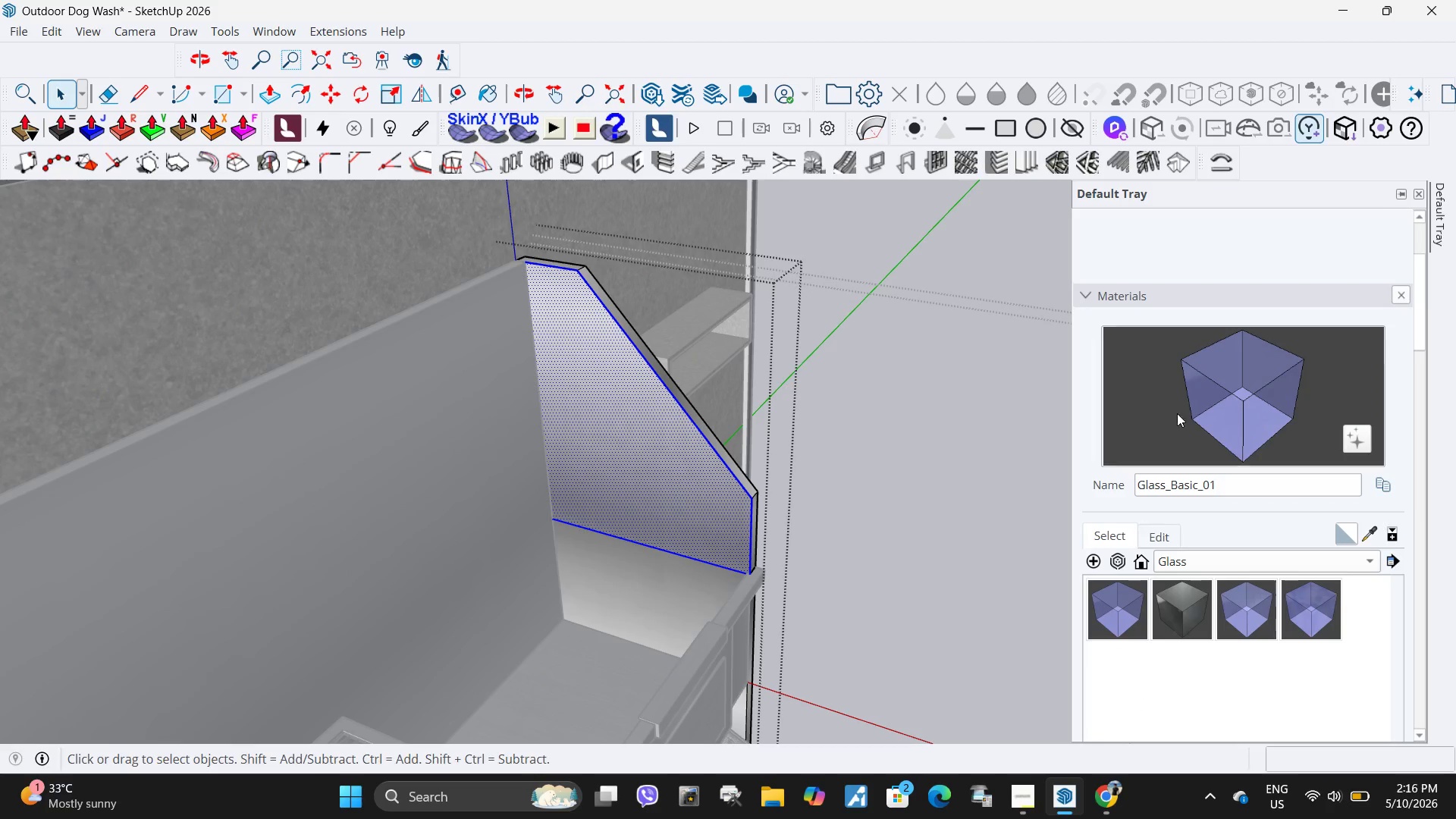 
double_click([640, 422])
 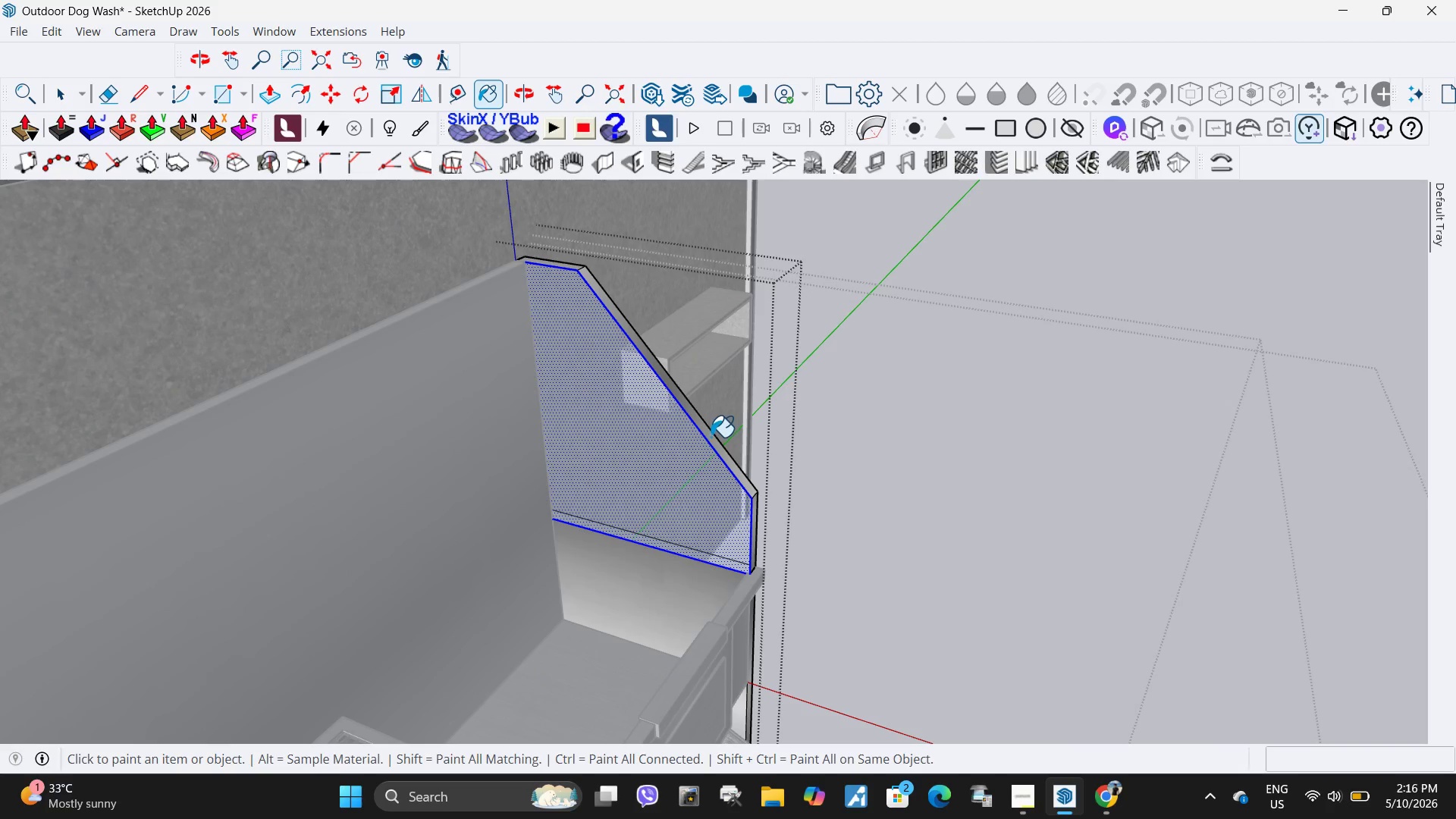 
left_click([711, 437])
 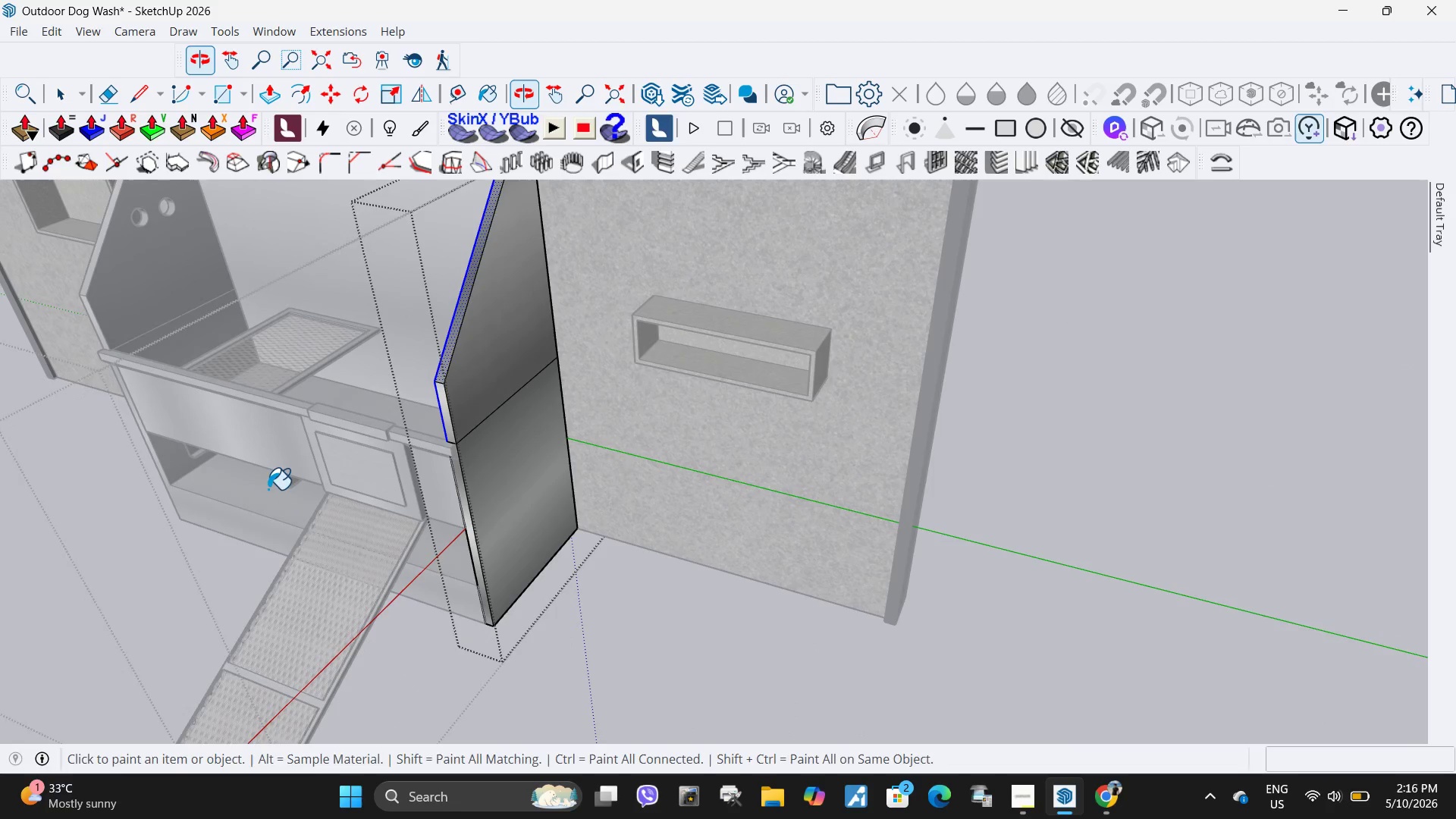 
left_click([467, 358])
 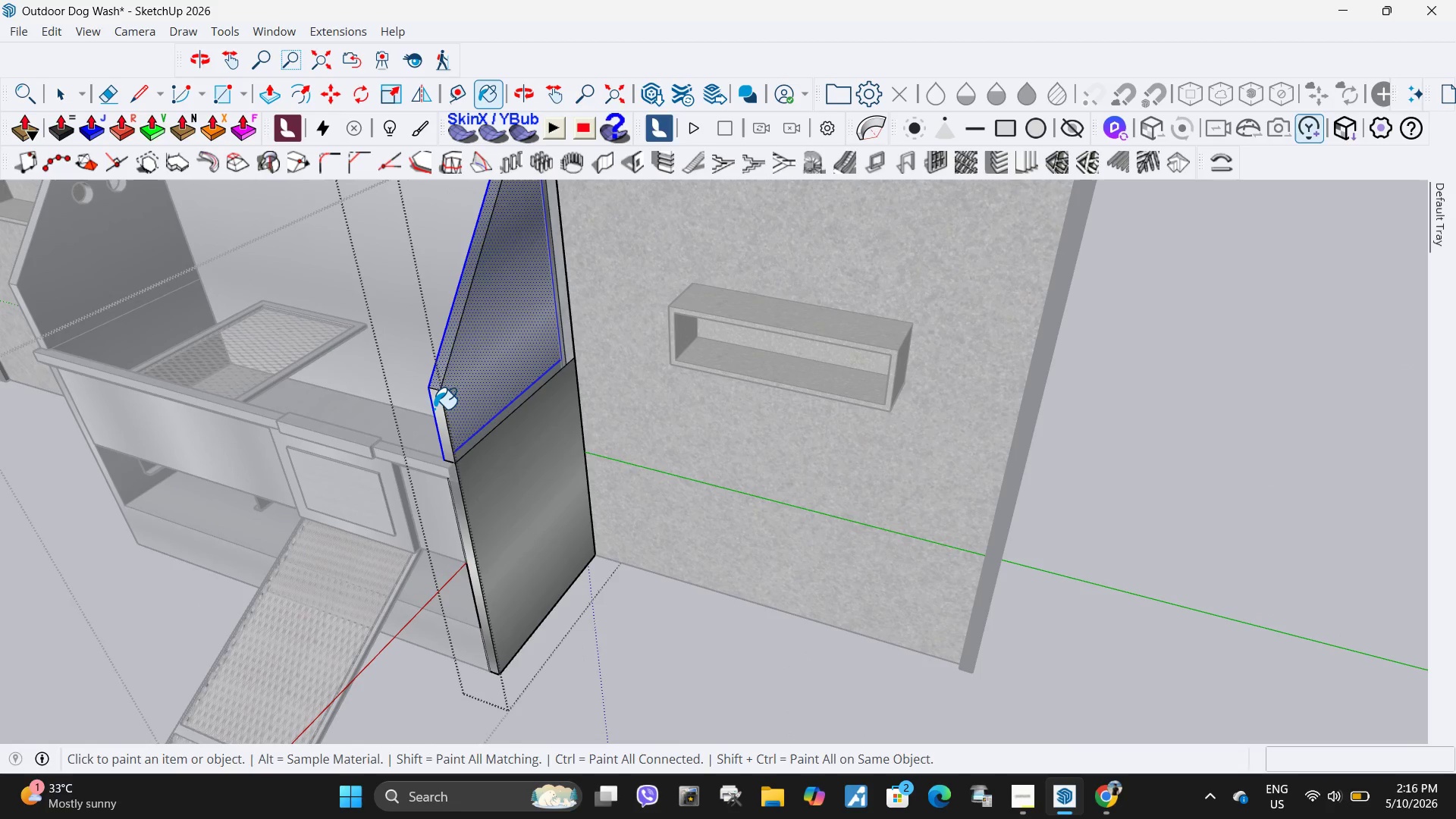 
scroll: coordinate [460, 355], scroll_direction: up, amount: 2.0
 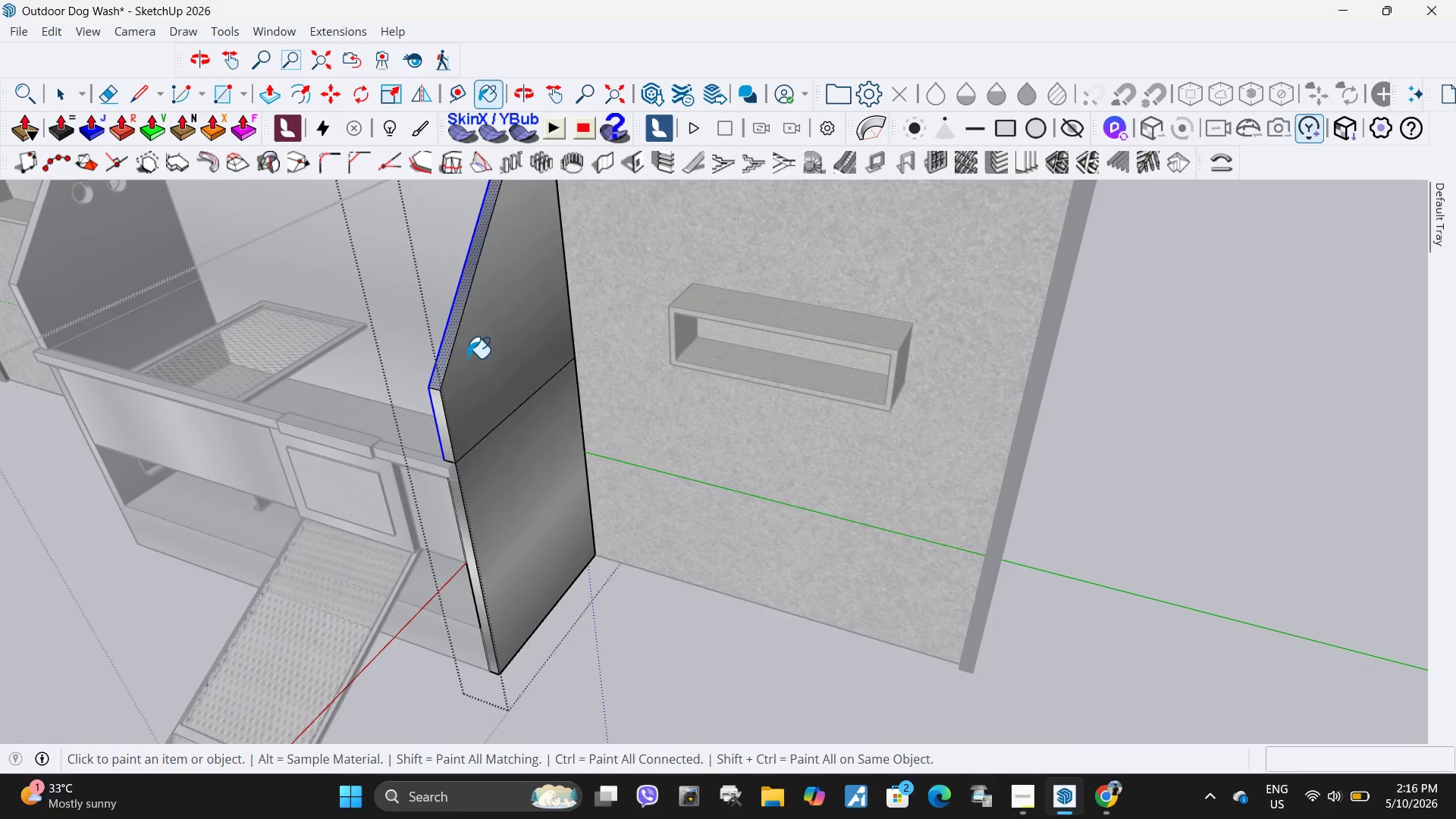 
double_click([434, 409])
 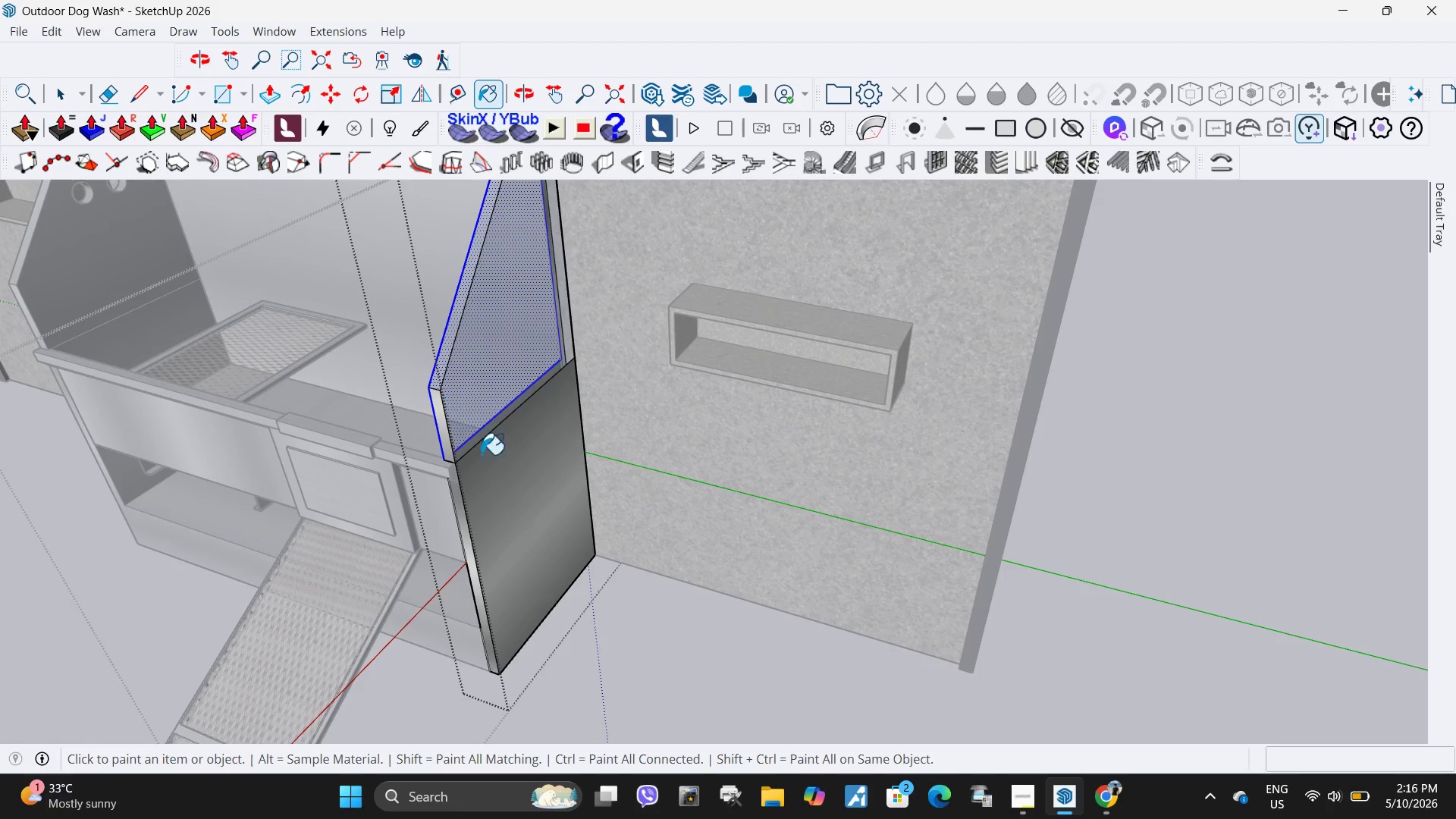 
left_click([494, 473])
 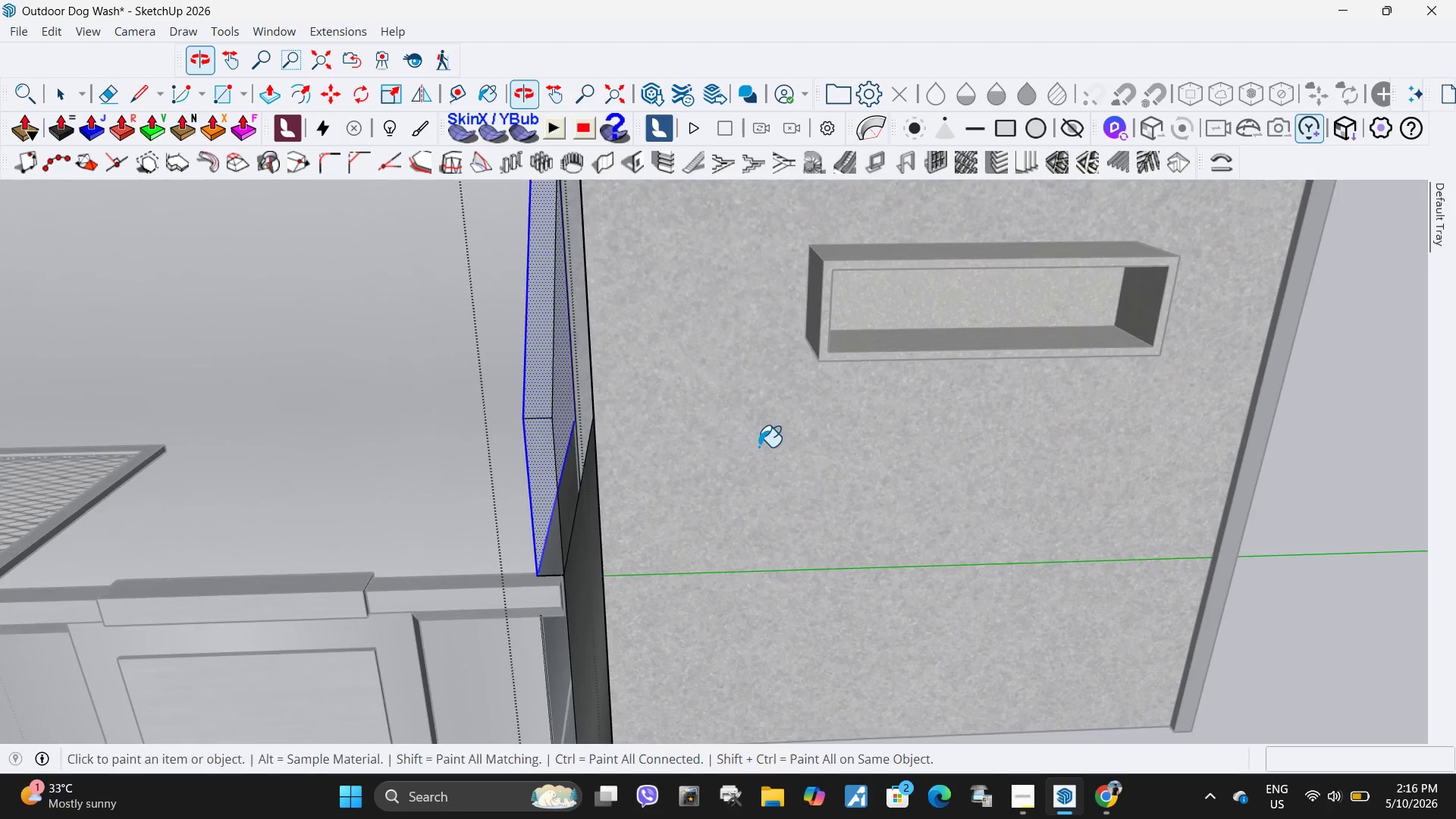 
scroll: coordinate [499, 480], scroll_direction: up, amount: 4.0
 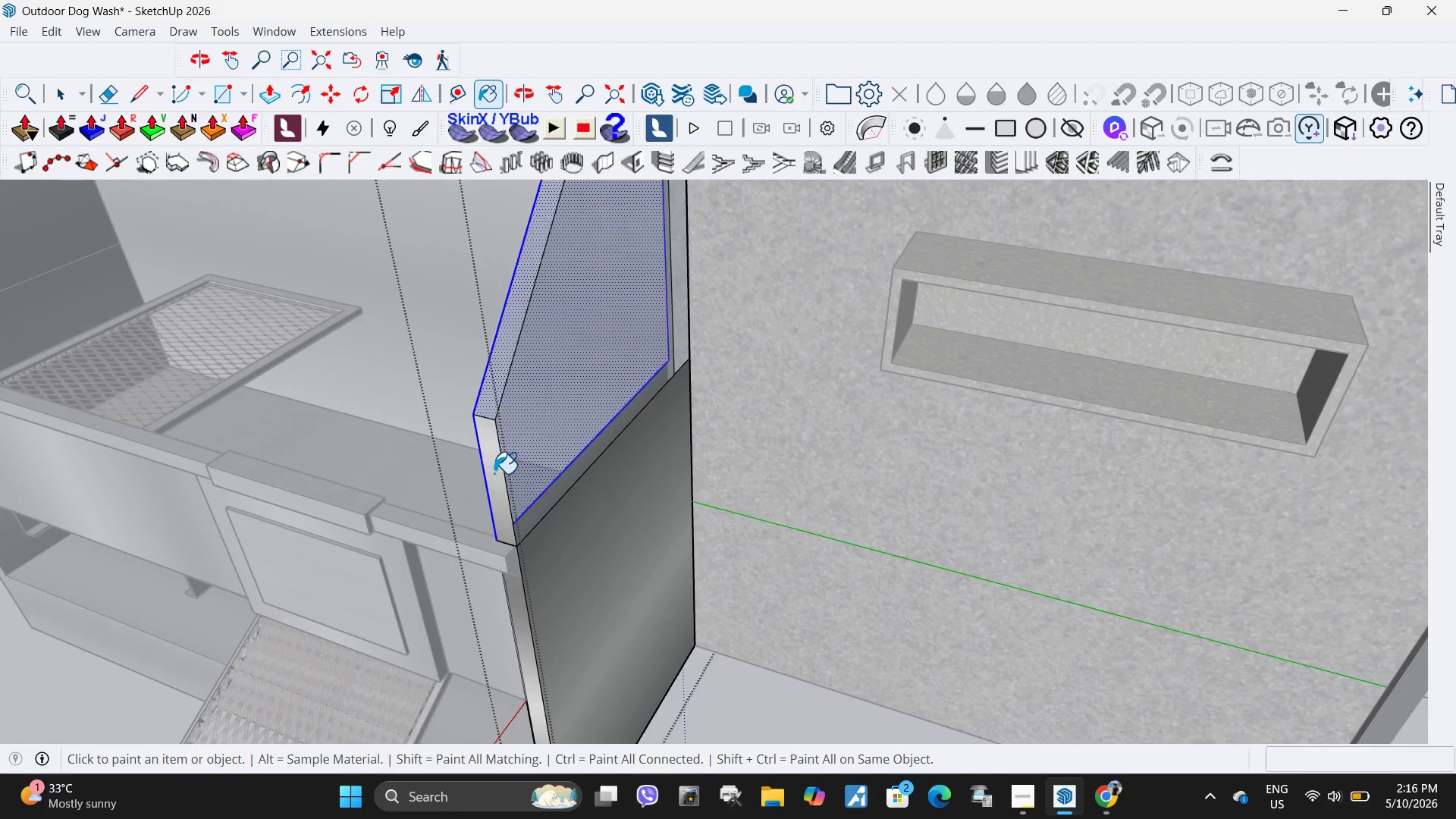 
key(Control+ControlLeft)
 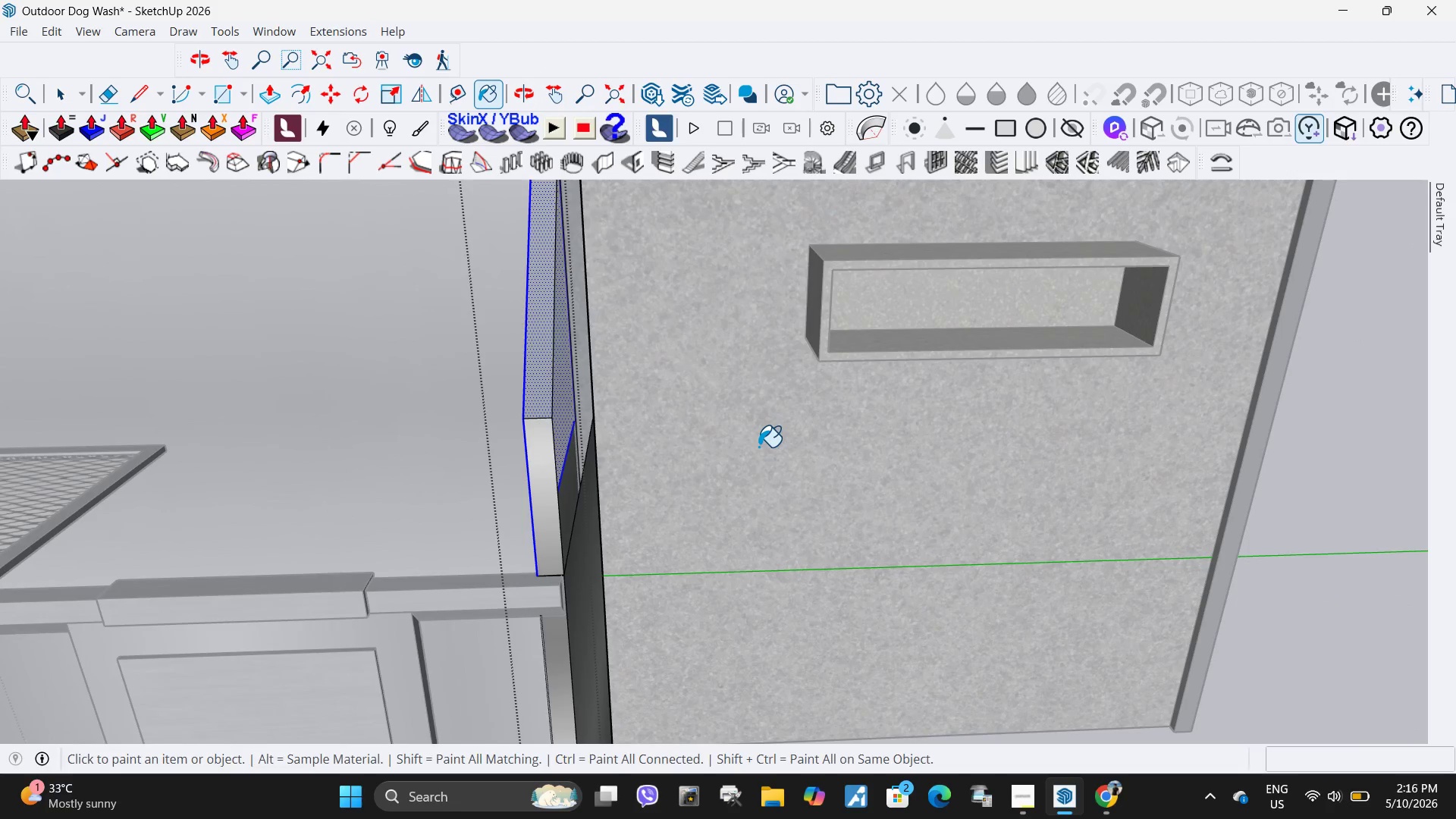 
key(Control+Z)
 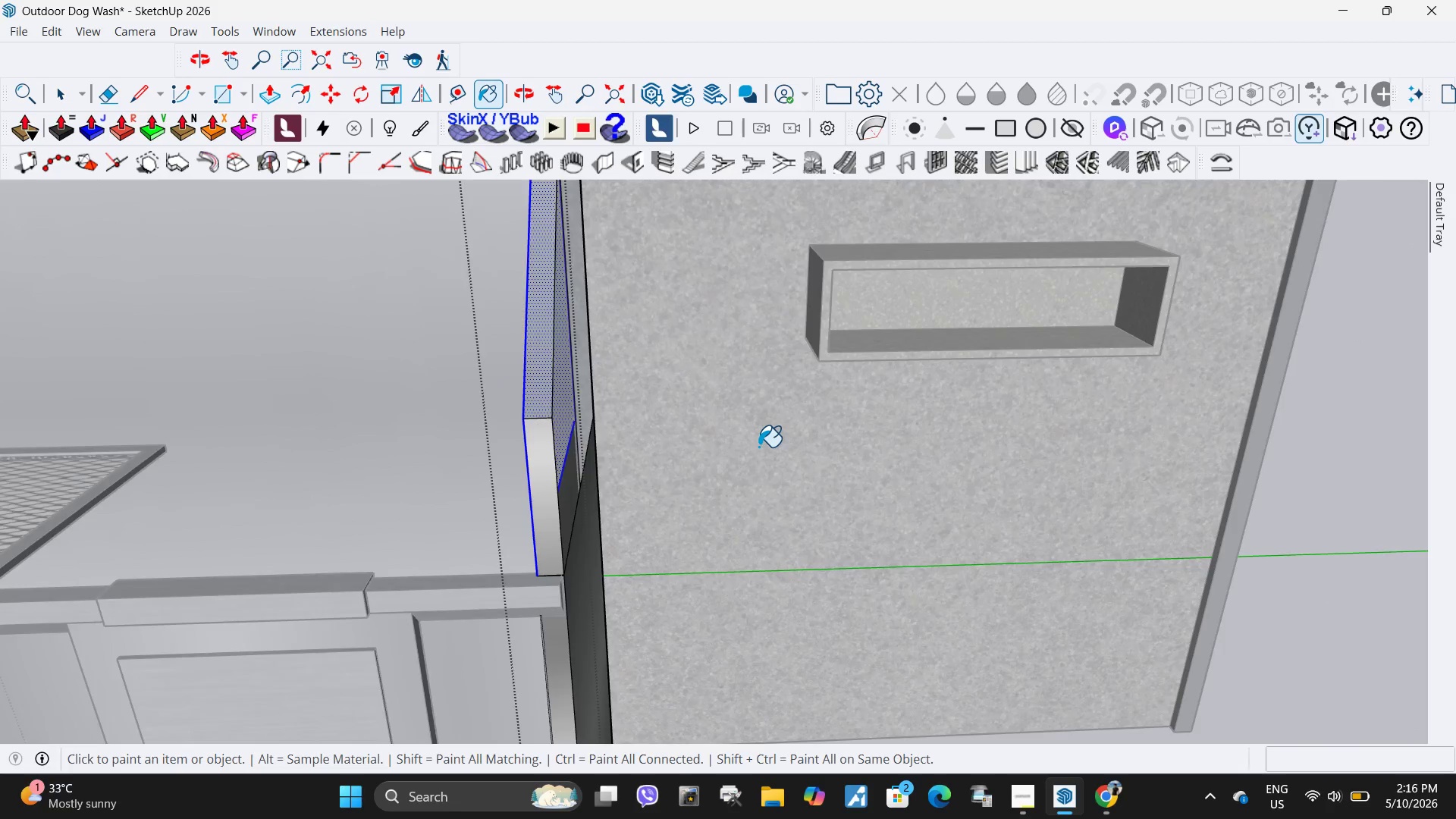 
left_click([719, 340])
 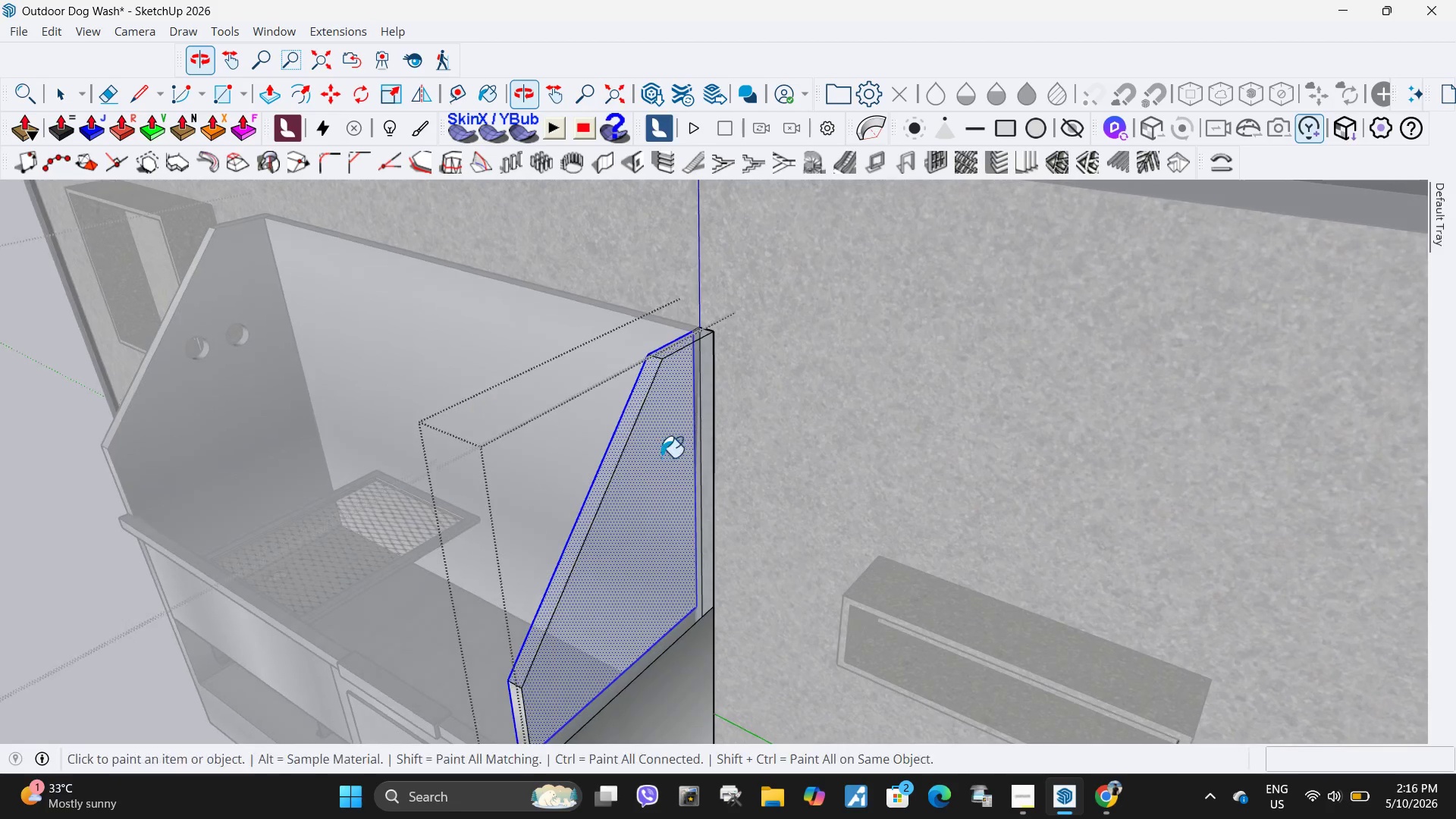 
scroll: coordinate [706, 345], scroll_direction: down, amount: 2.0
 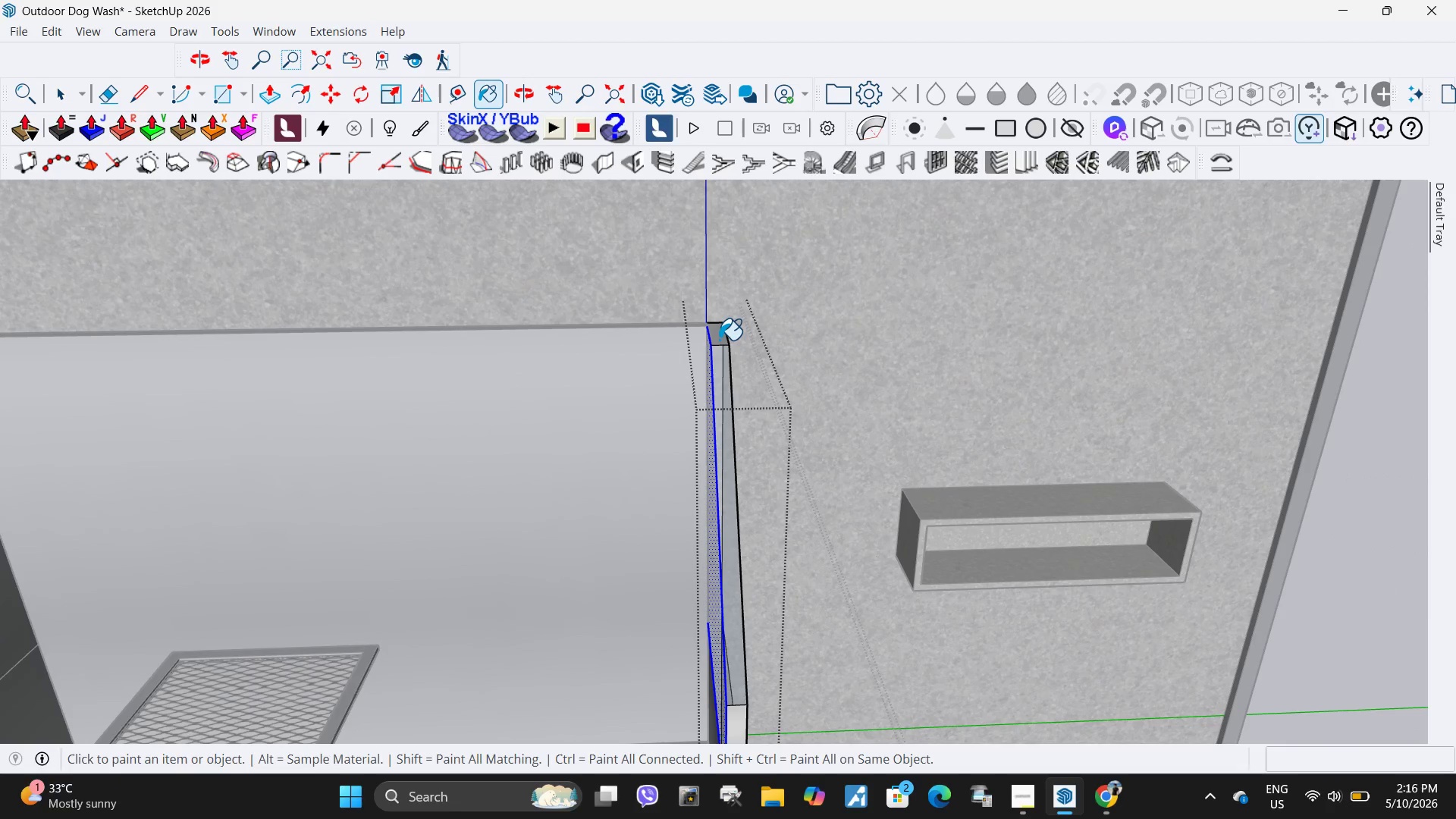 
left_click([701, 500])
 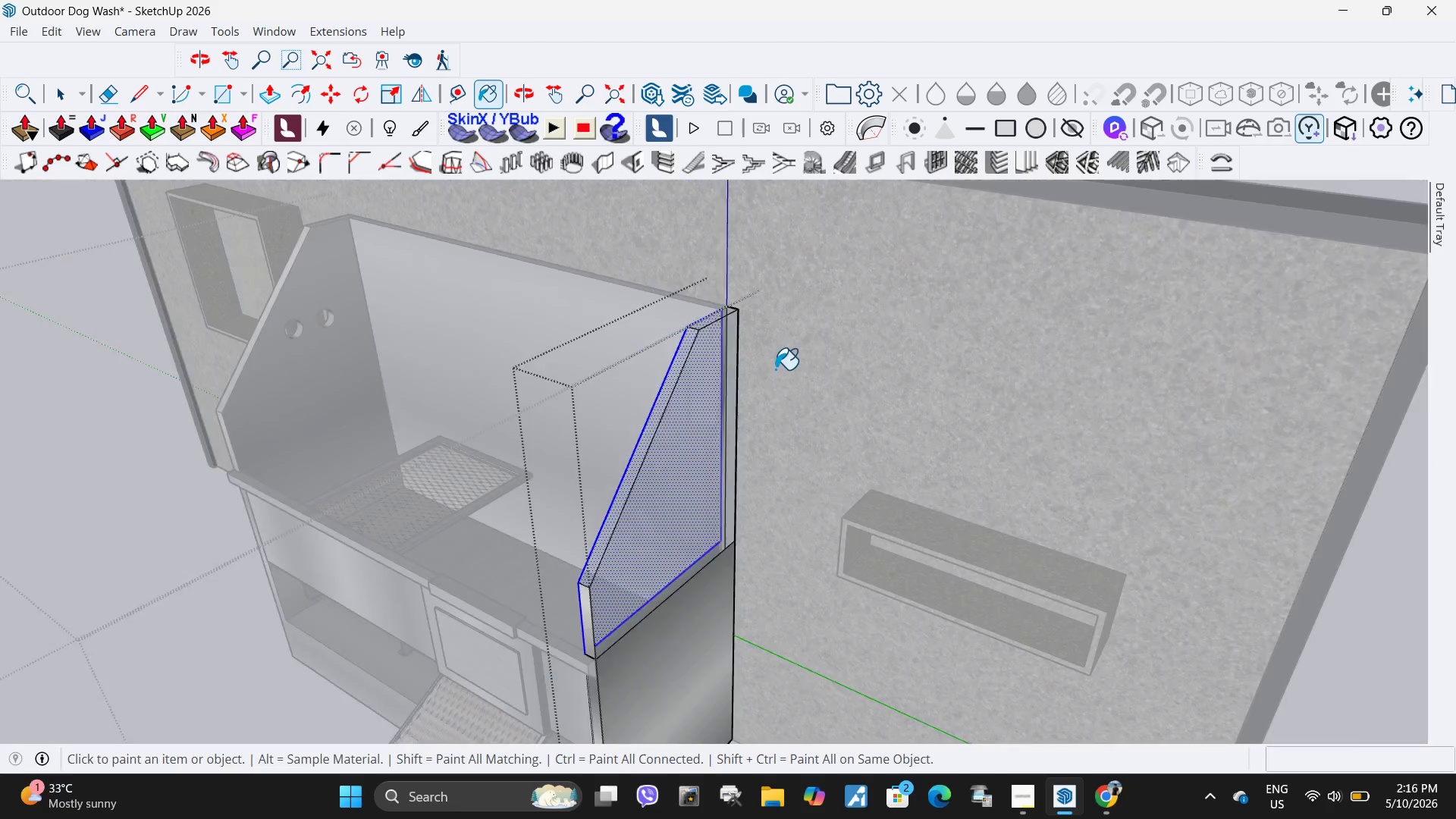 
scroll: coordinate [724, 492], scroll_direction: up, amount: 3.0
 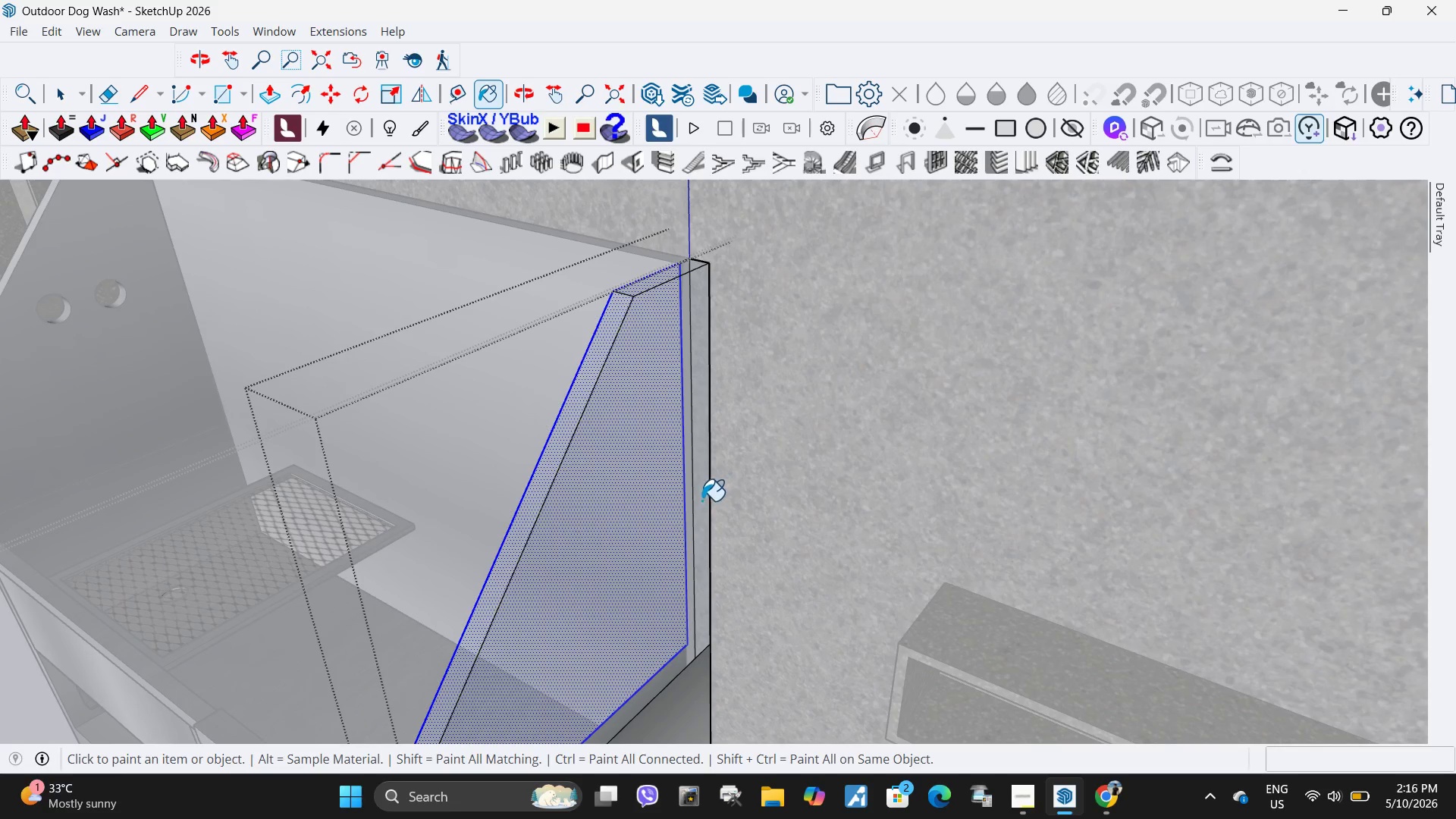 
scroll: coordinate [719, 414], scroll_direction: down, amount: 17.0
 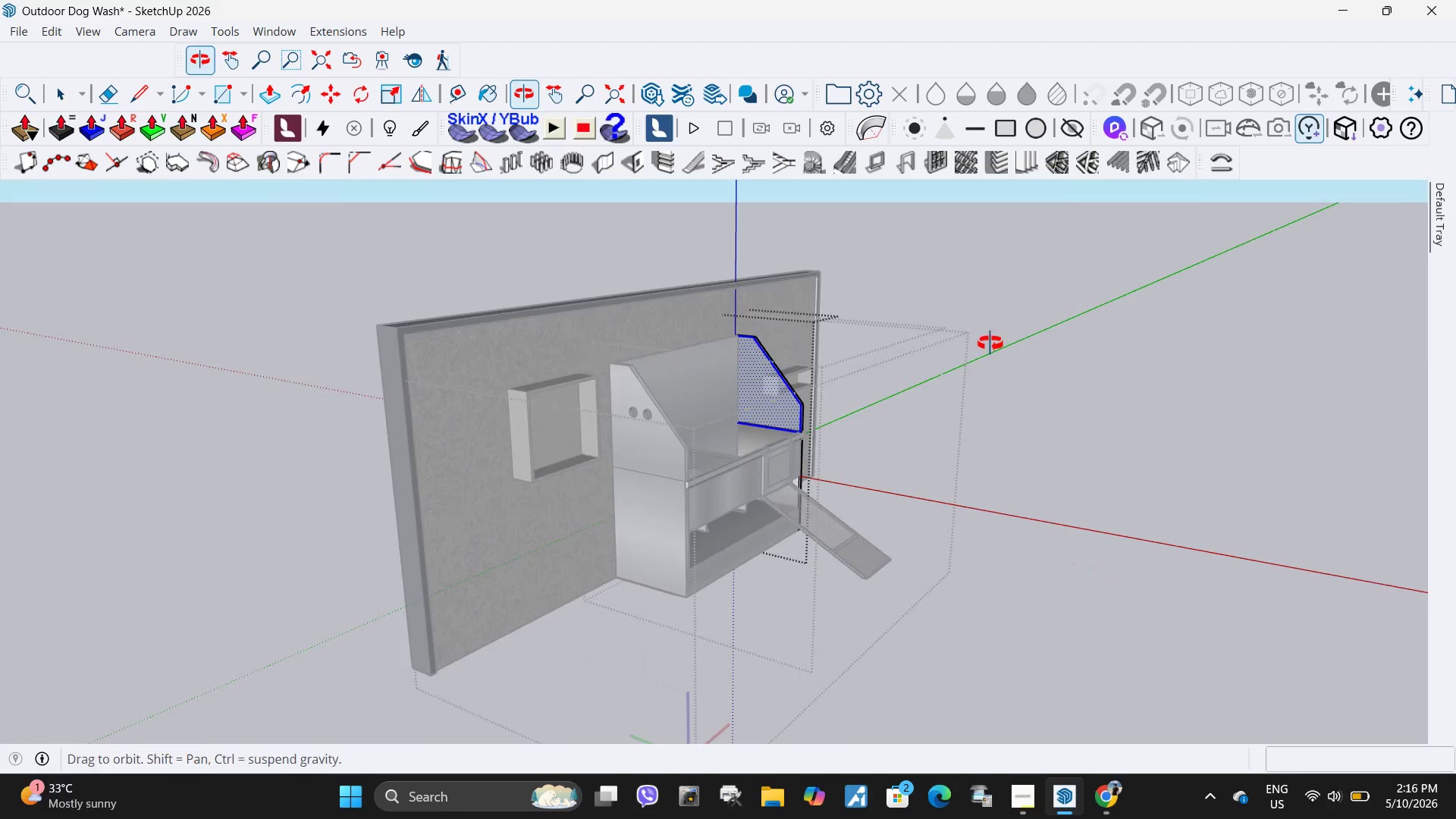 
key(Space)
 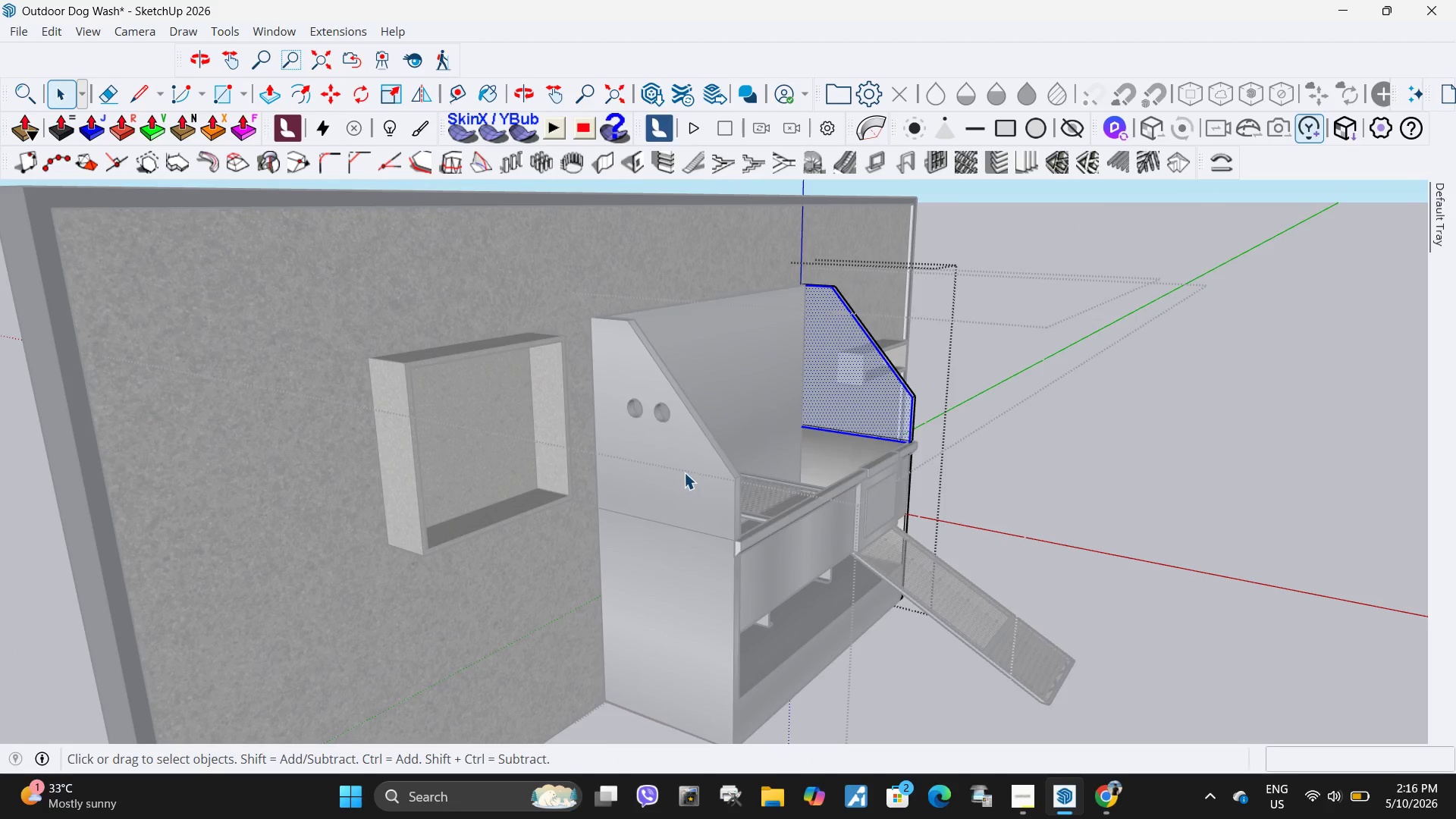 
scroll: coordinate [626, 417], scroll_direction: up, amount: 6.0
 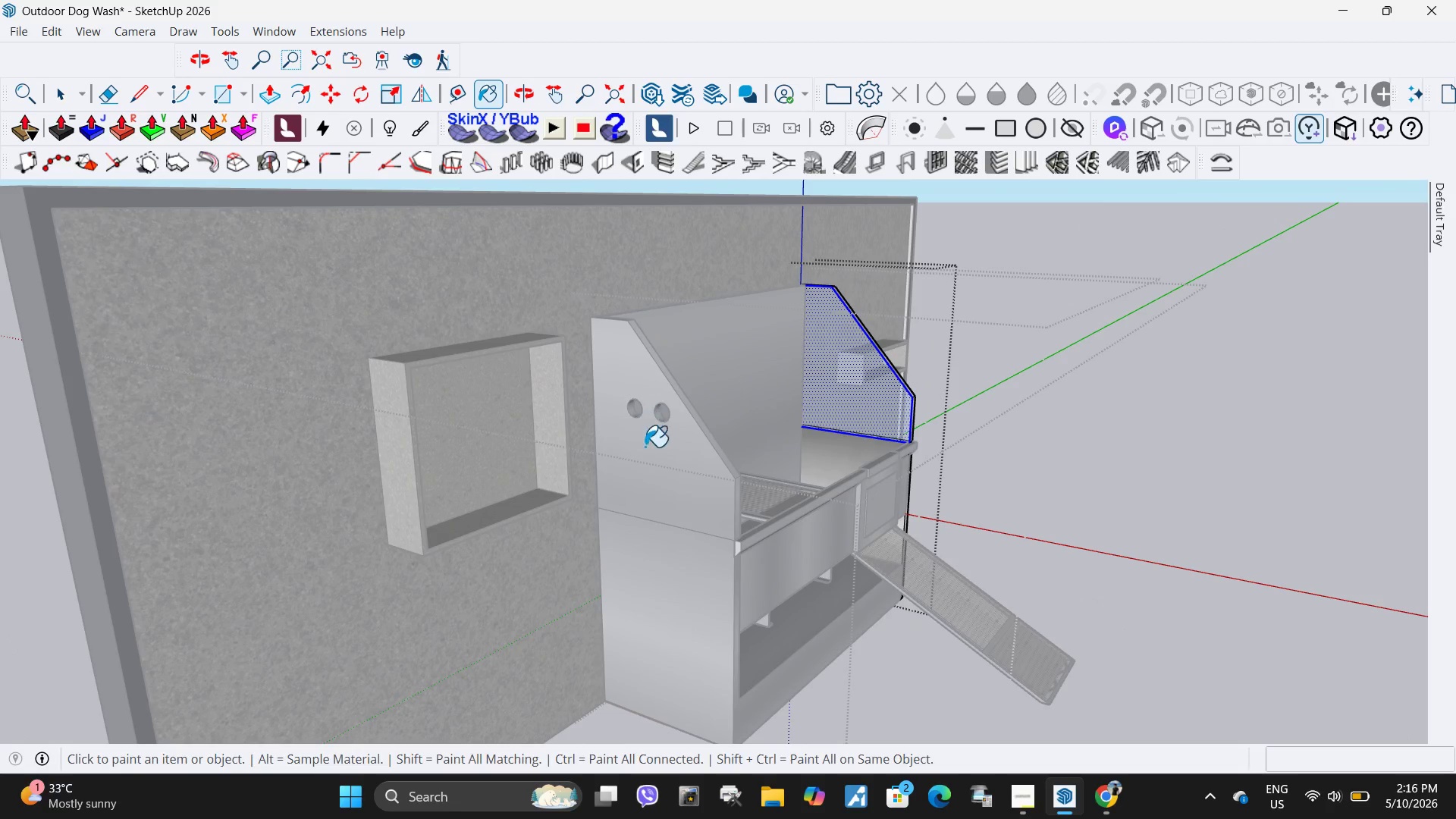 
key(Escape)
 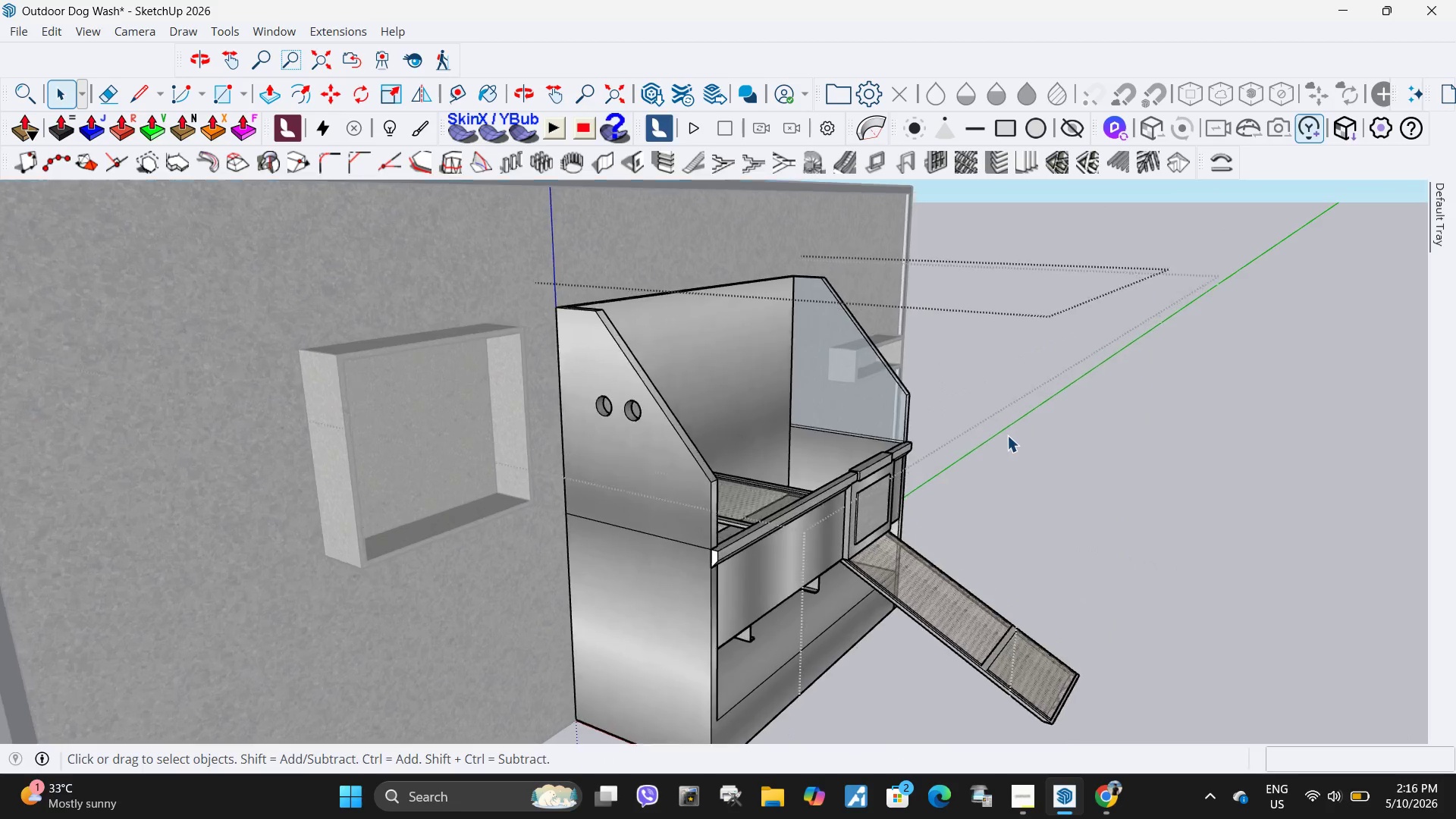 
scroll: coordinate [651, 587], scroll_direction: up, amount: 21.0
 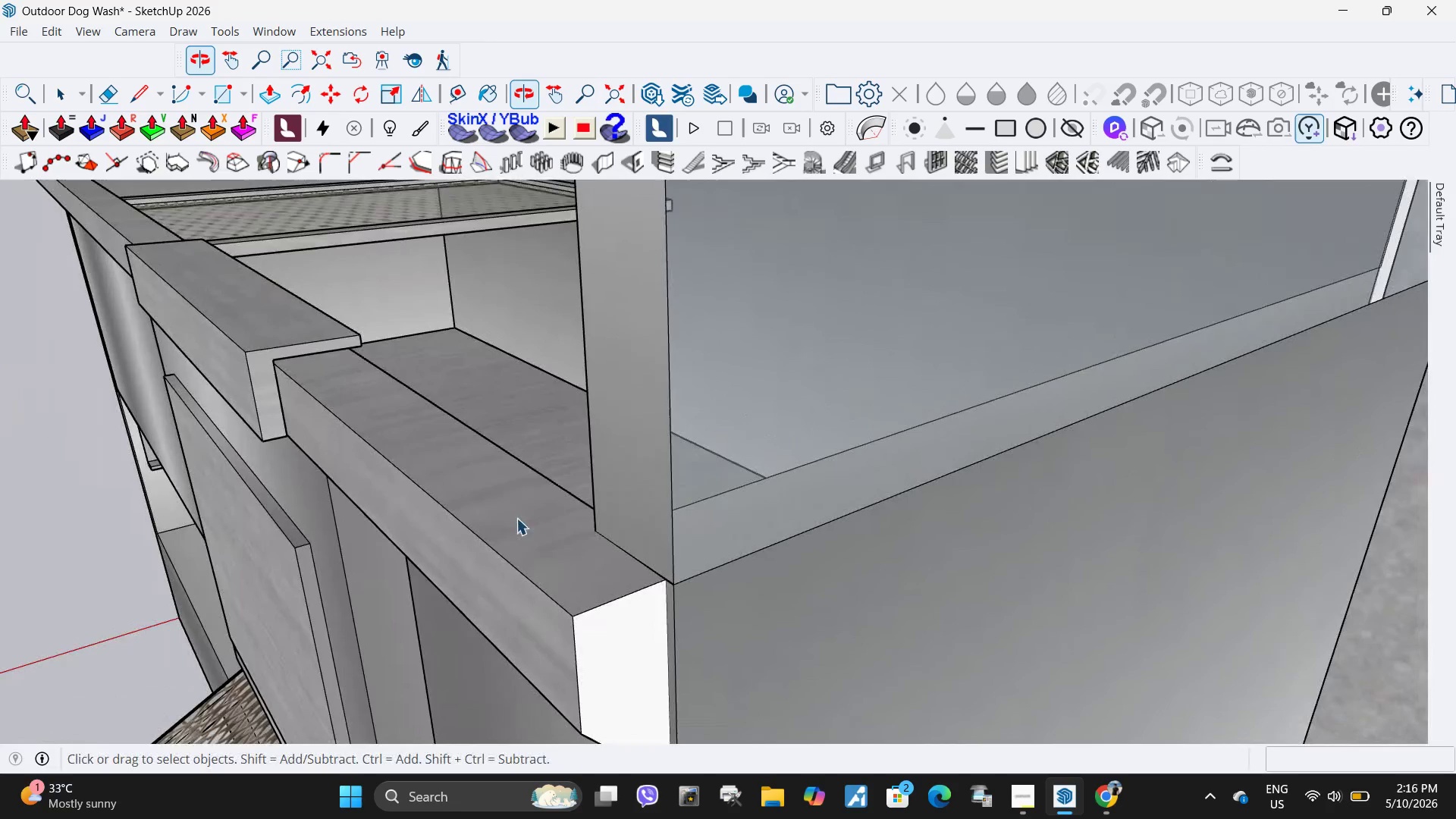 
double_click([631, 486])
 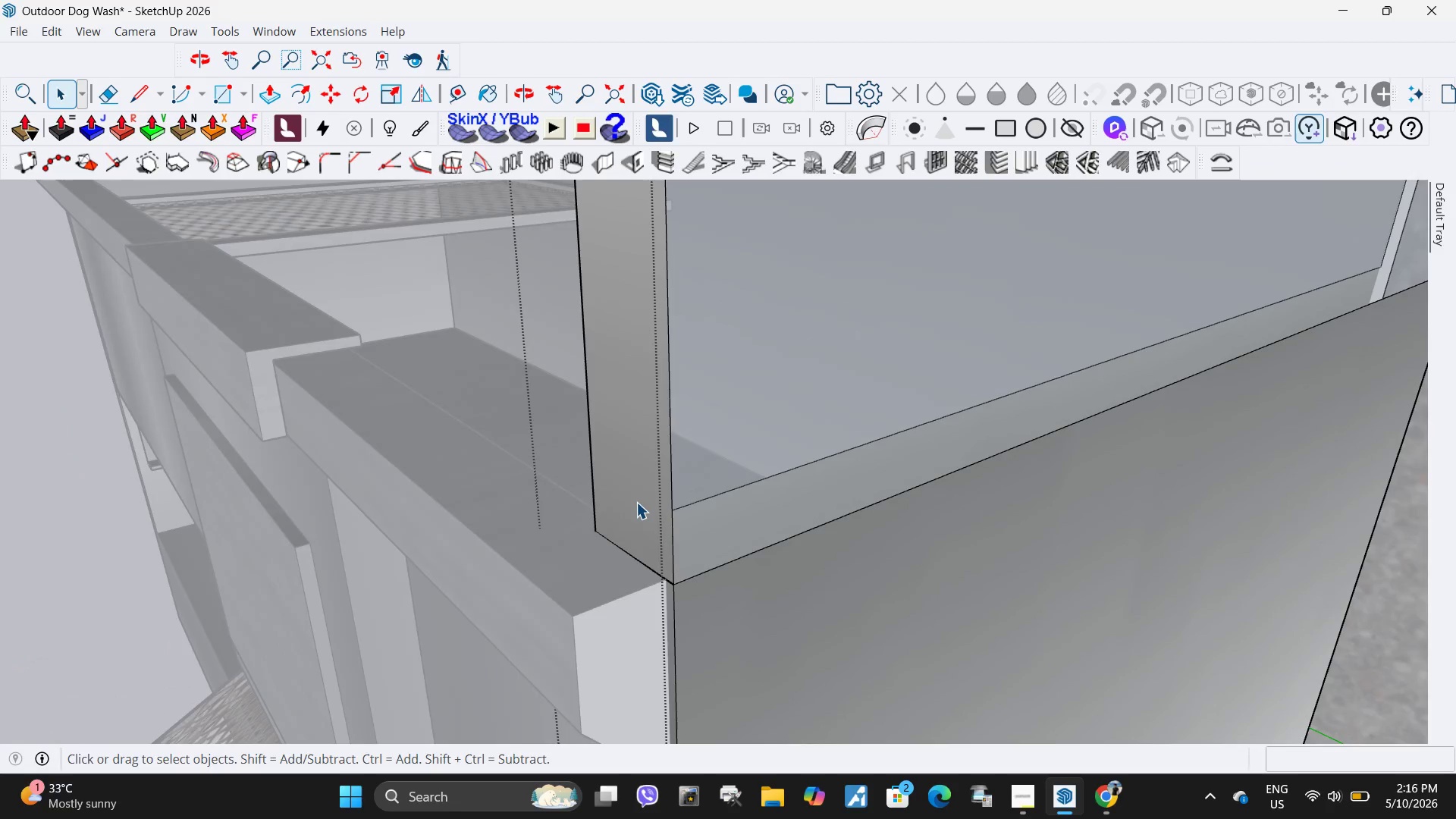 
triple_click([636, 502])
 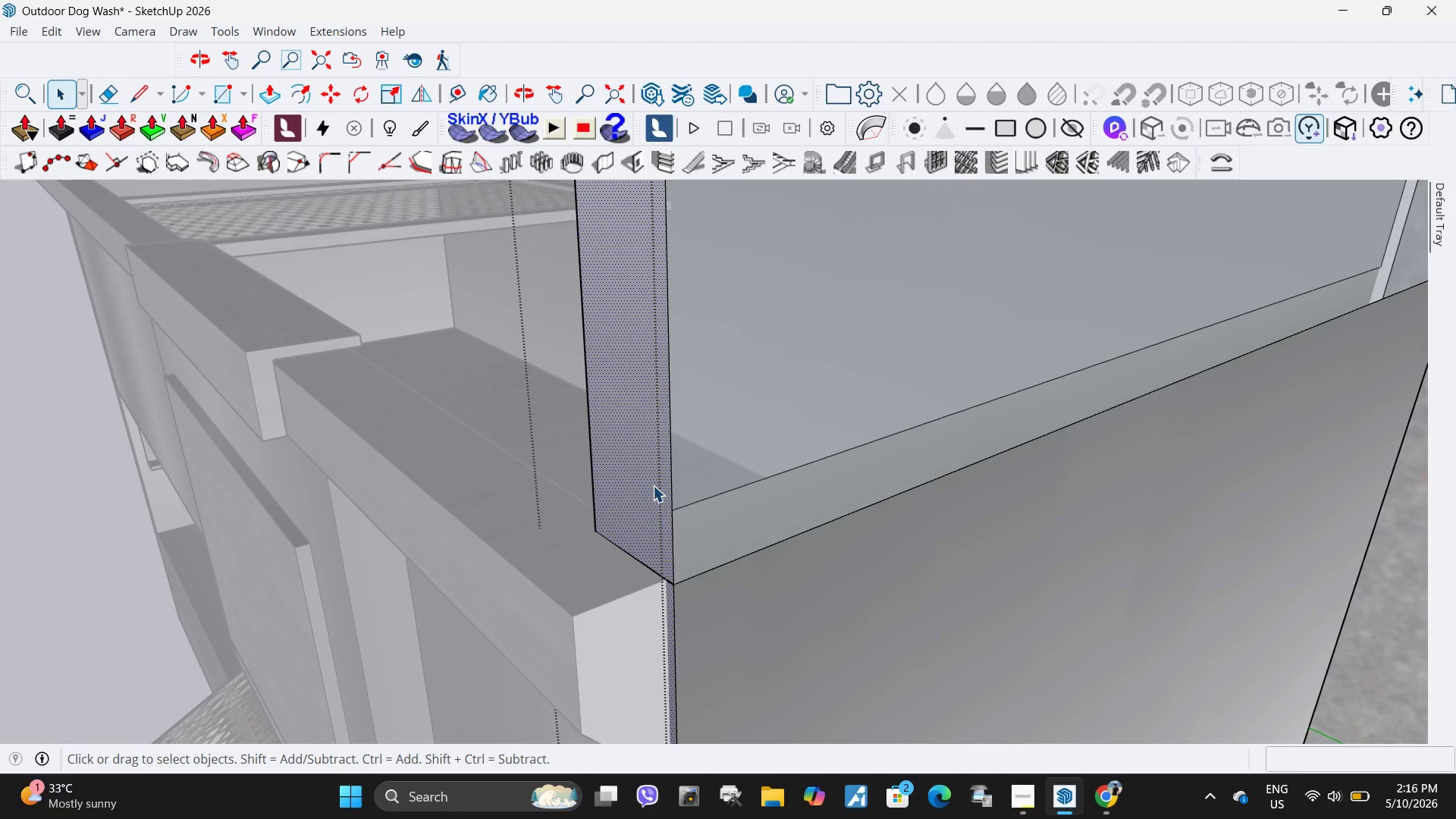 
scroll: coordinate [627, 575], scroll_direction: up, amount: 9.0
 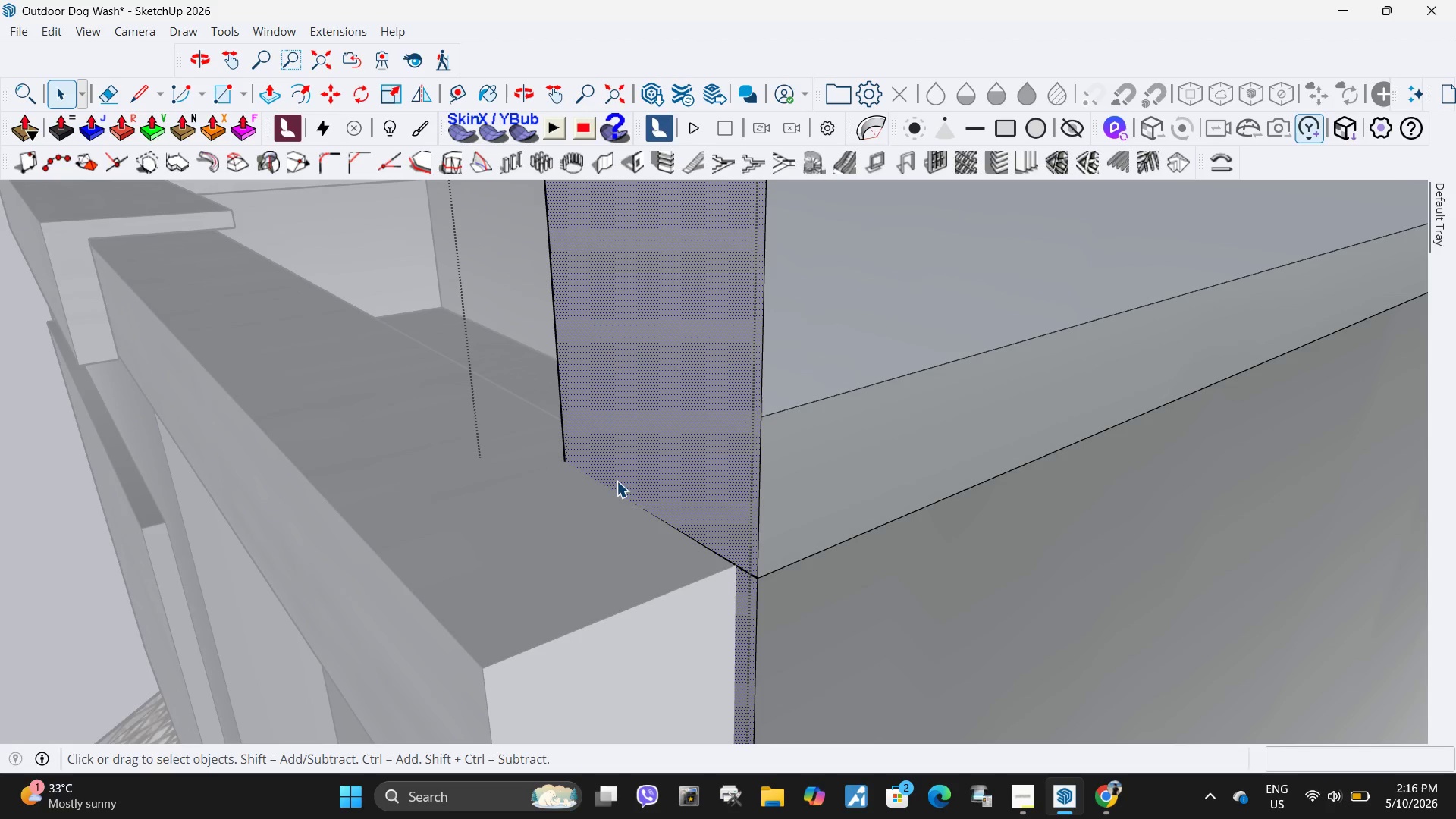 
key(L)
 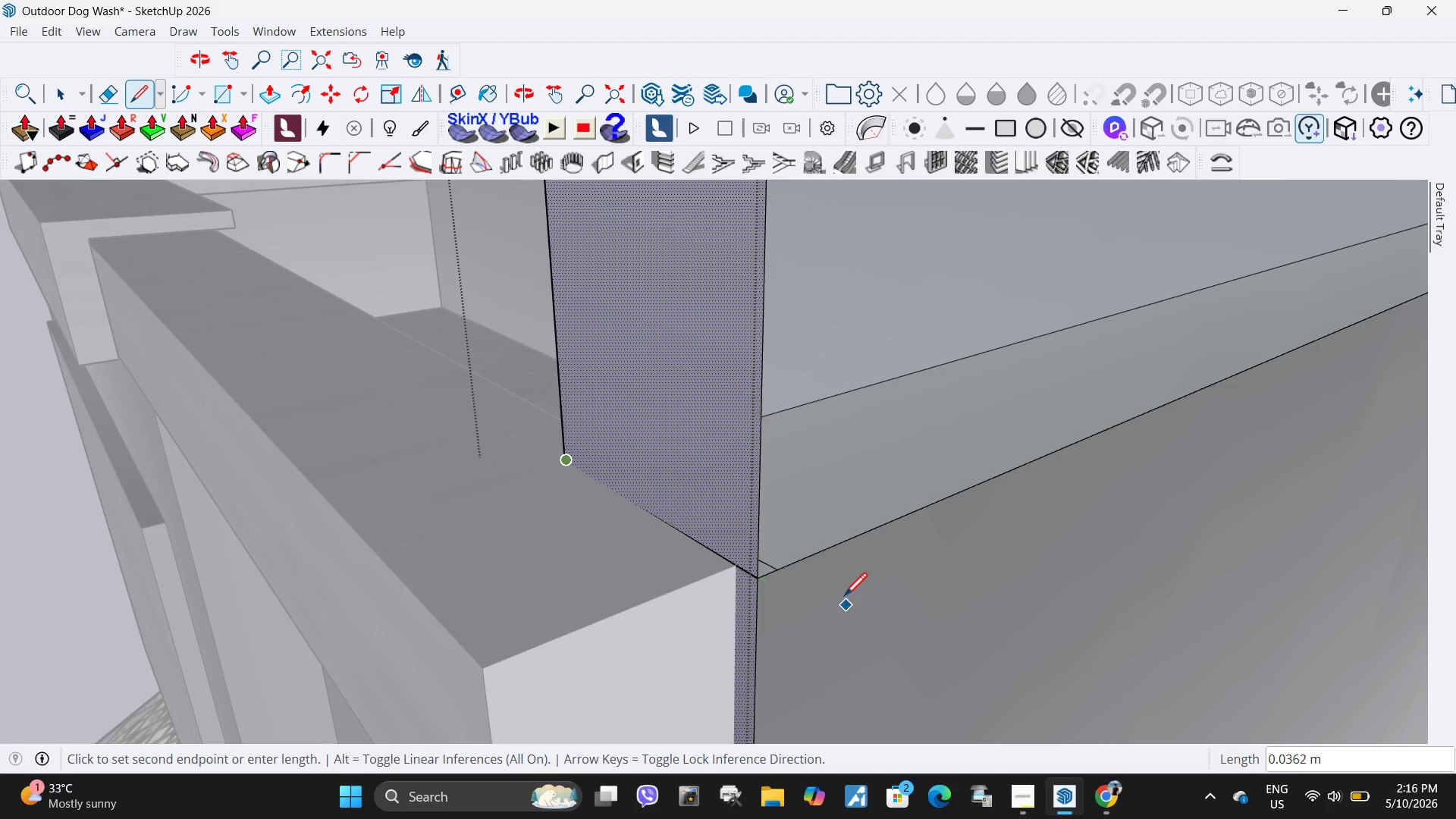 
left_click([842, 613])
 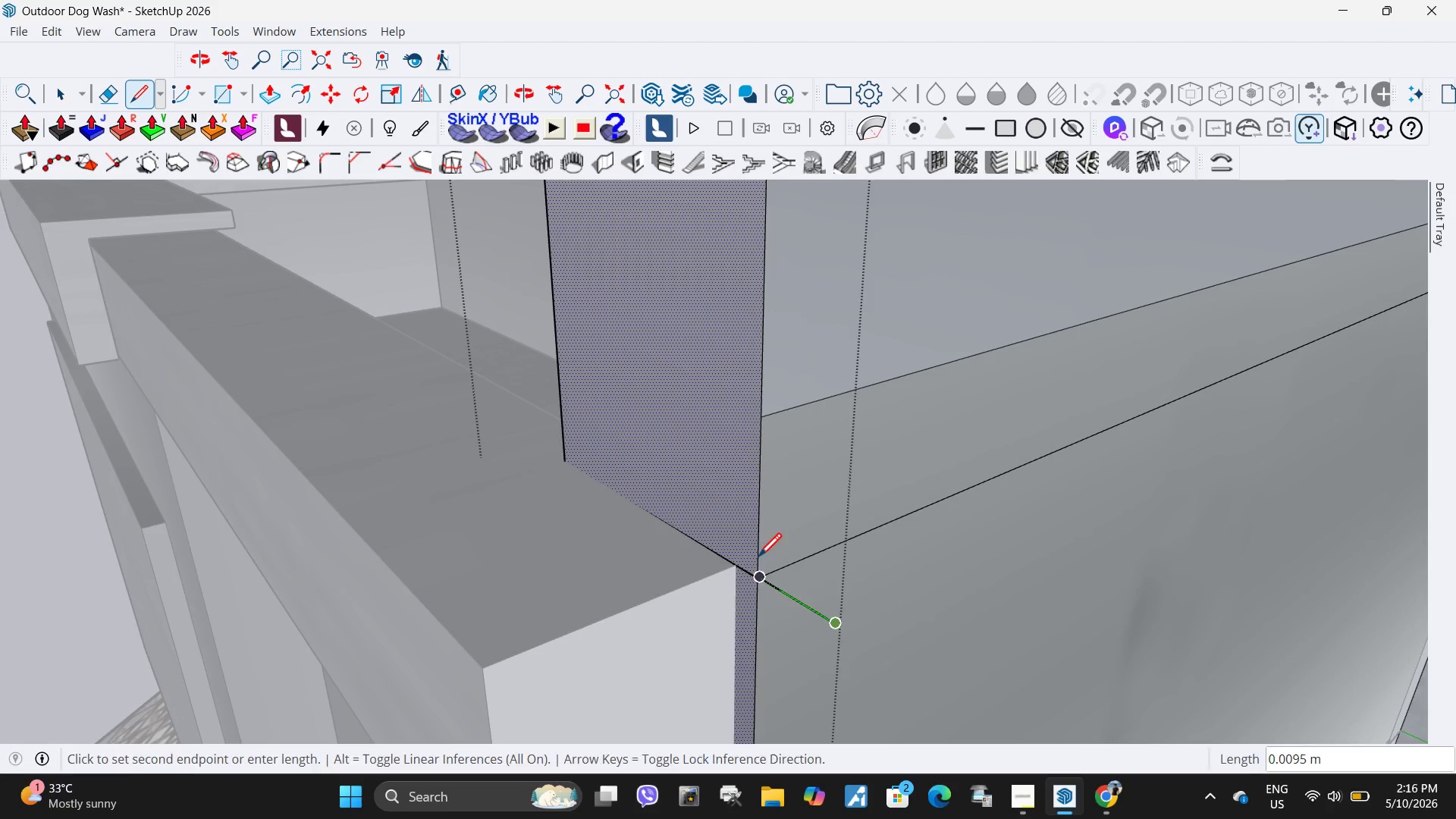 
key(Space)
 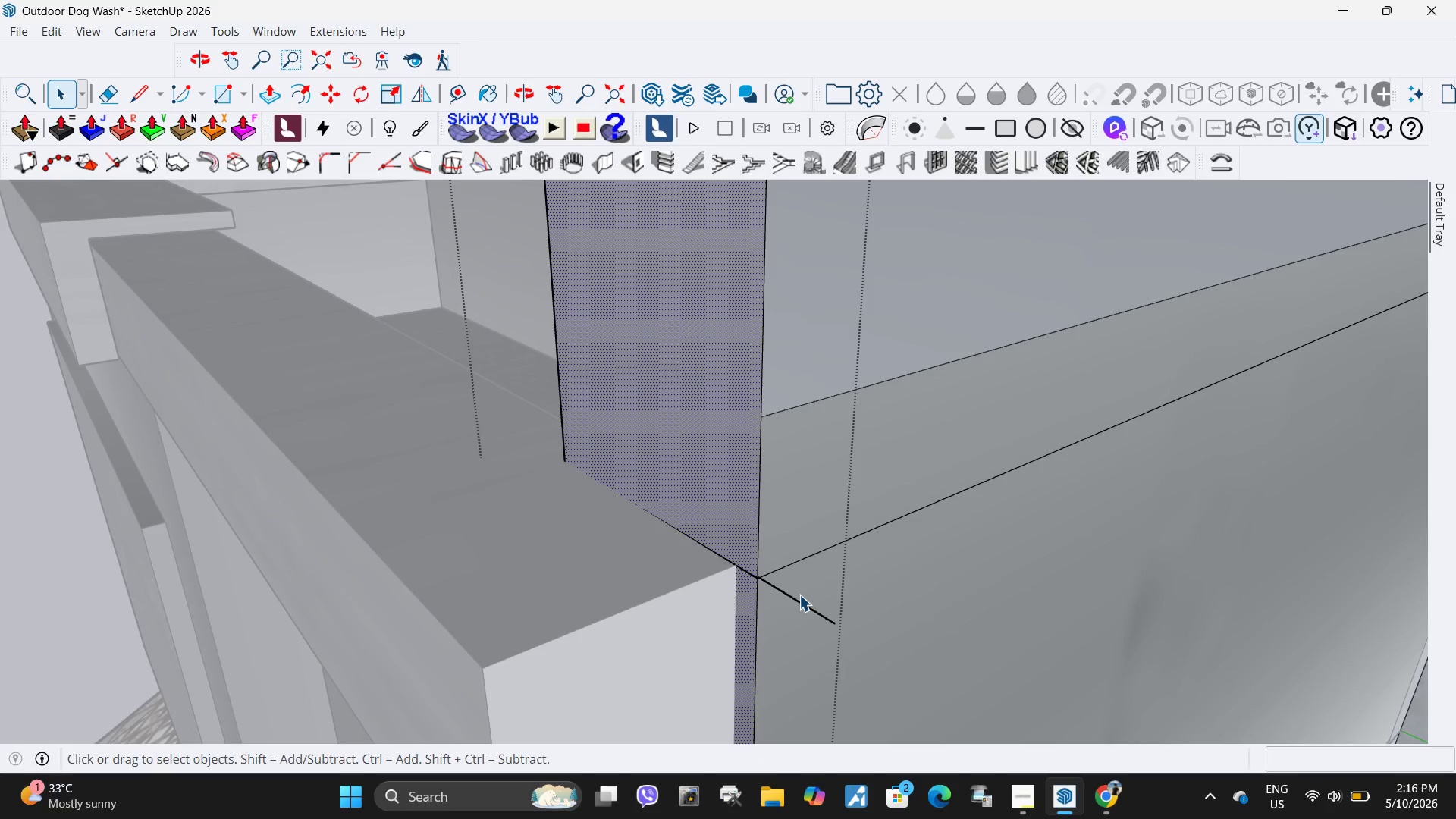 
key(Control+Z)
 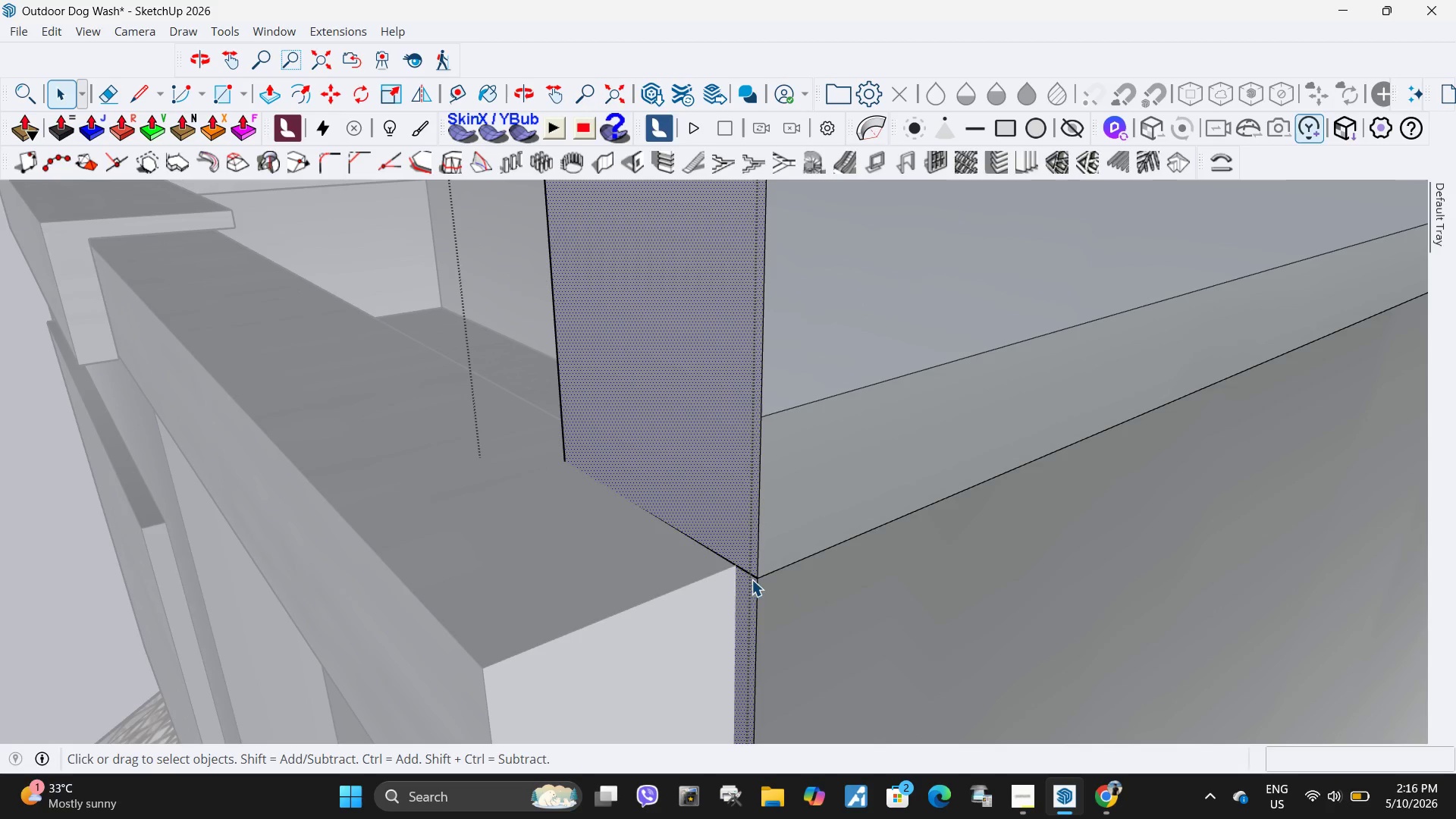 
double_click([754, 579])
 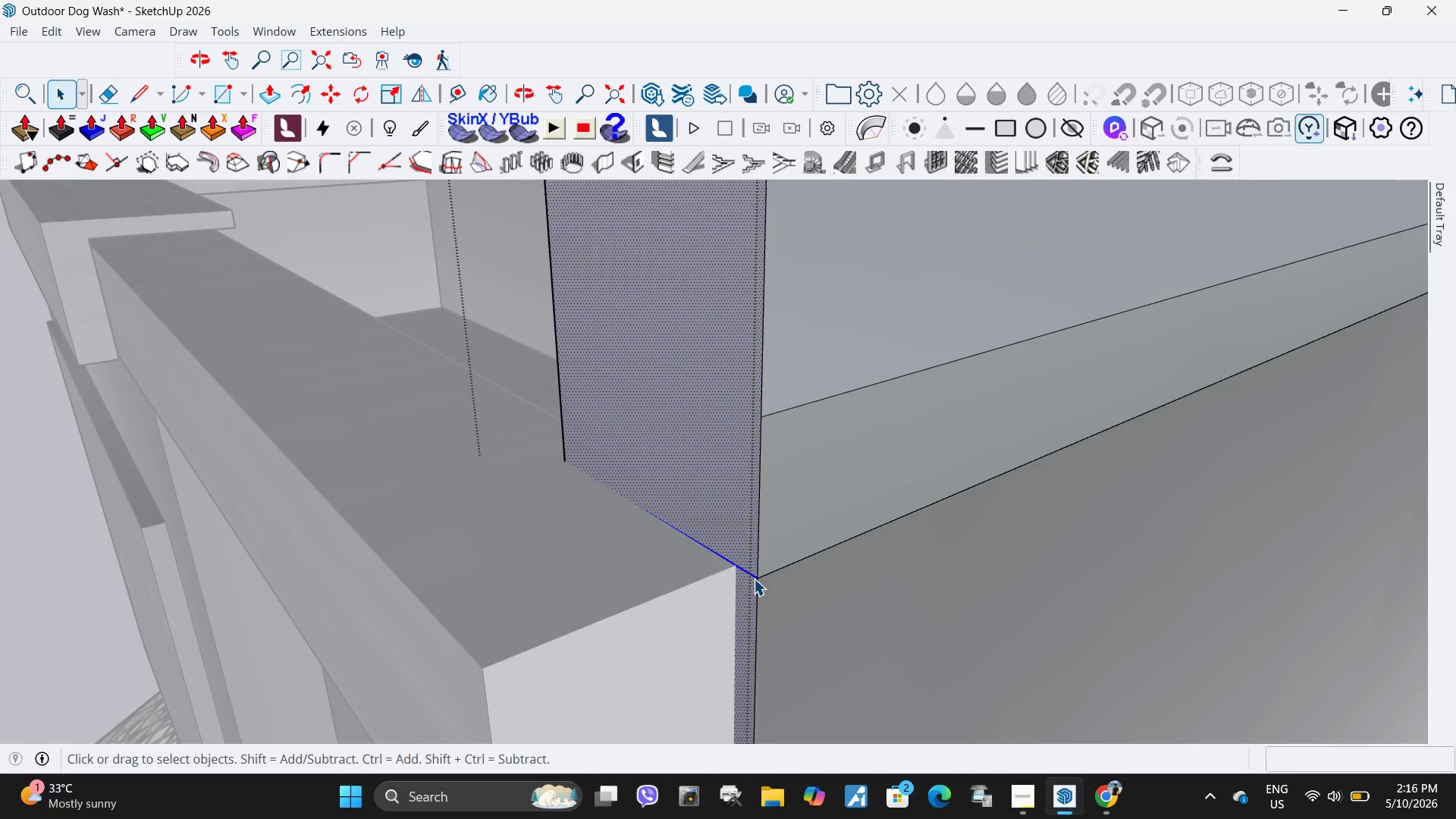 
key(Delete)
 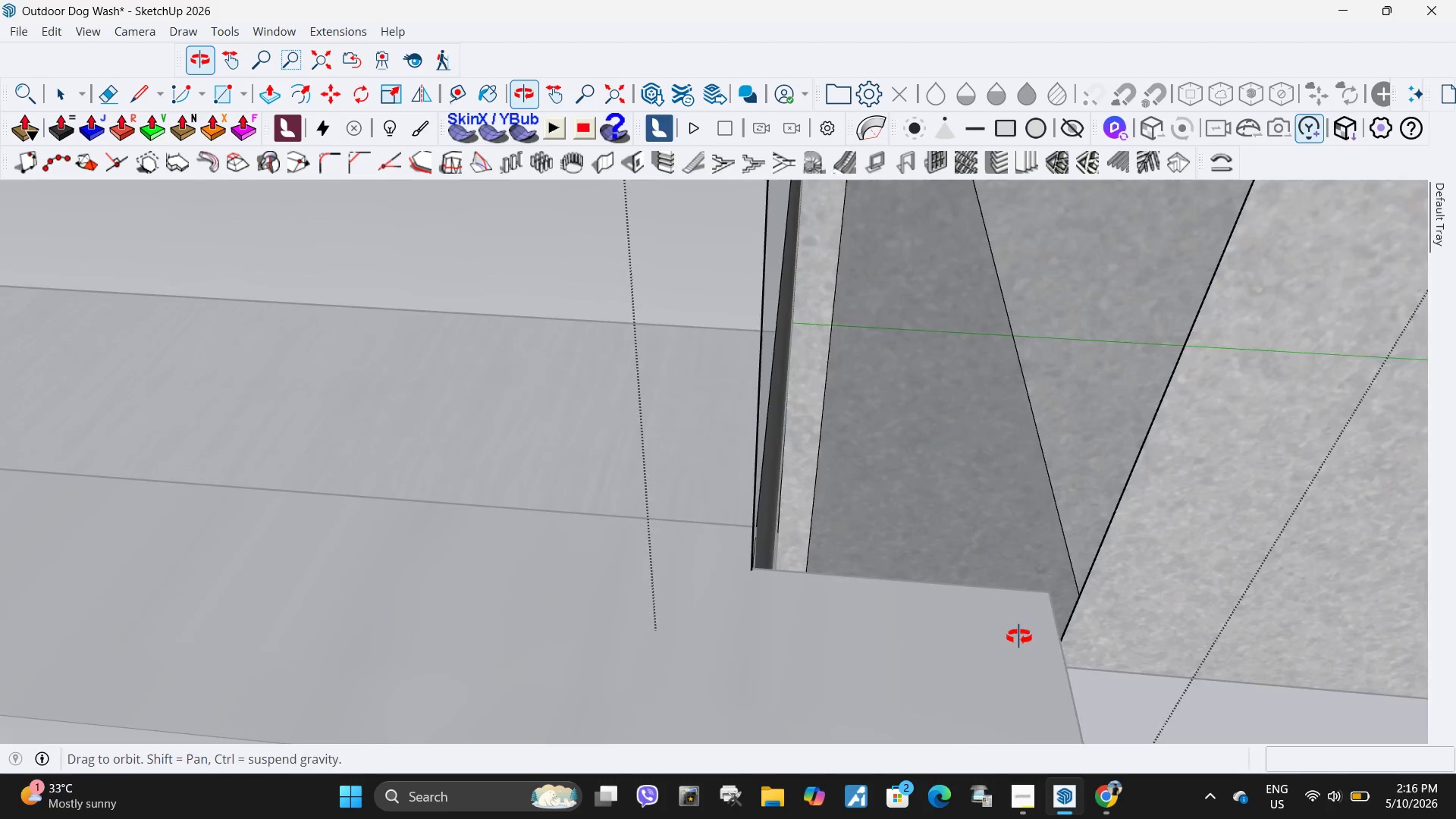 
key(Control+Z)
 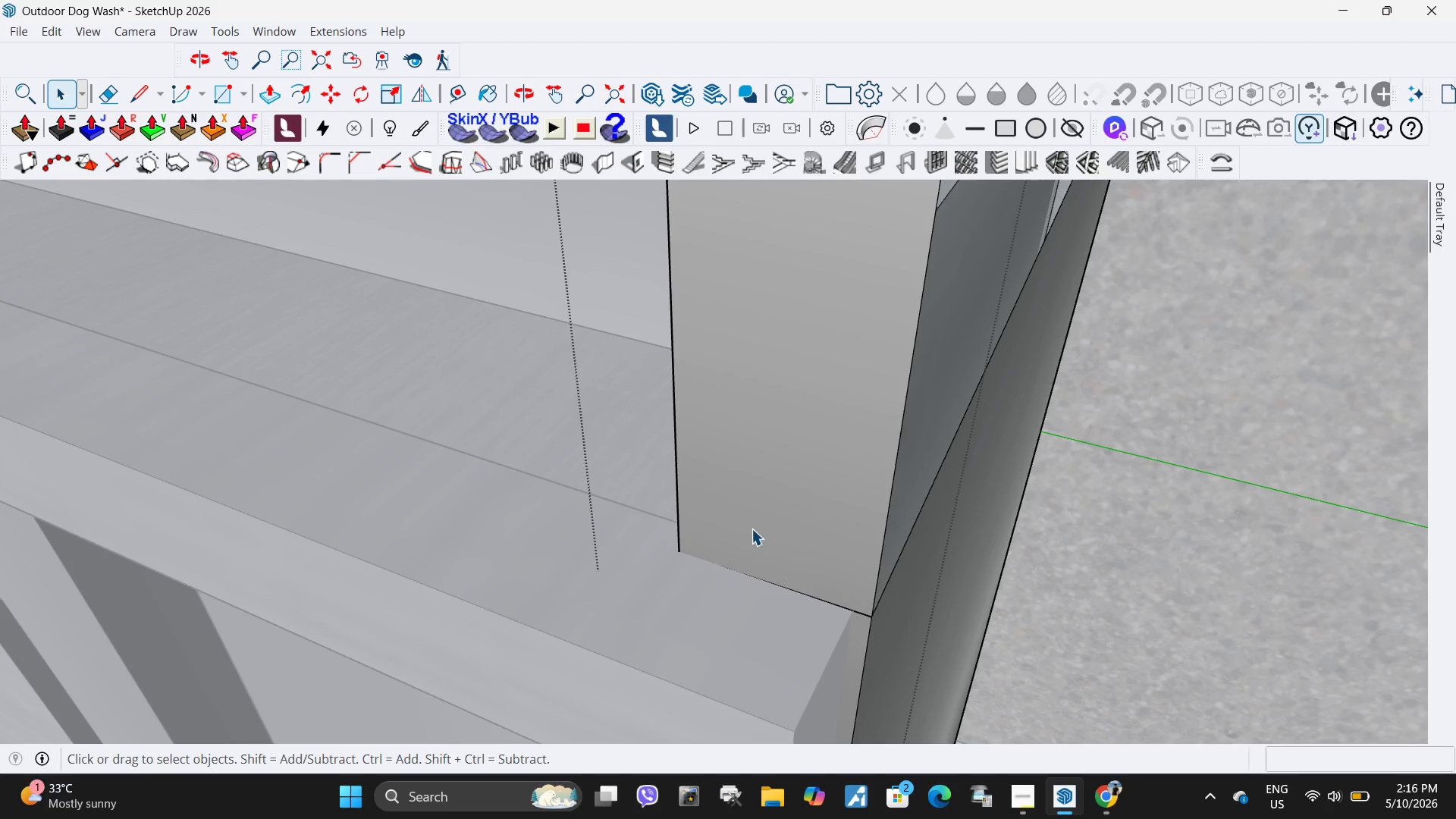 
scroll: coordinate [723, 555], scroll_direction: down, amount: 4.0
 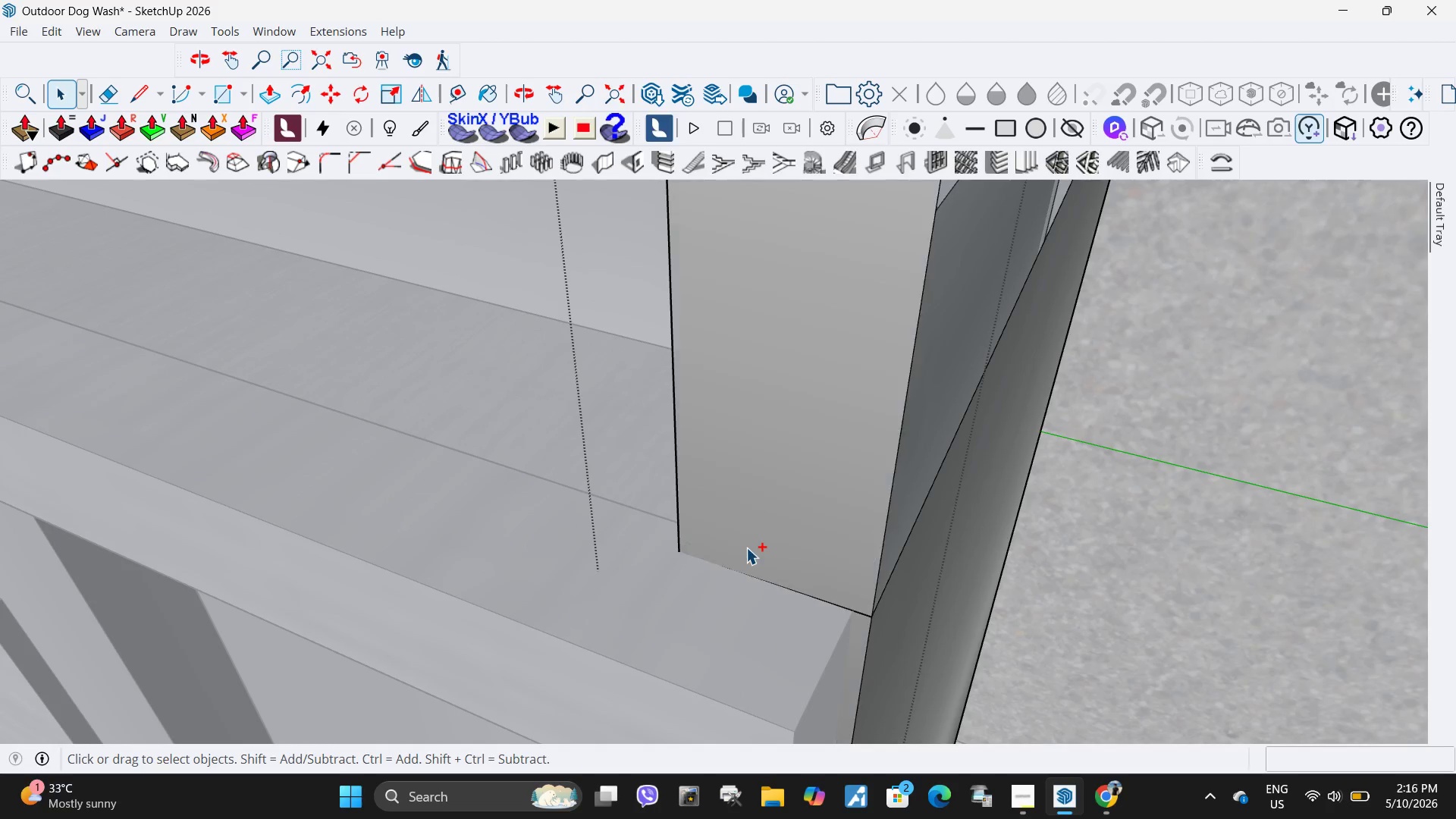 
left_click([752, 529])
 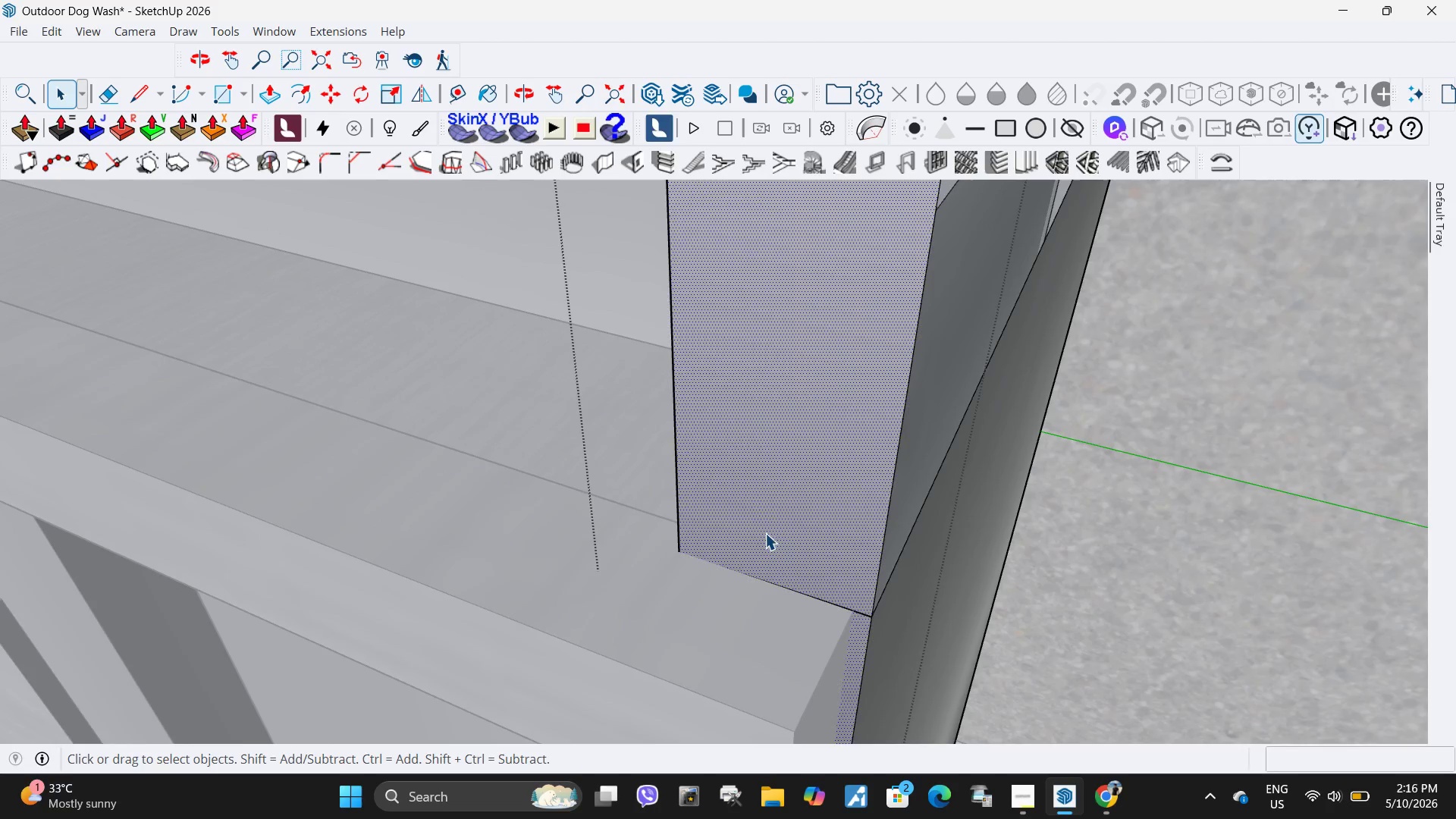 
scroll: coordinate [676, 527], scroll_direction: down, amount: 18.0
 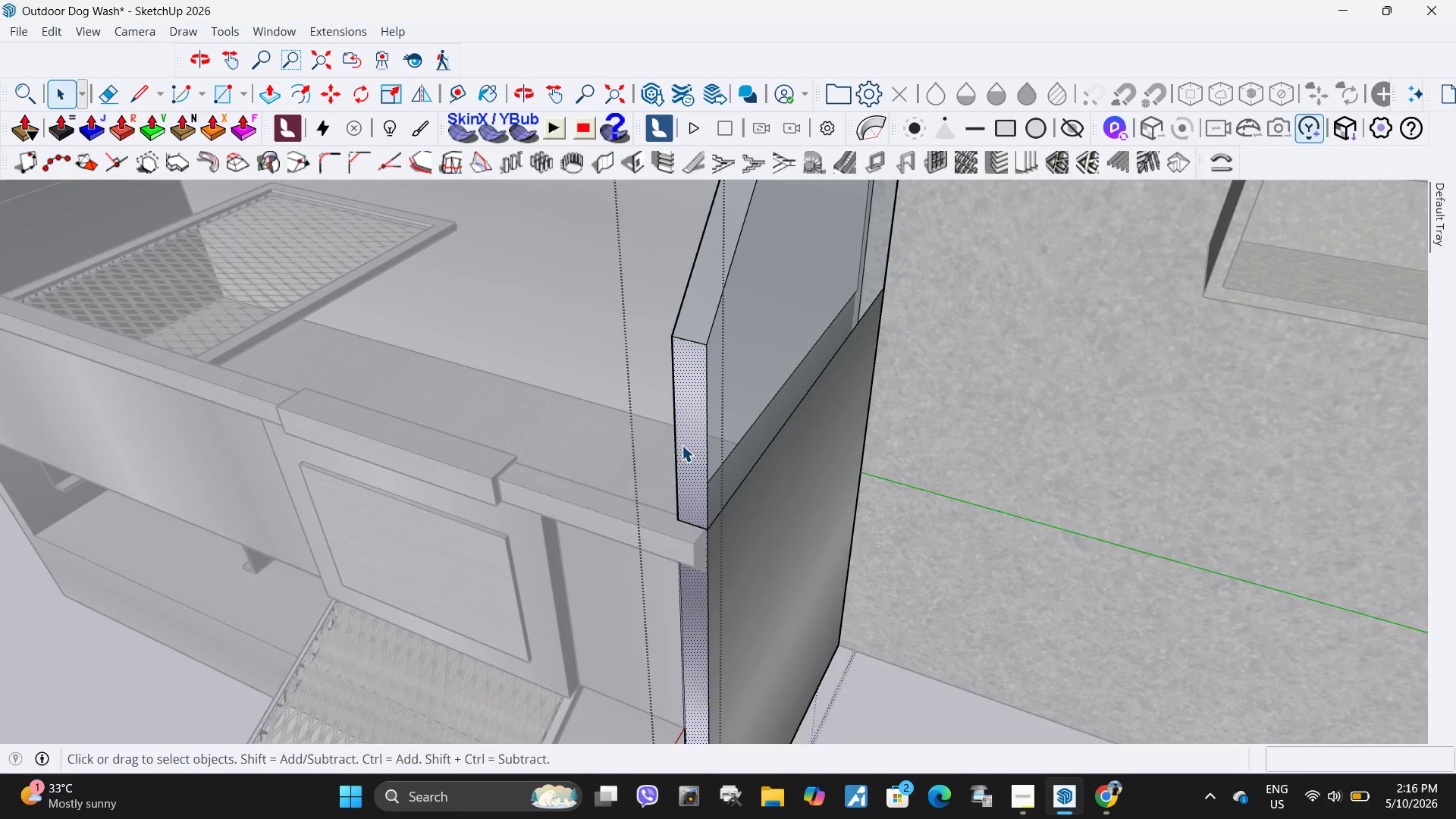 
scroll: coordinate [682, 445], scroll_direction: up, amount: 4.0
 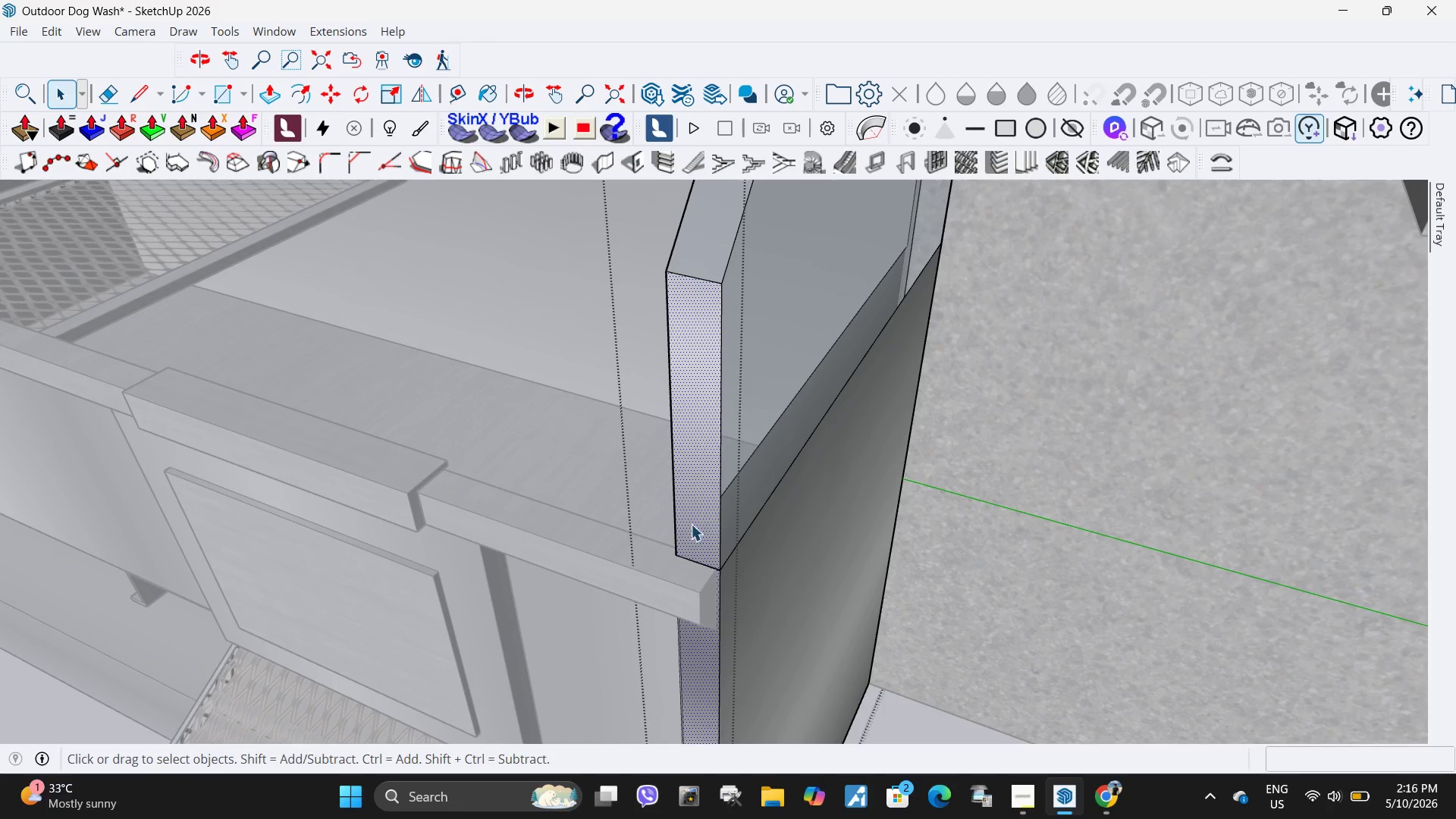 
key(L)
 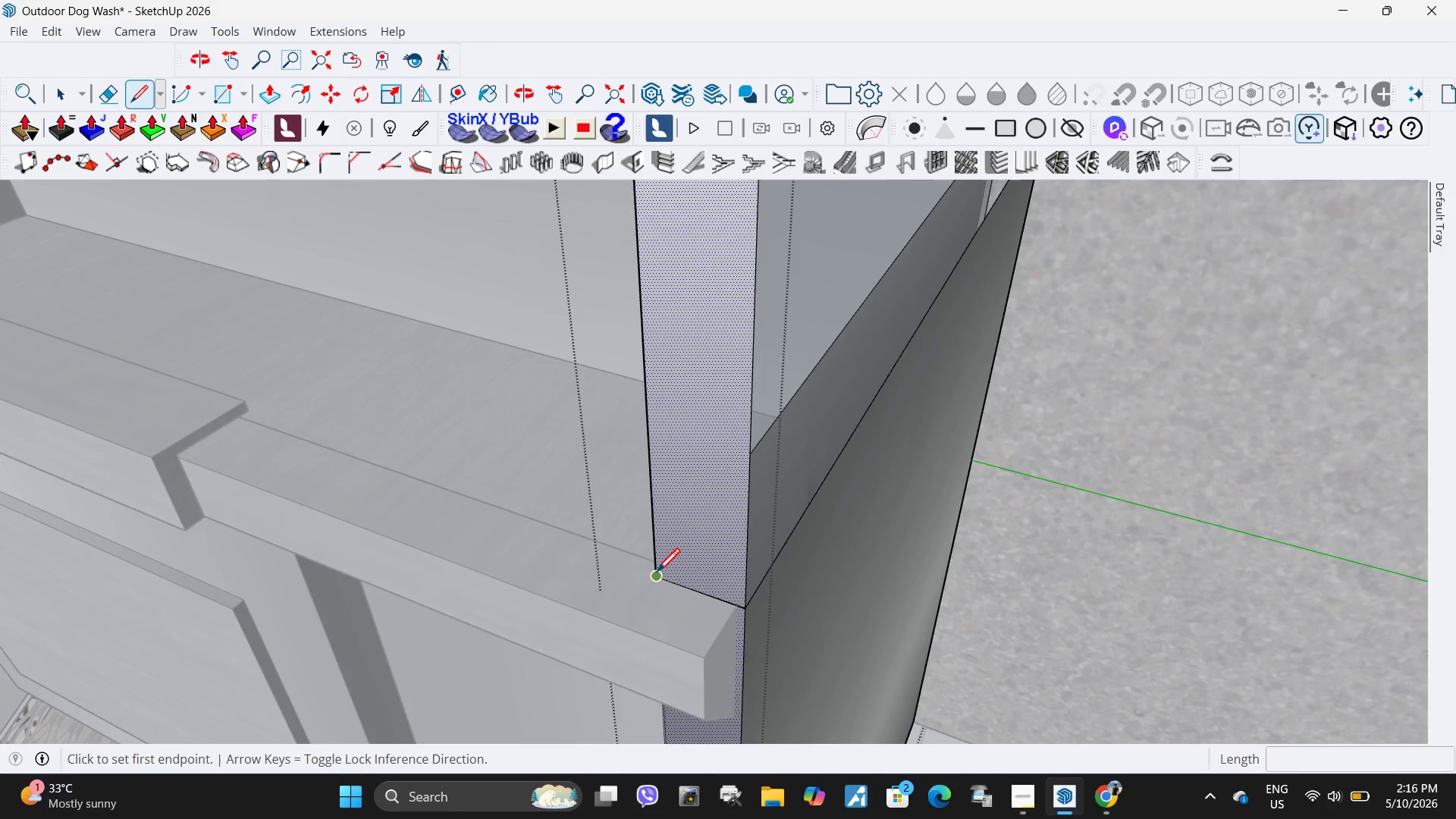 
scroll: coordinate [657, 575], scroll_direction: up, amount: 17.0
 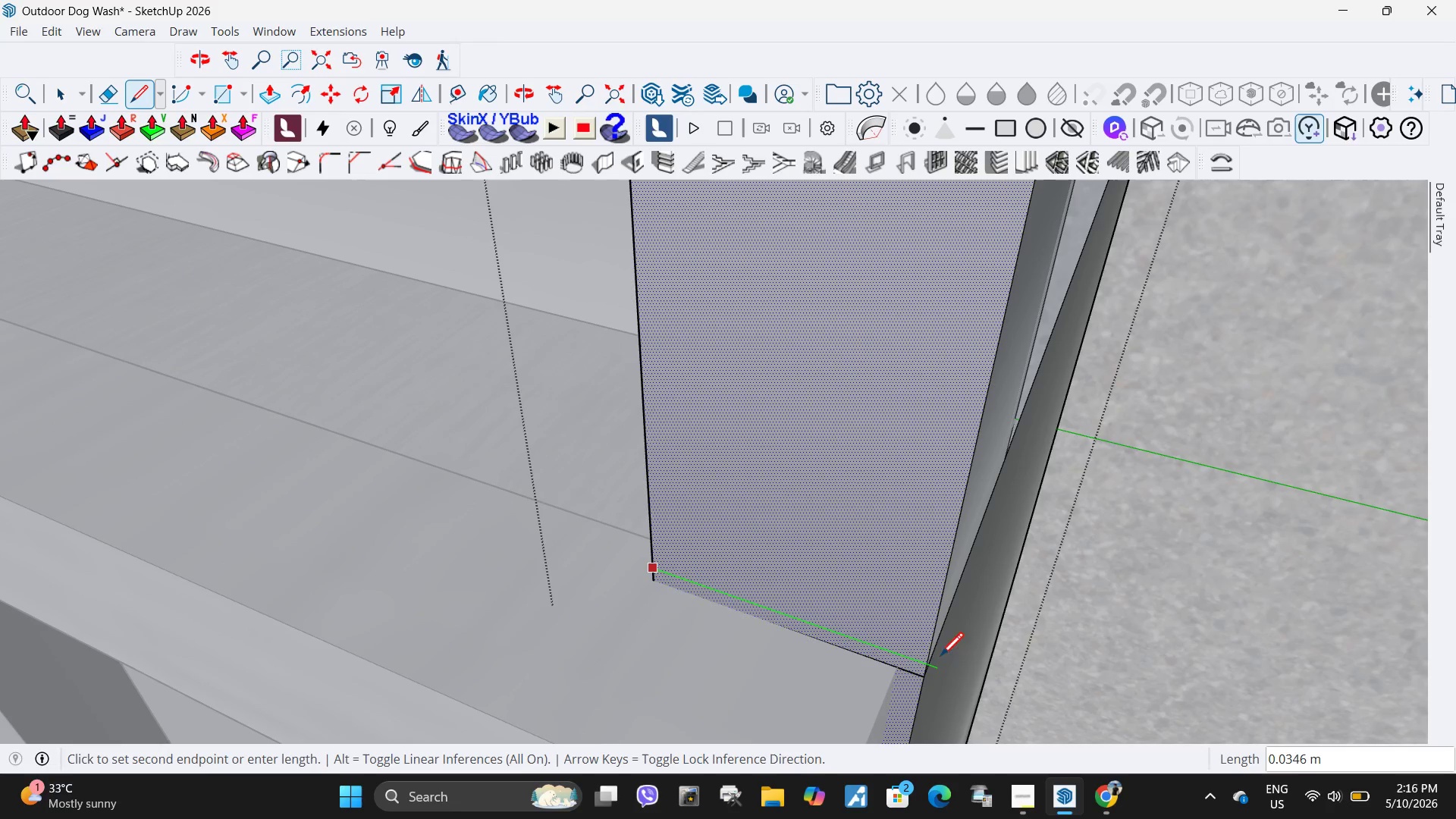 
left_click([926, 656])
 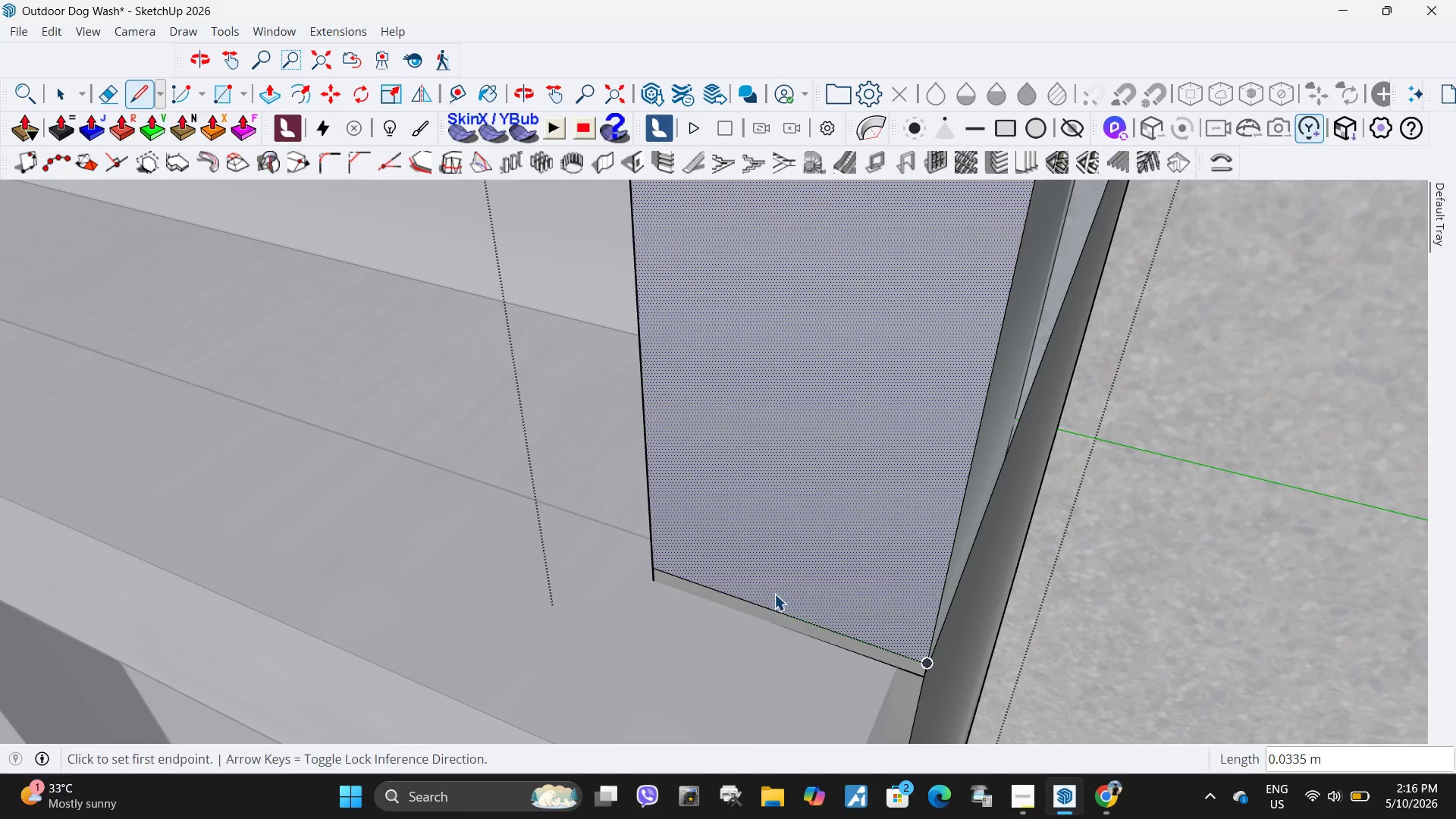 
key(Space)
 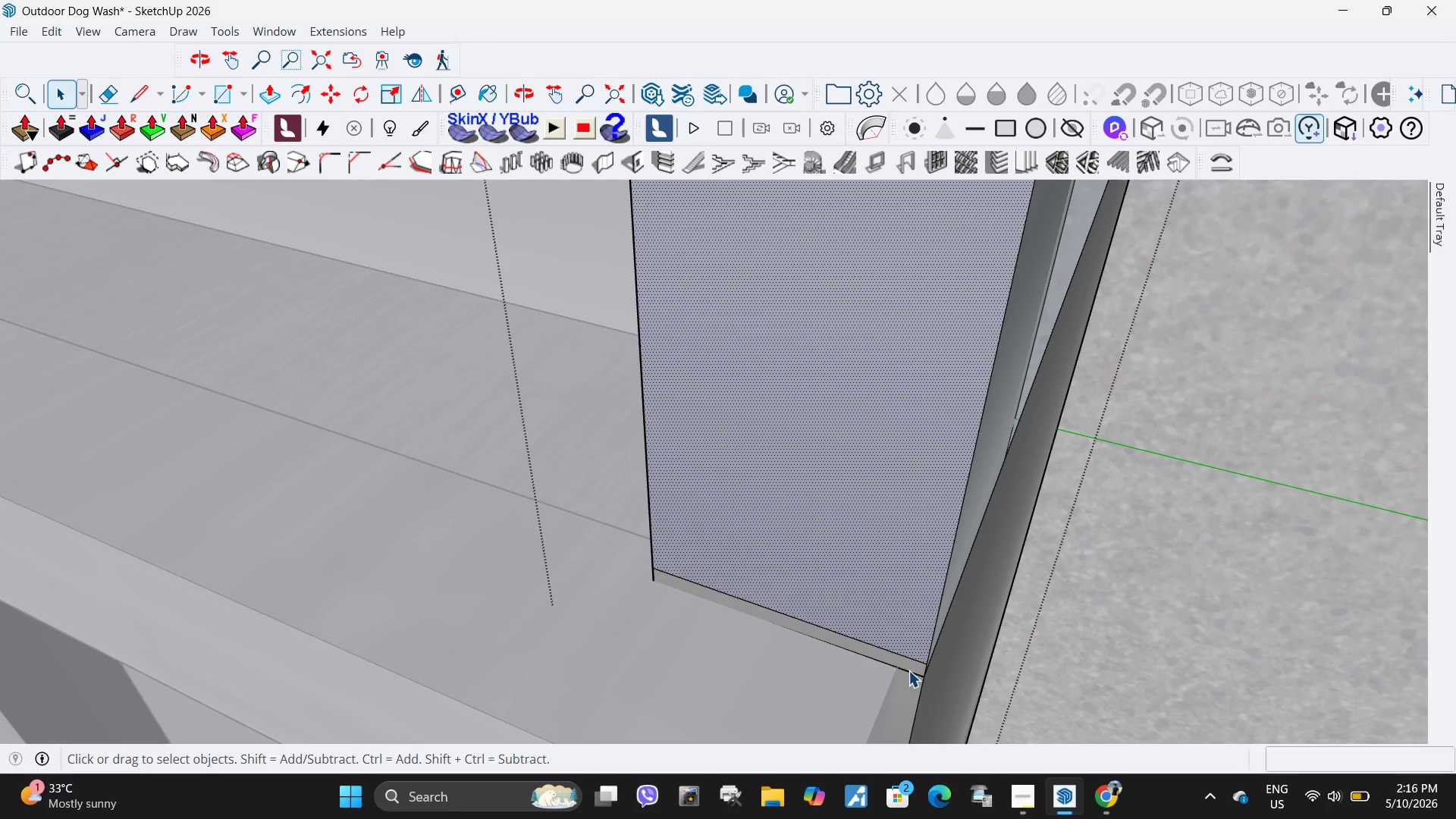 
left_click([908, 676])
 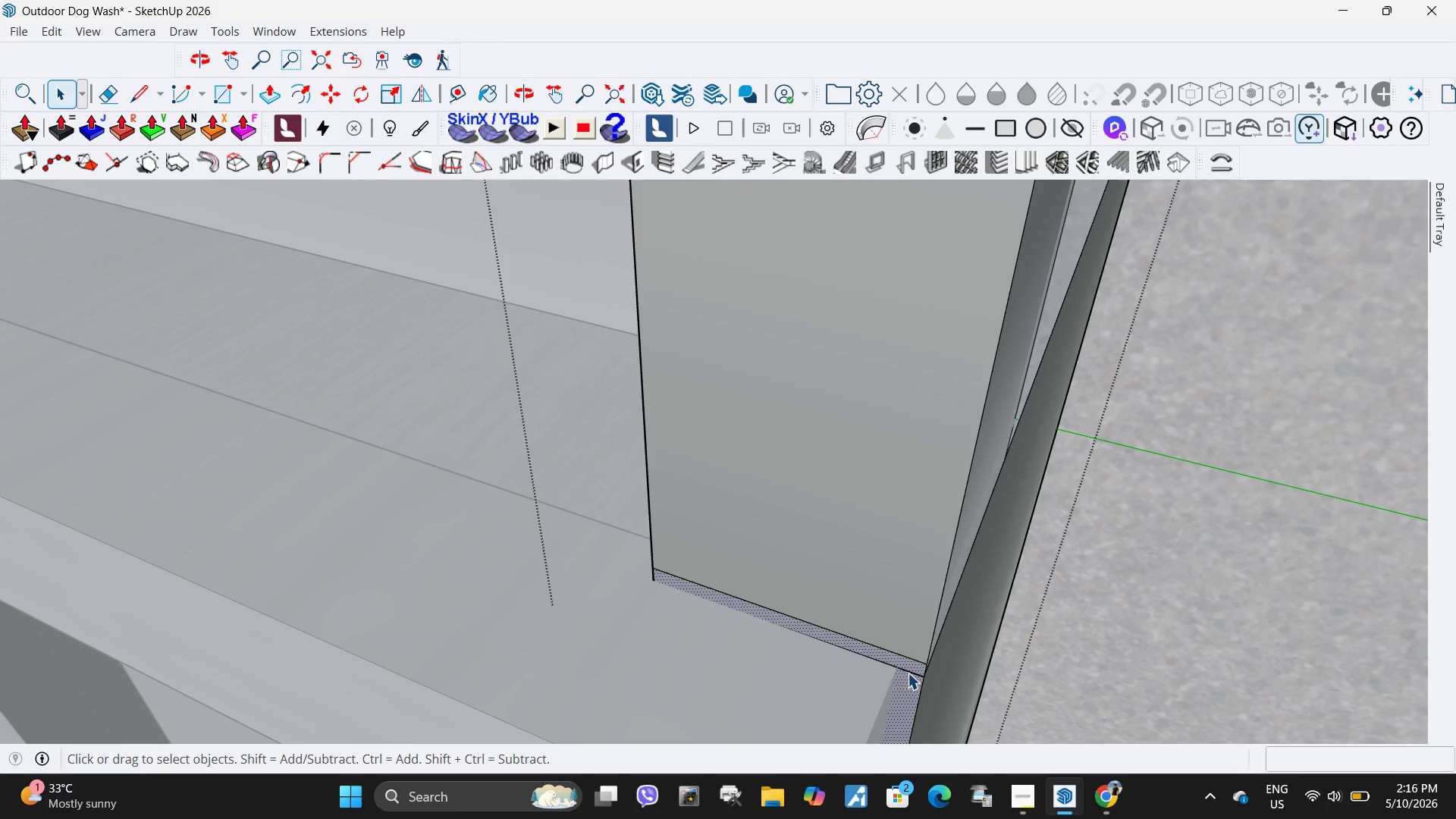 
left_click([908, 673])
 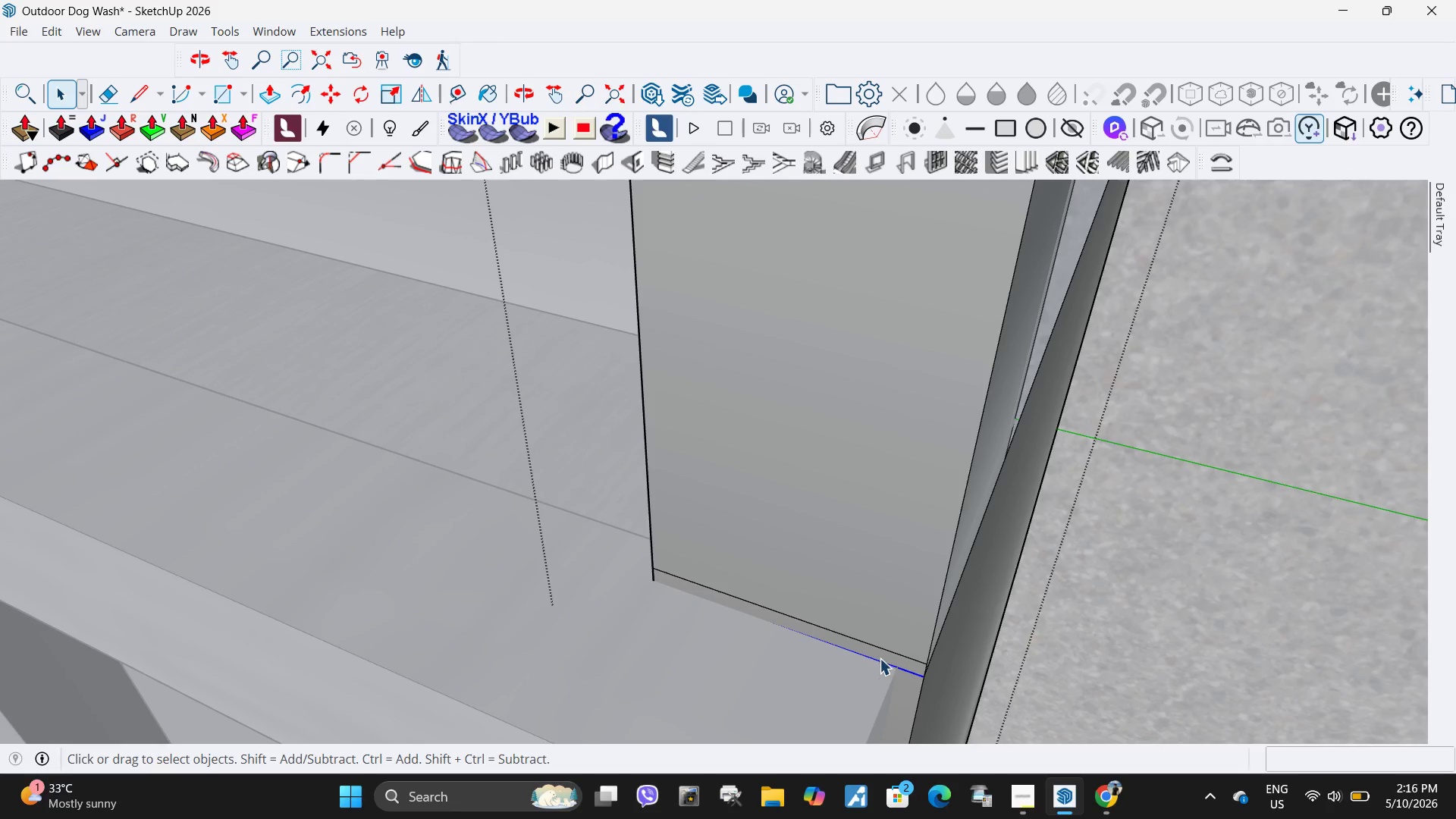 
key(Delete)
 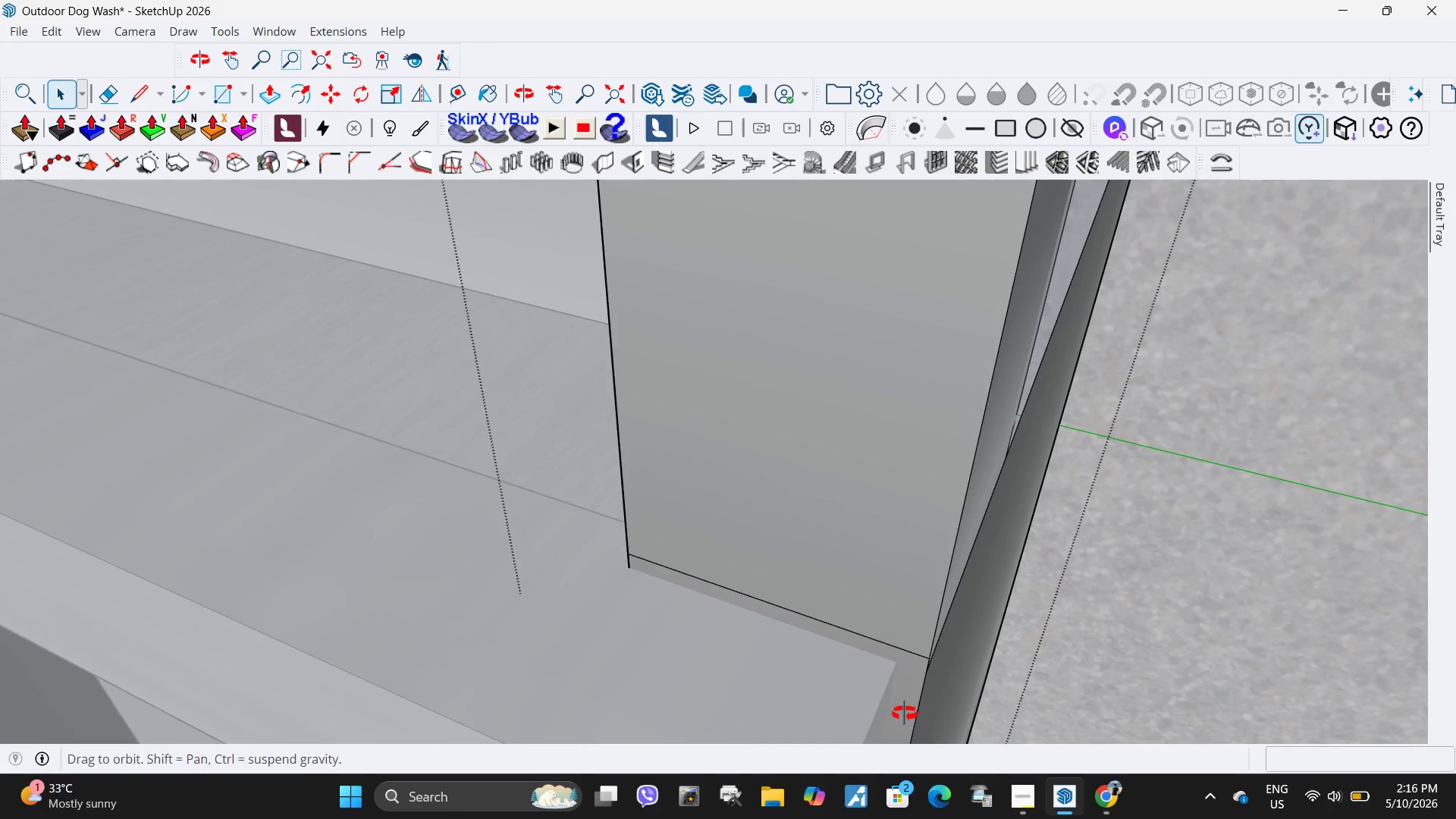 
scroll: coordinate [905, 714], scroll_direction: up, amount: 1.0
 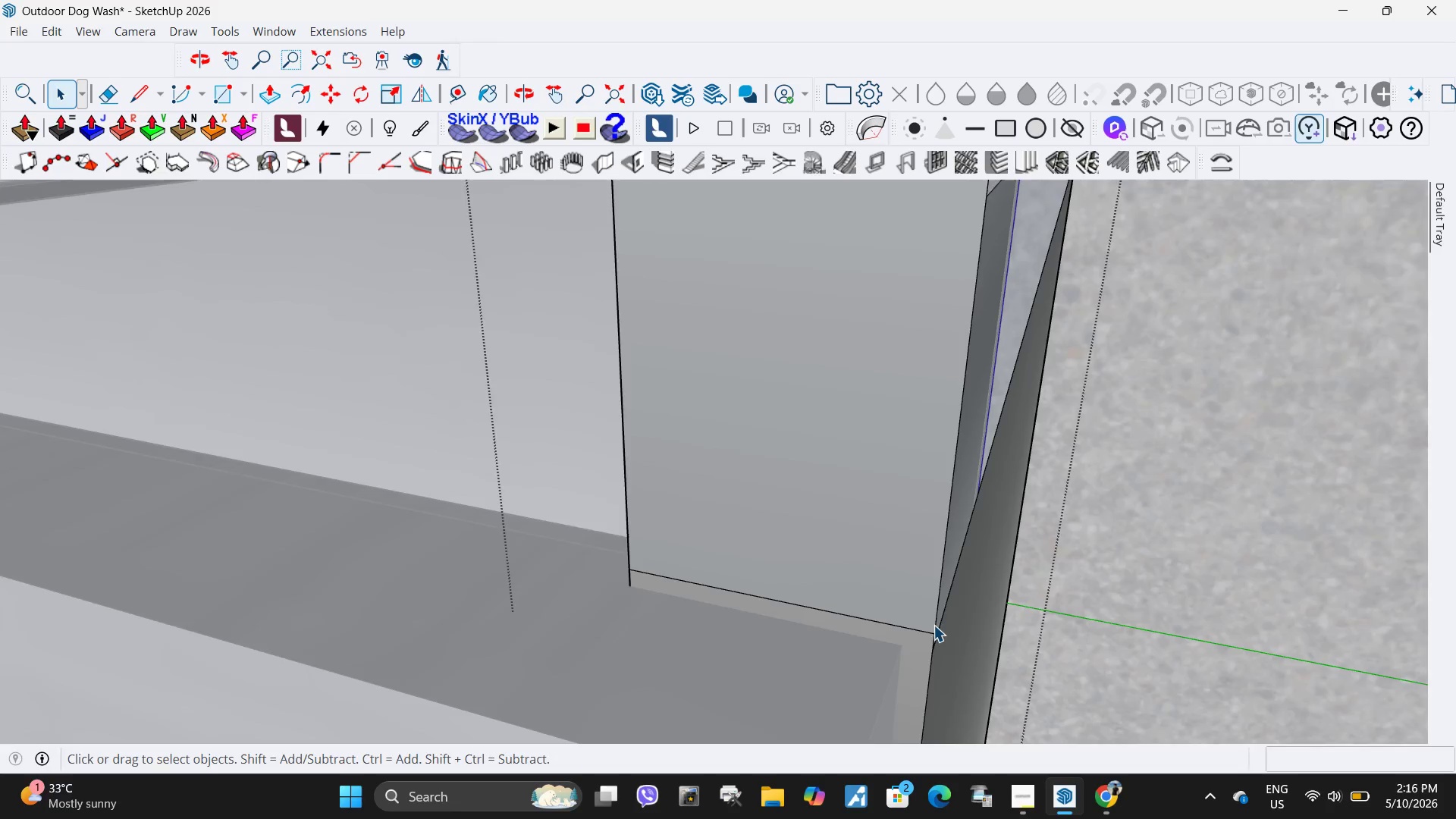 
left_click([920, 635])
 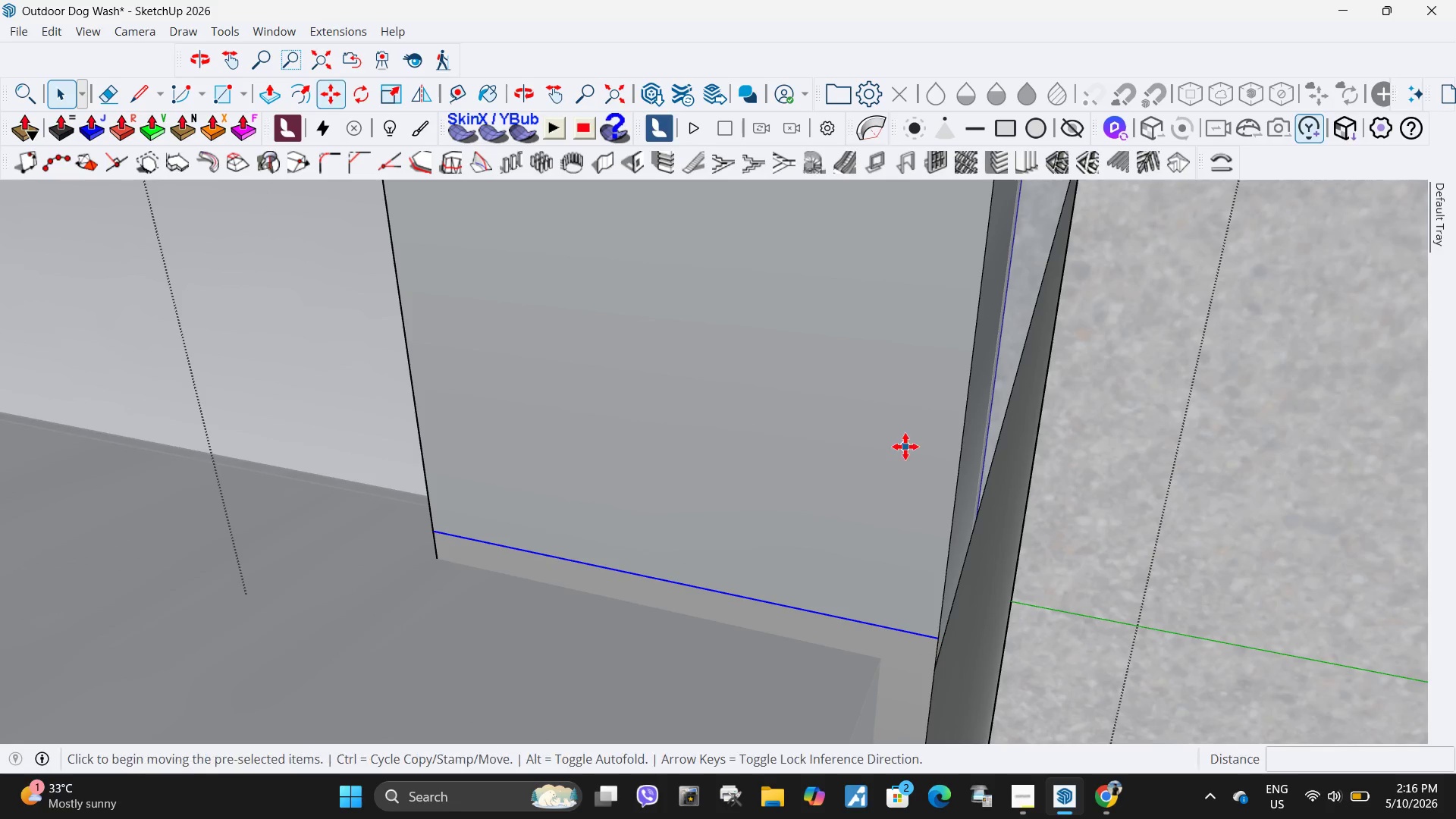 
scroll: coordinate [920, 635], scroll_direction: up, amount: 6.0
 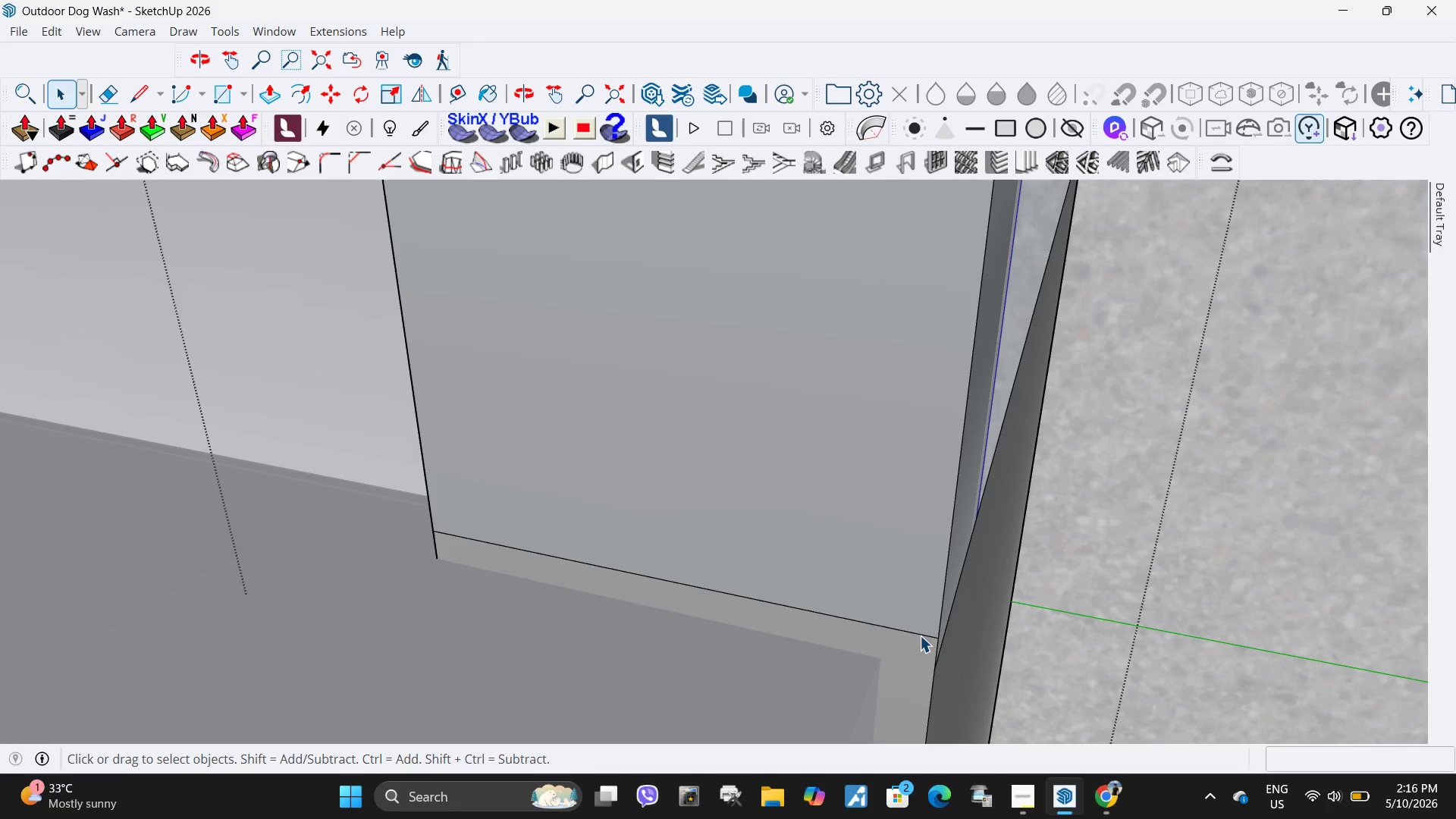 
key(M)
 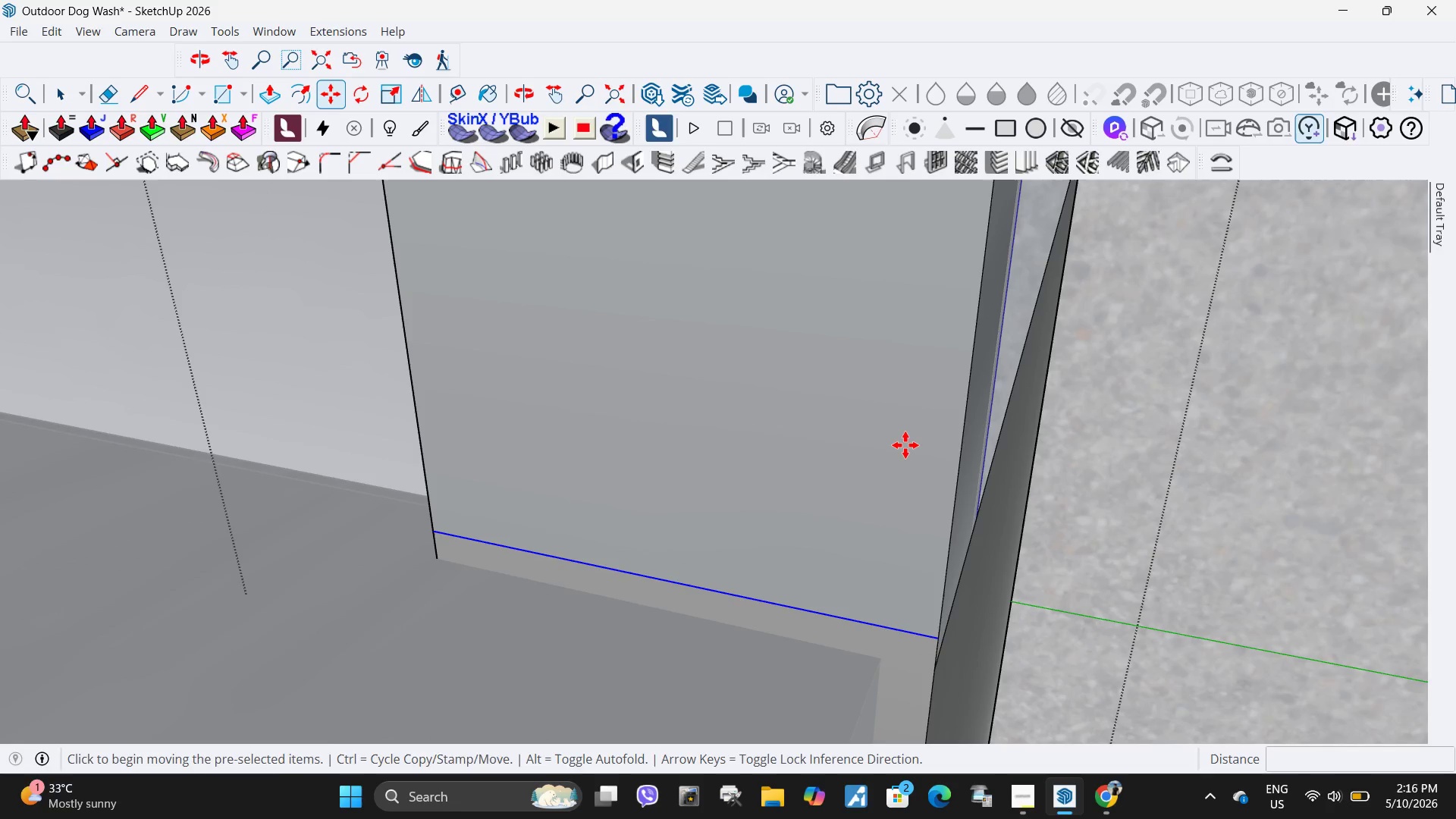 
left_click([905, 445])
 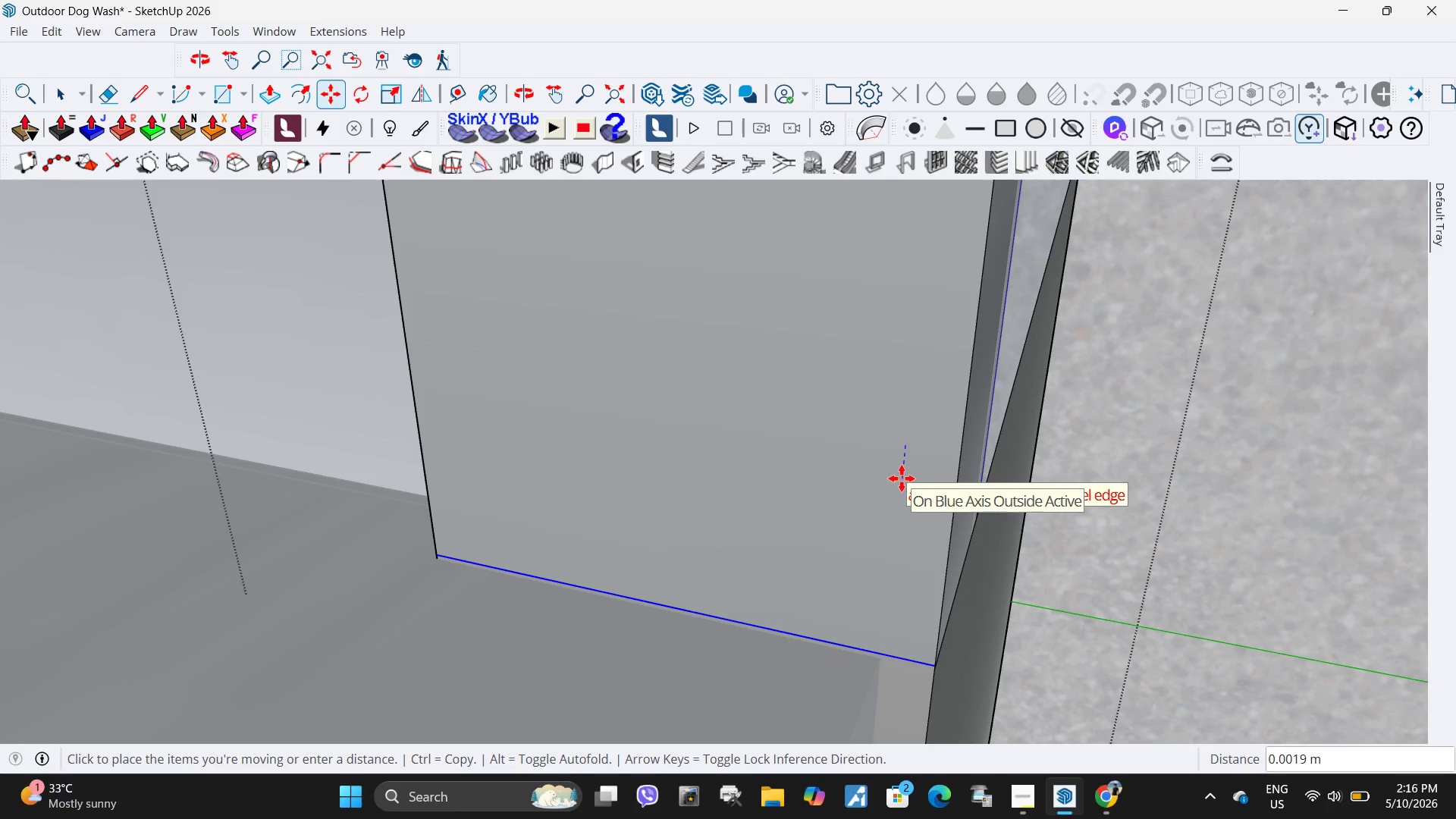 
left_click([902, 482])
 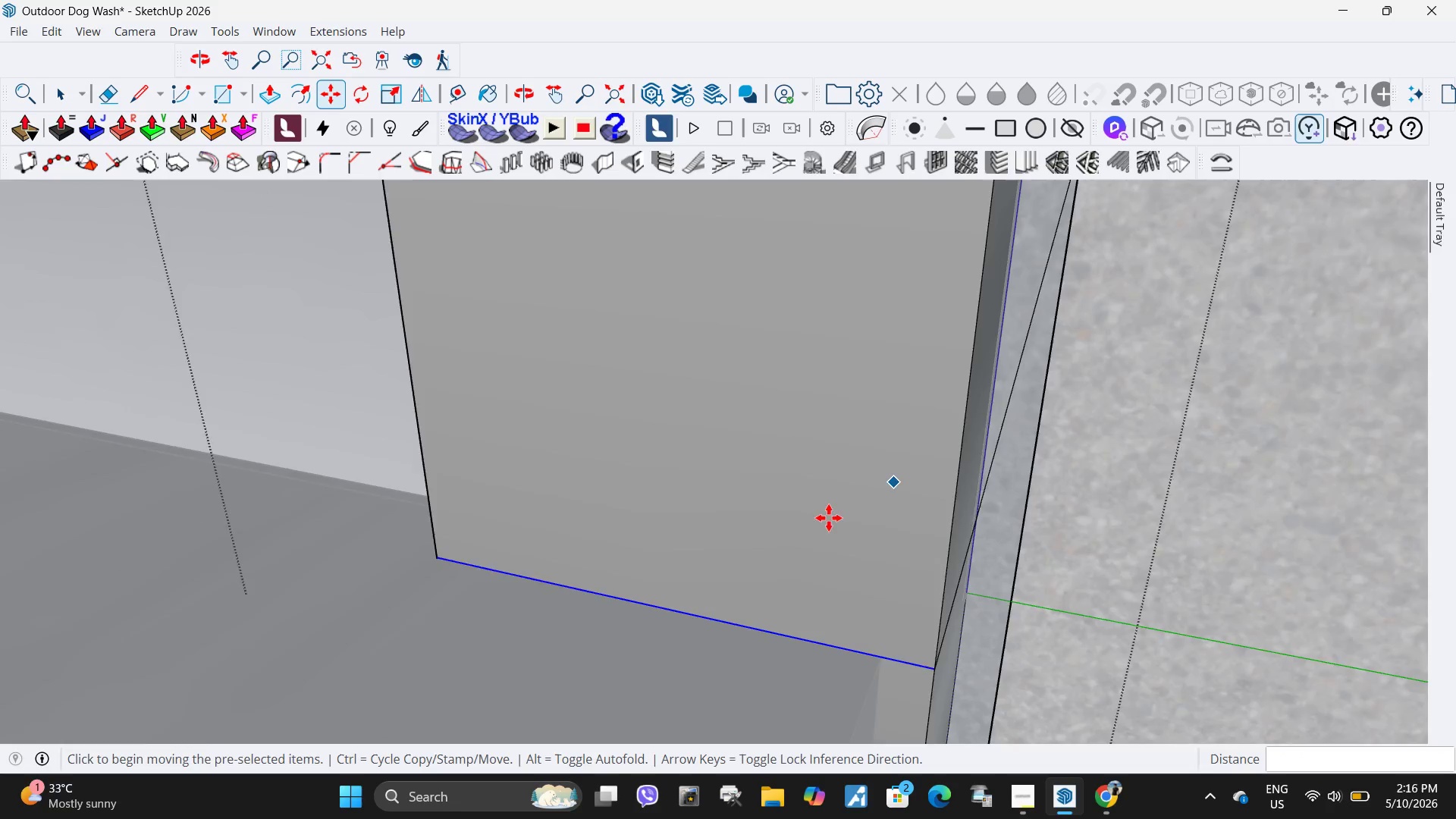 
key(Space)
 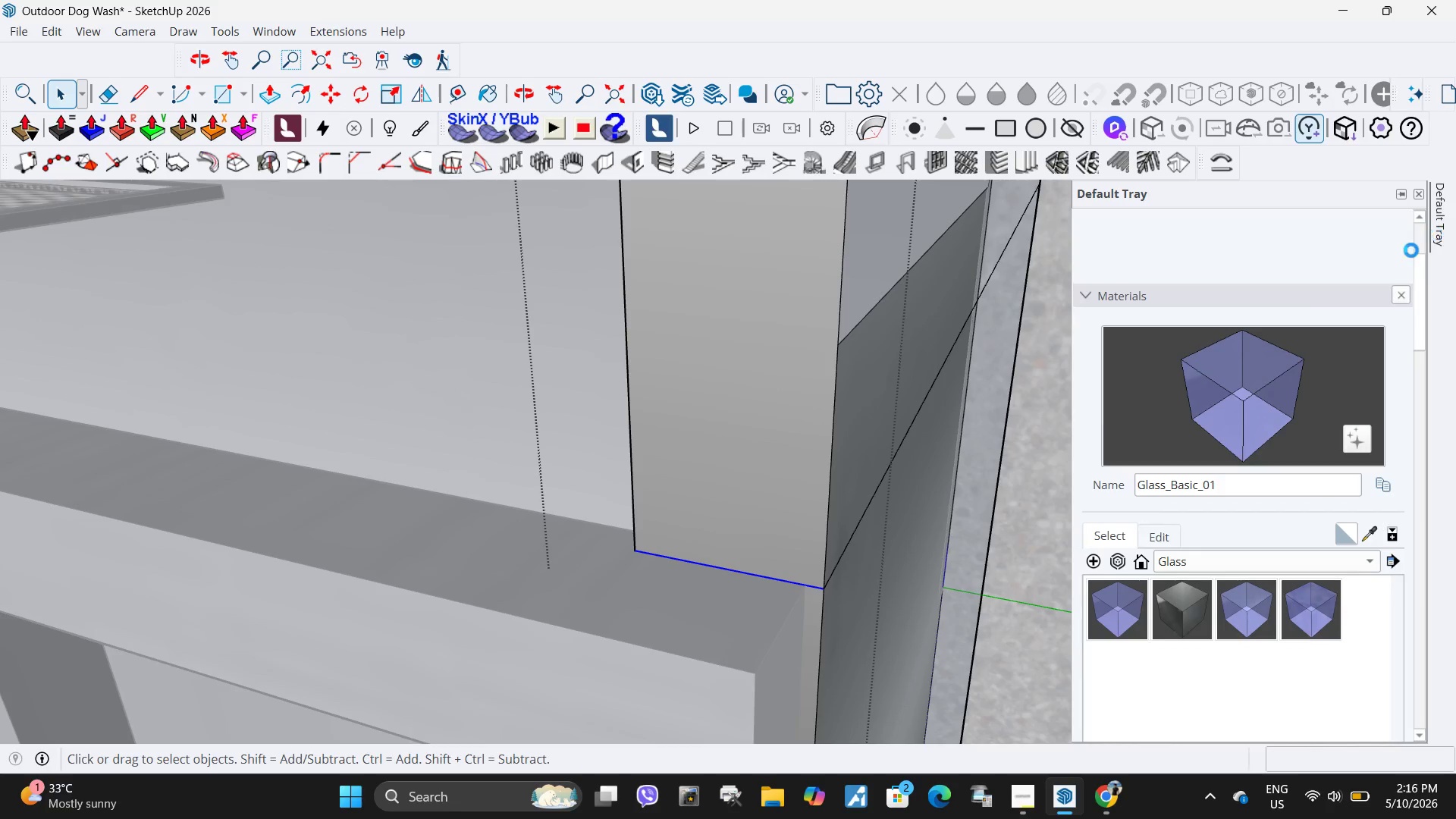 
scroll: coordinate [752, 552], scroll_direction: down, amount: 12.0
 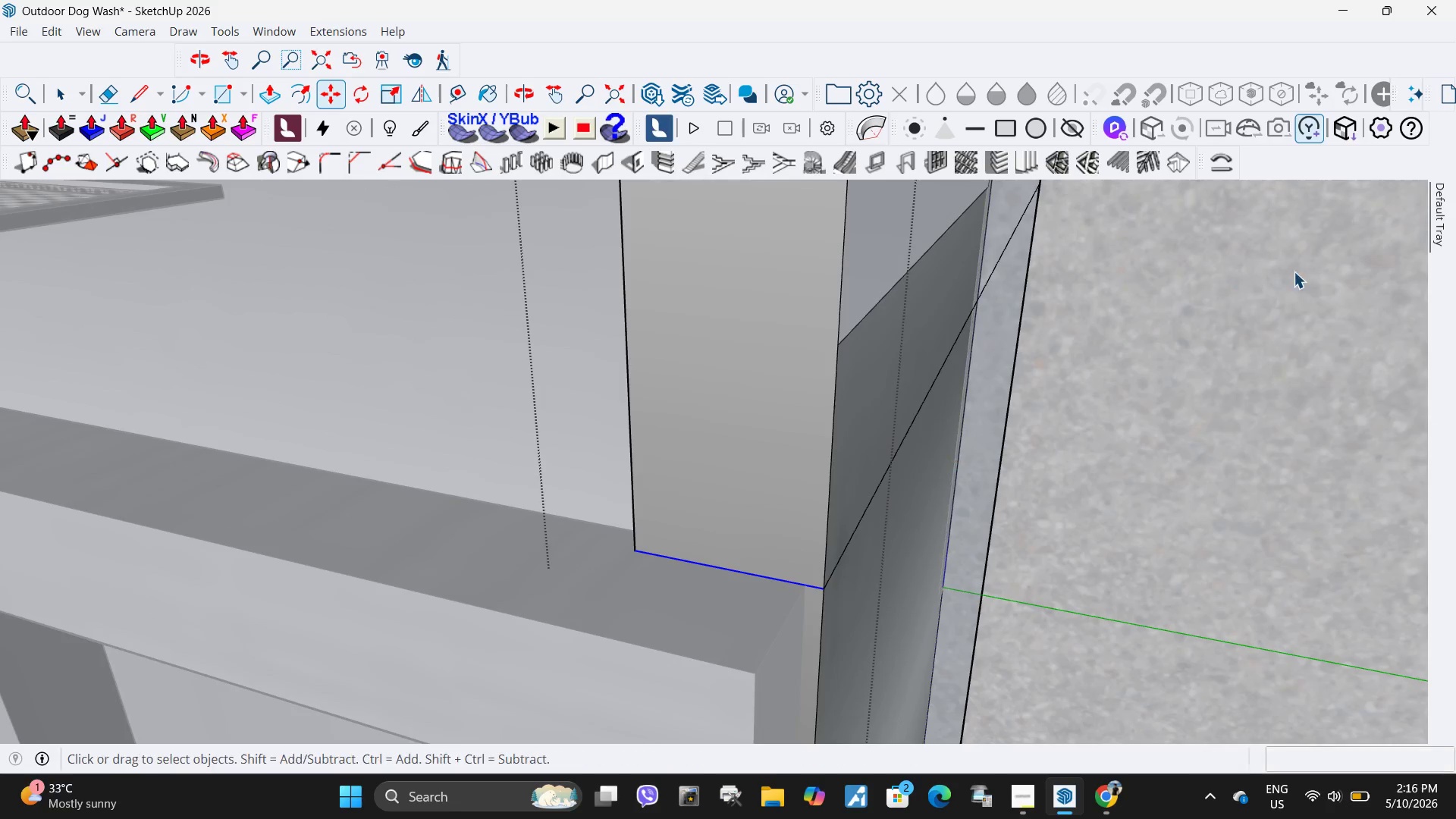 
left_click([1225, 435])
 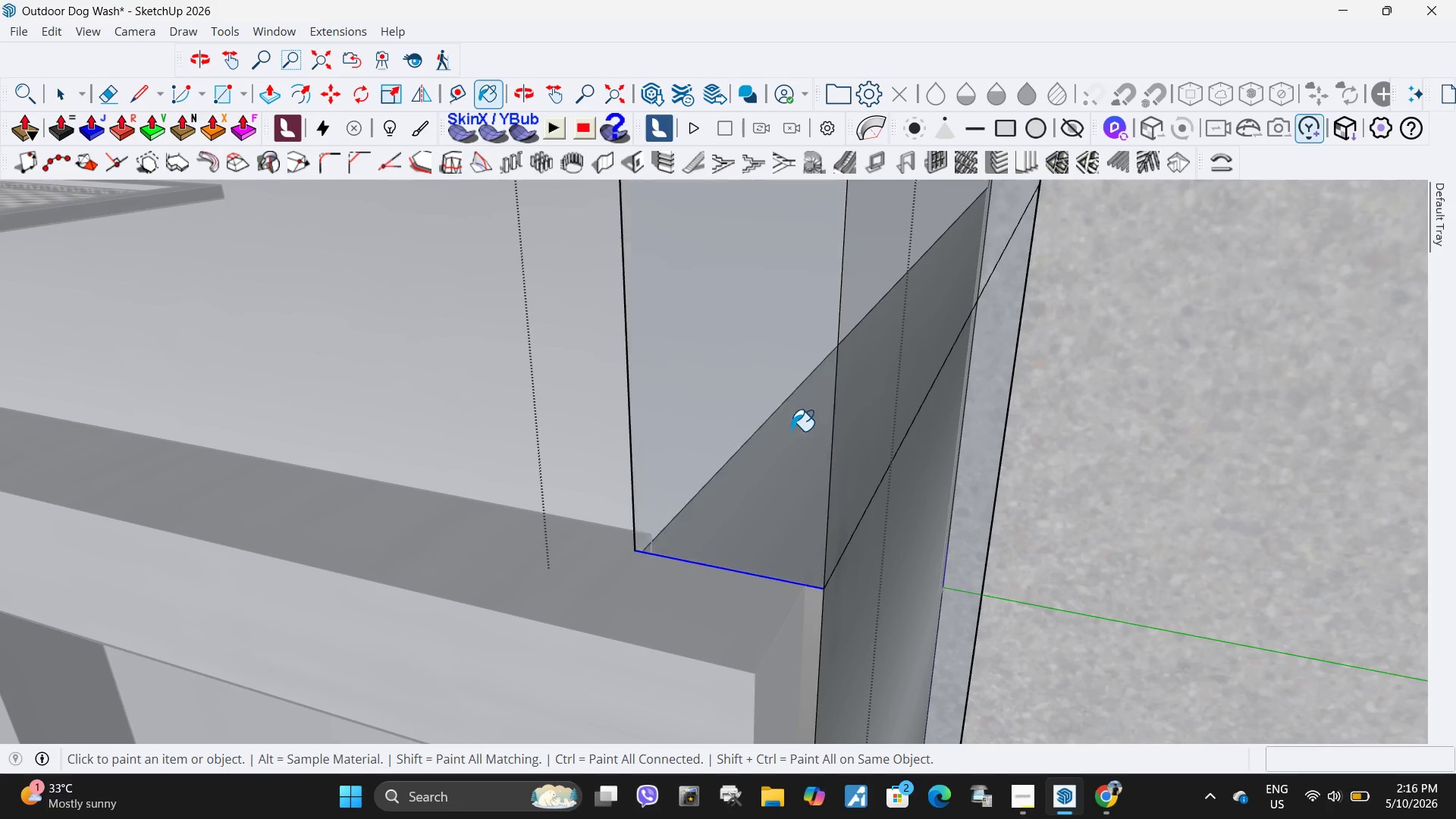 
key(Space)
 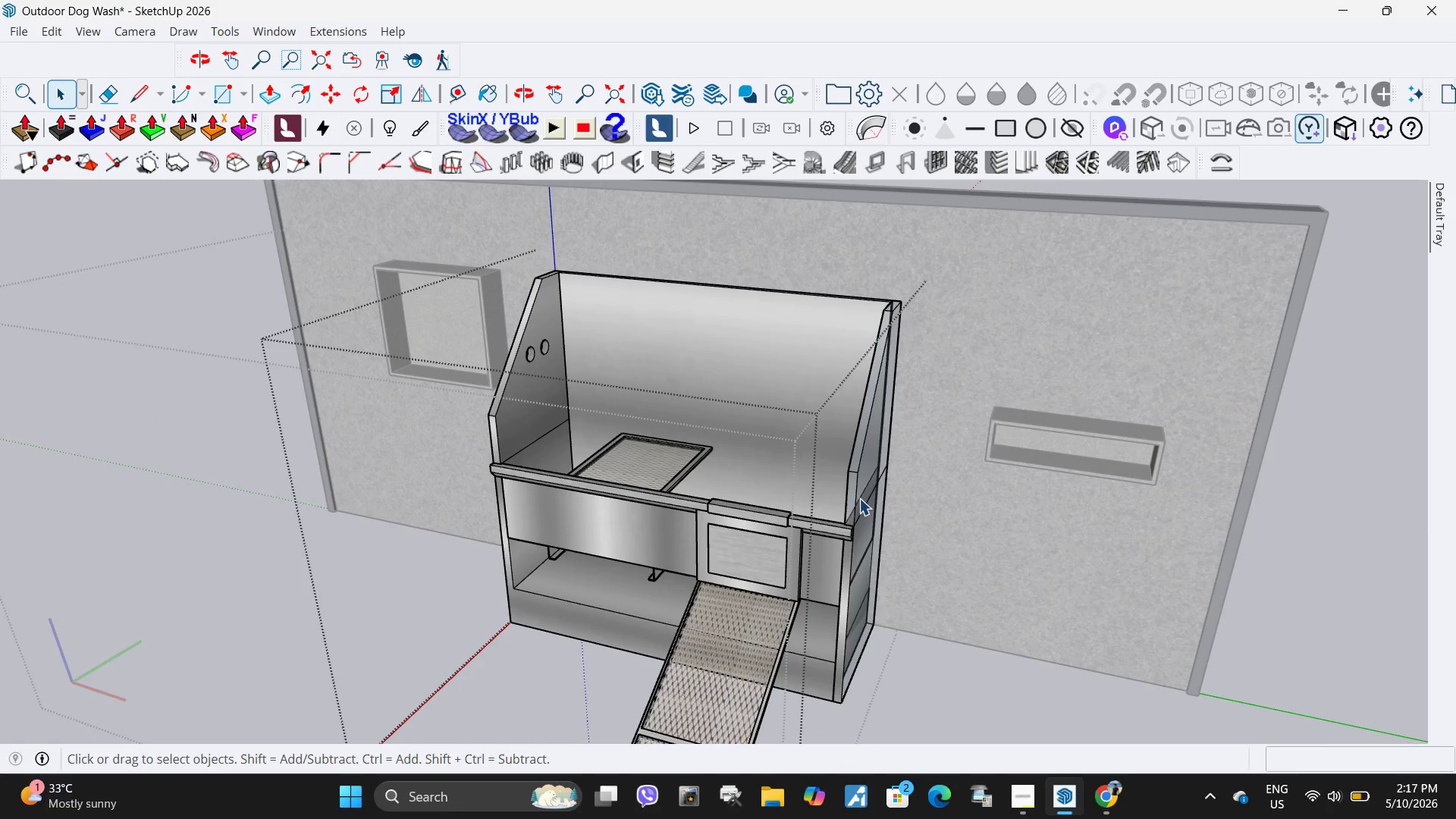 
key(Escape)
 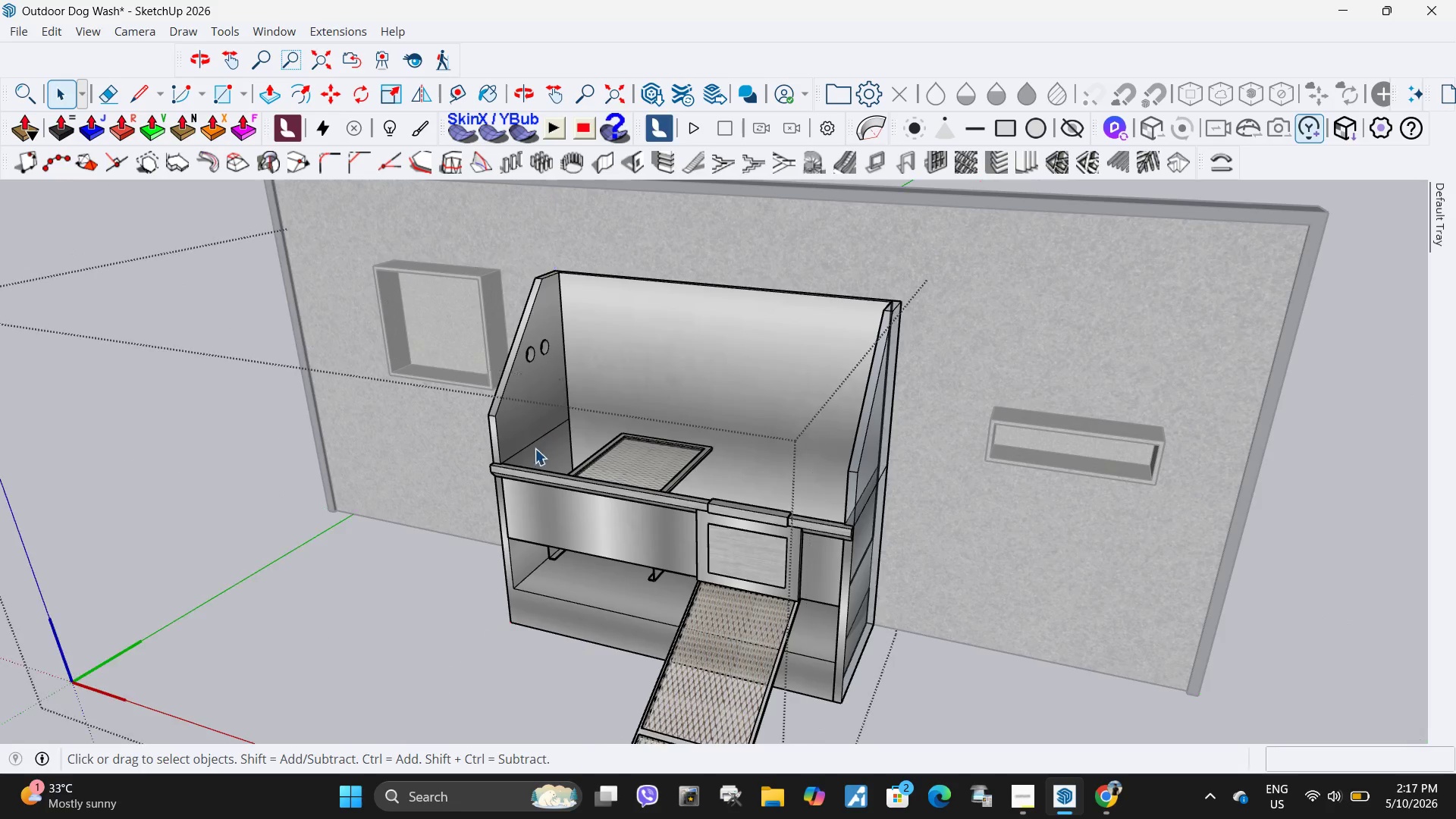 
scroll: coordinate [856, 532], scroll_direction: down, amount: 31.0
 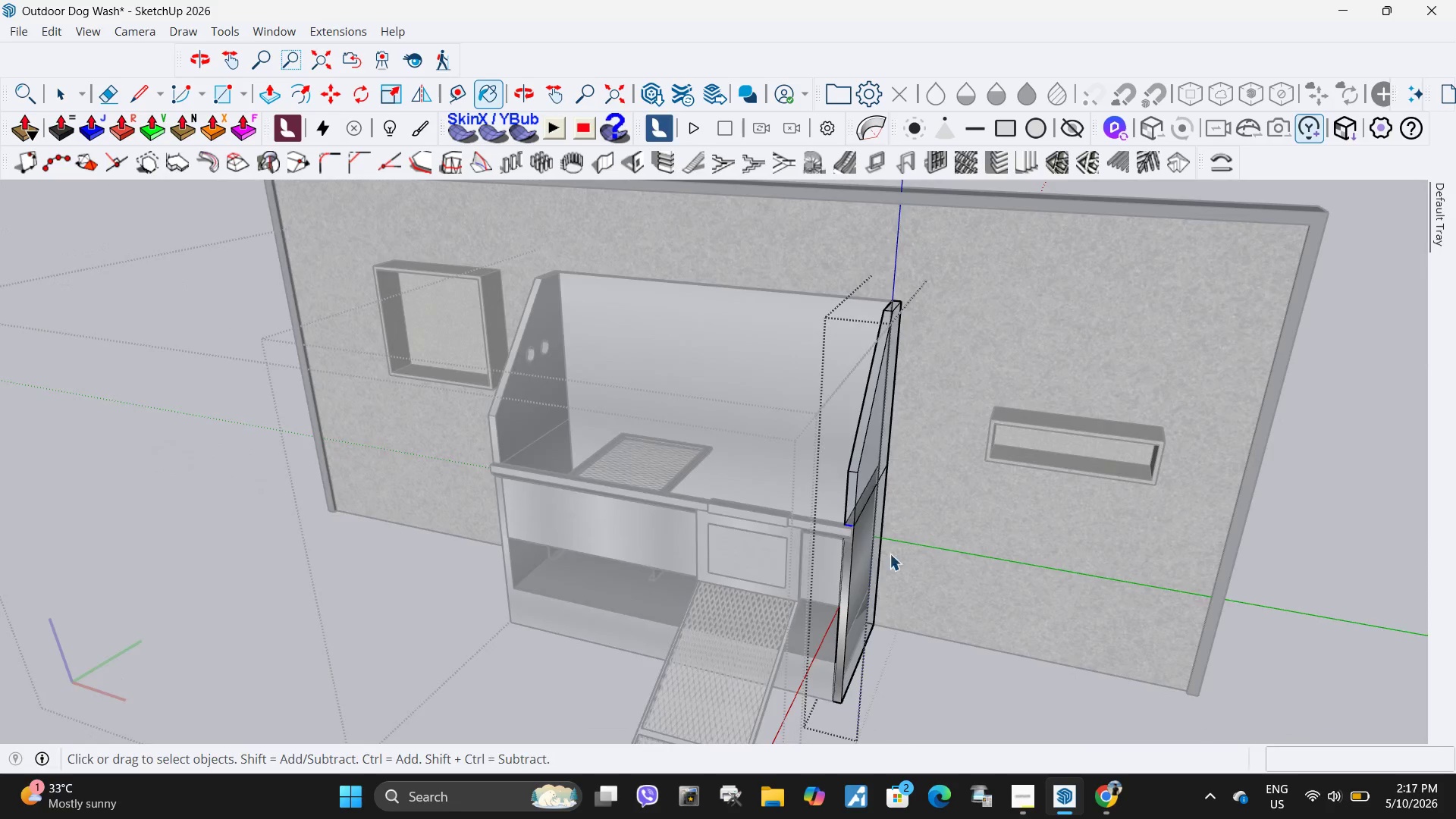 
key(Escape)
 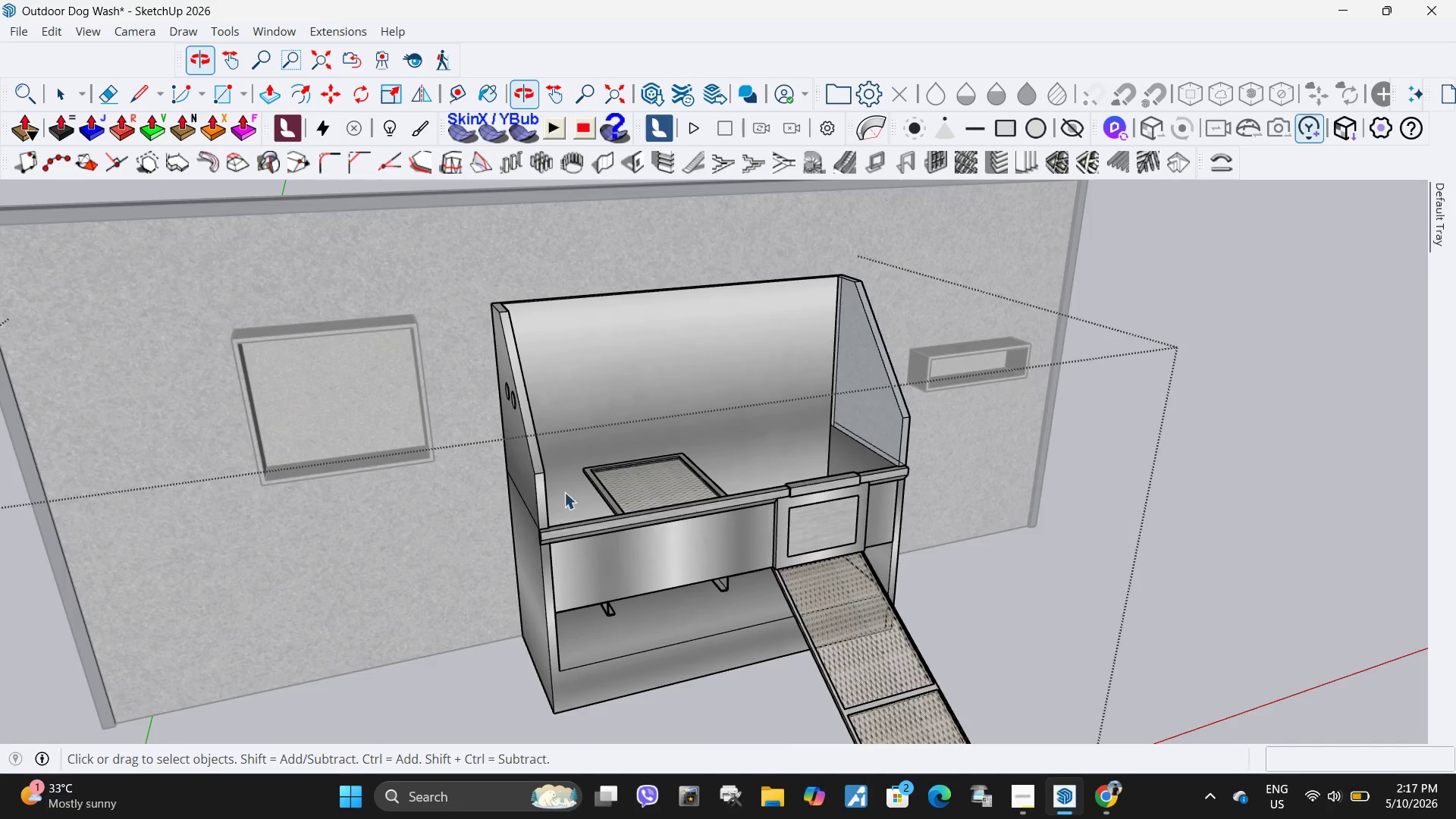 
scroll: coordinate [507, 488], scroll_direction: up, amount: 10.0
 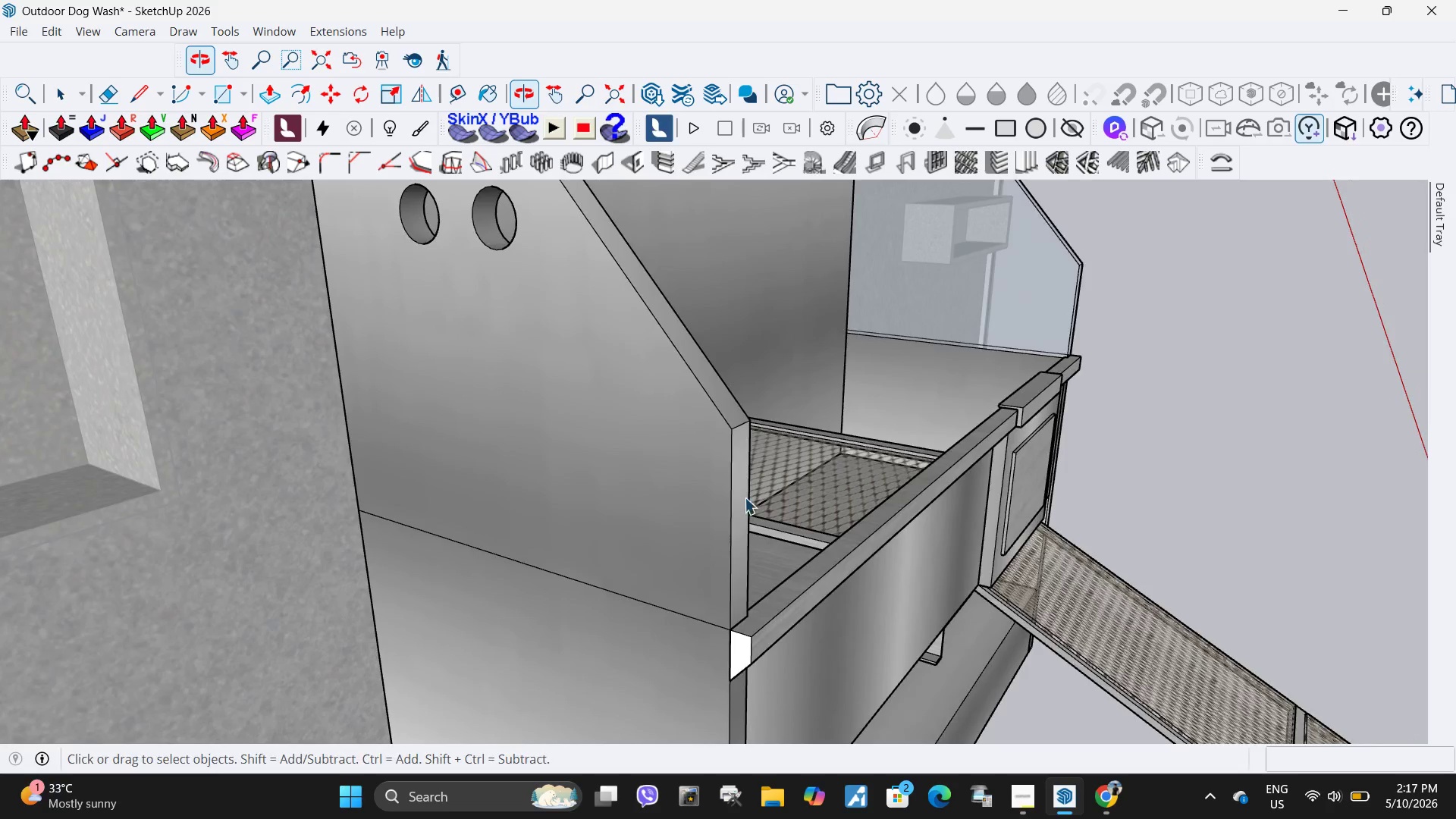 
left_click_drag(start_coordinate=[745, 497], to_coordinate=[739, 498])
 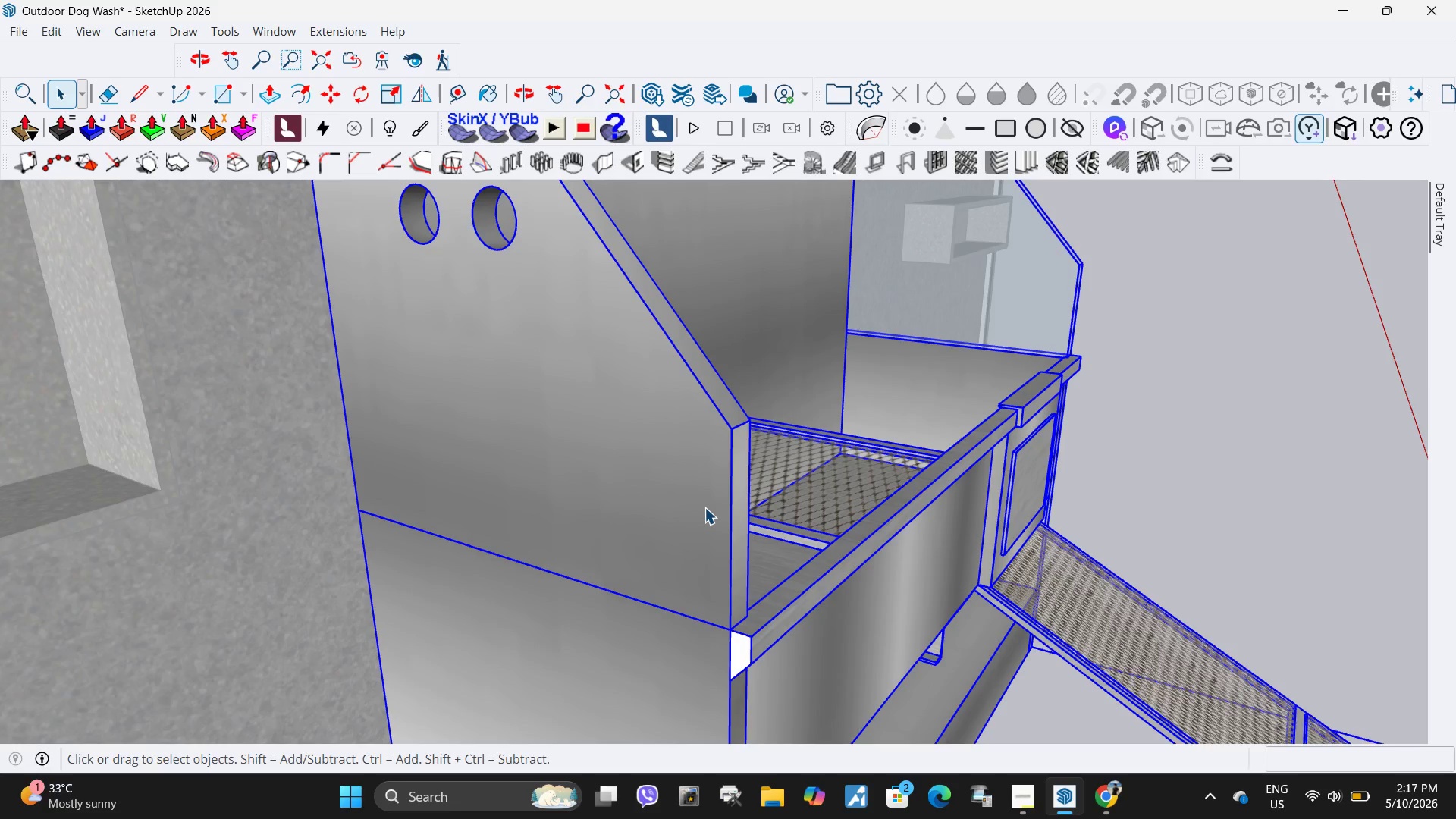 
double_click([704, 507])
 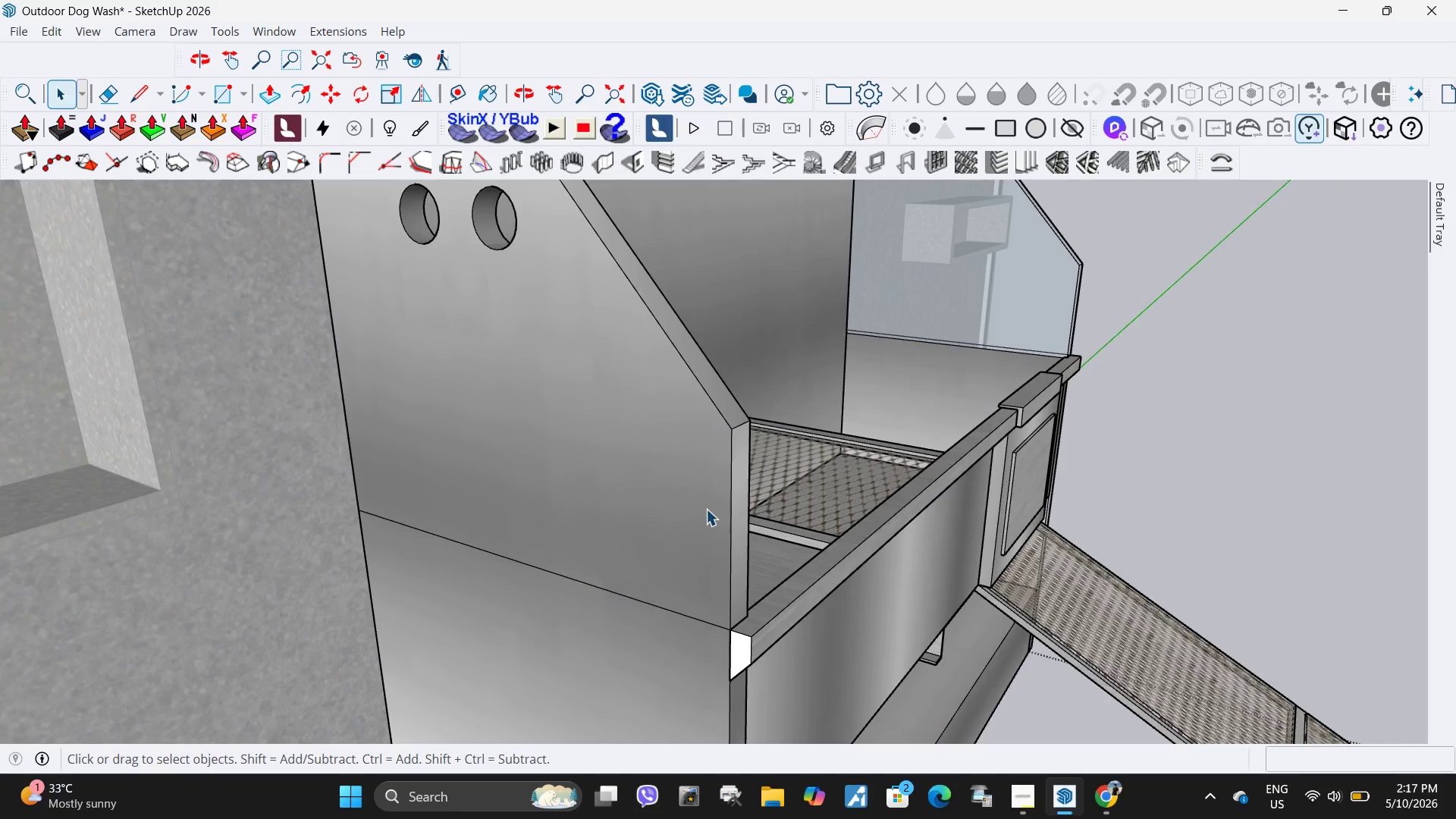 
triple_click([704, 507])
 